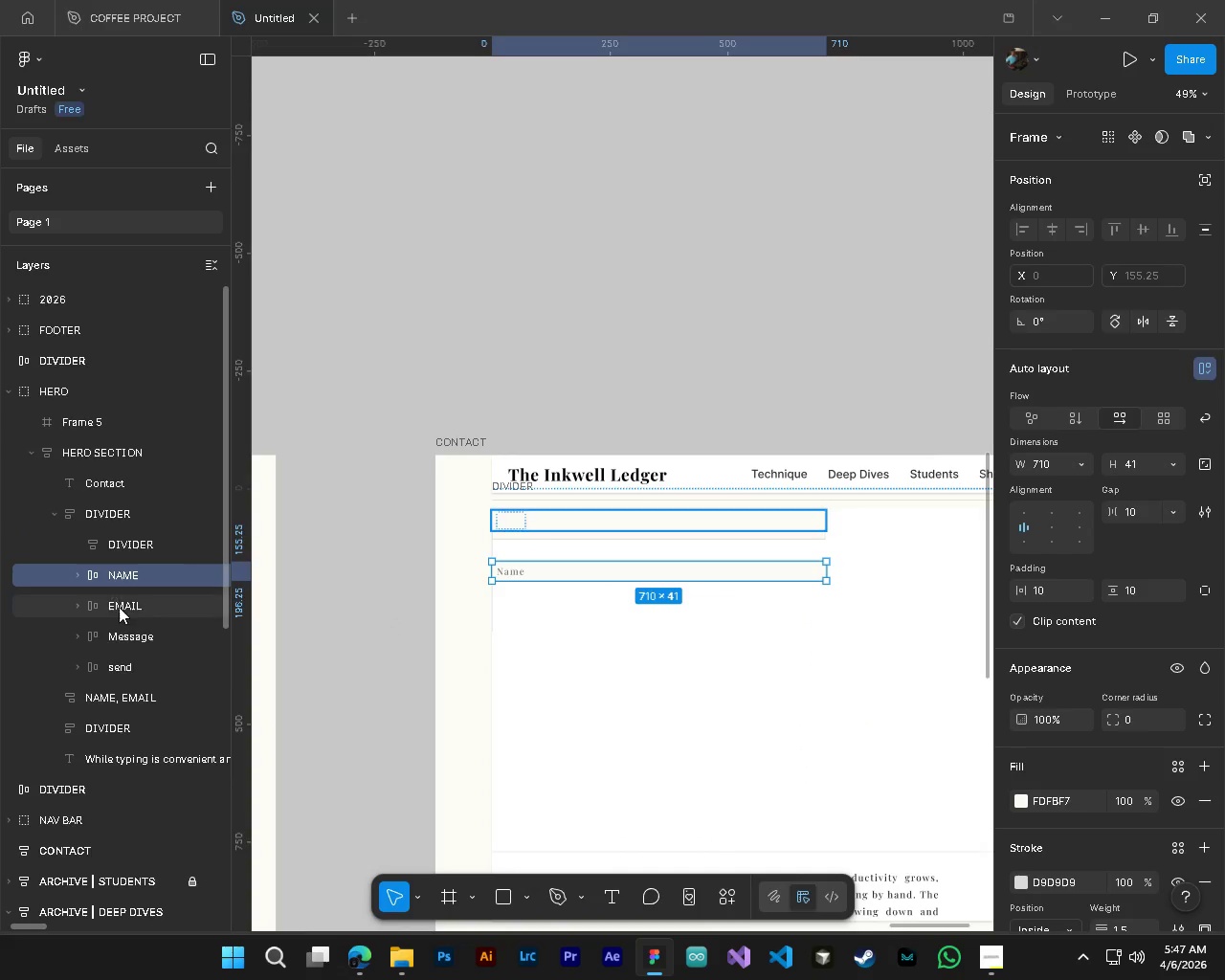 
left_click([120, 609])
 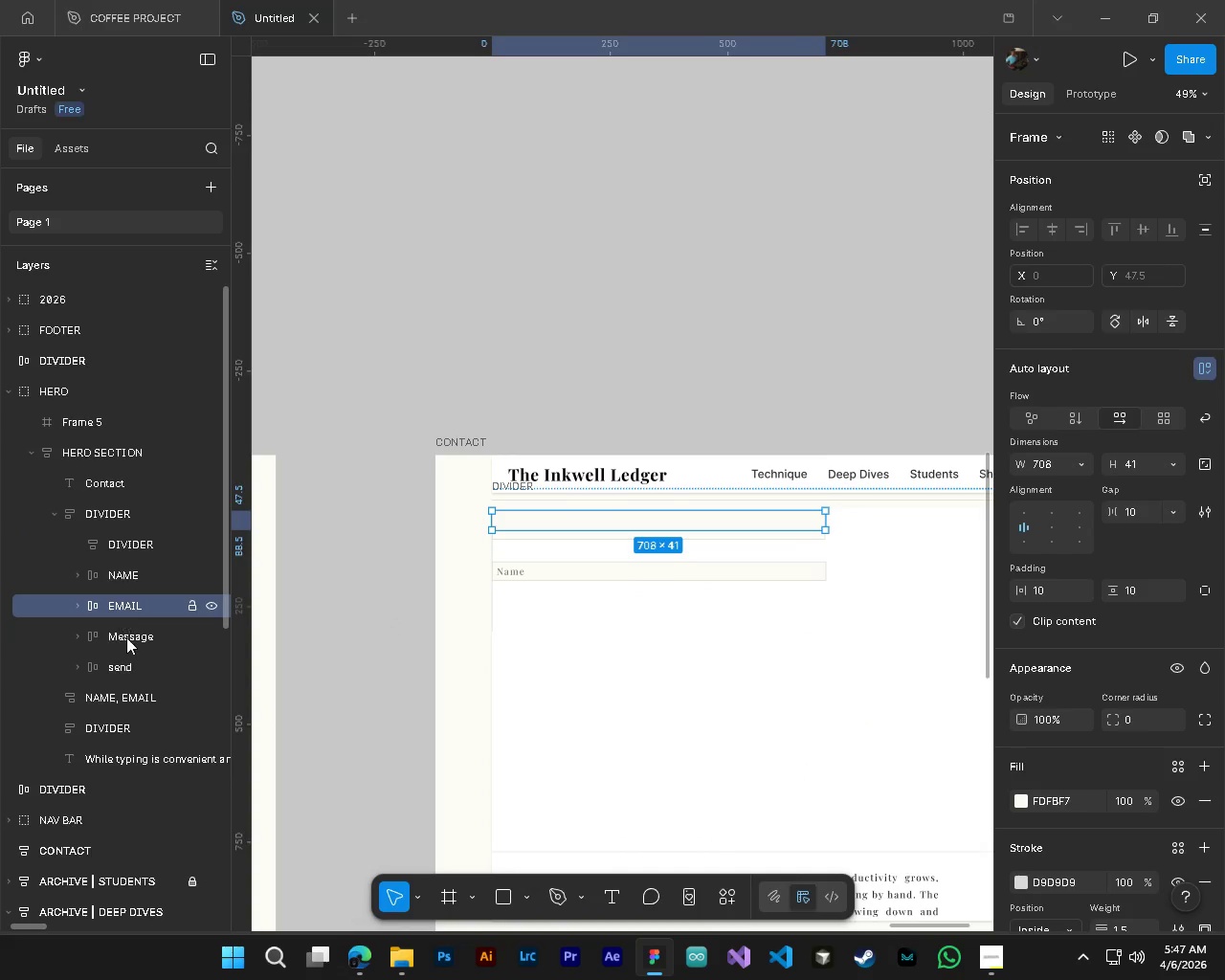 
left_click([127, 642])
 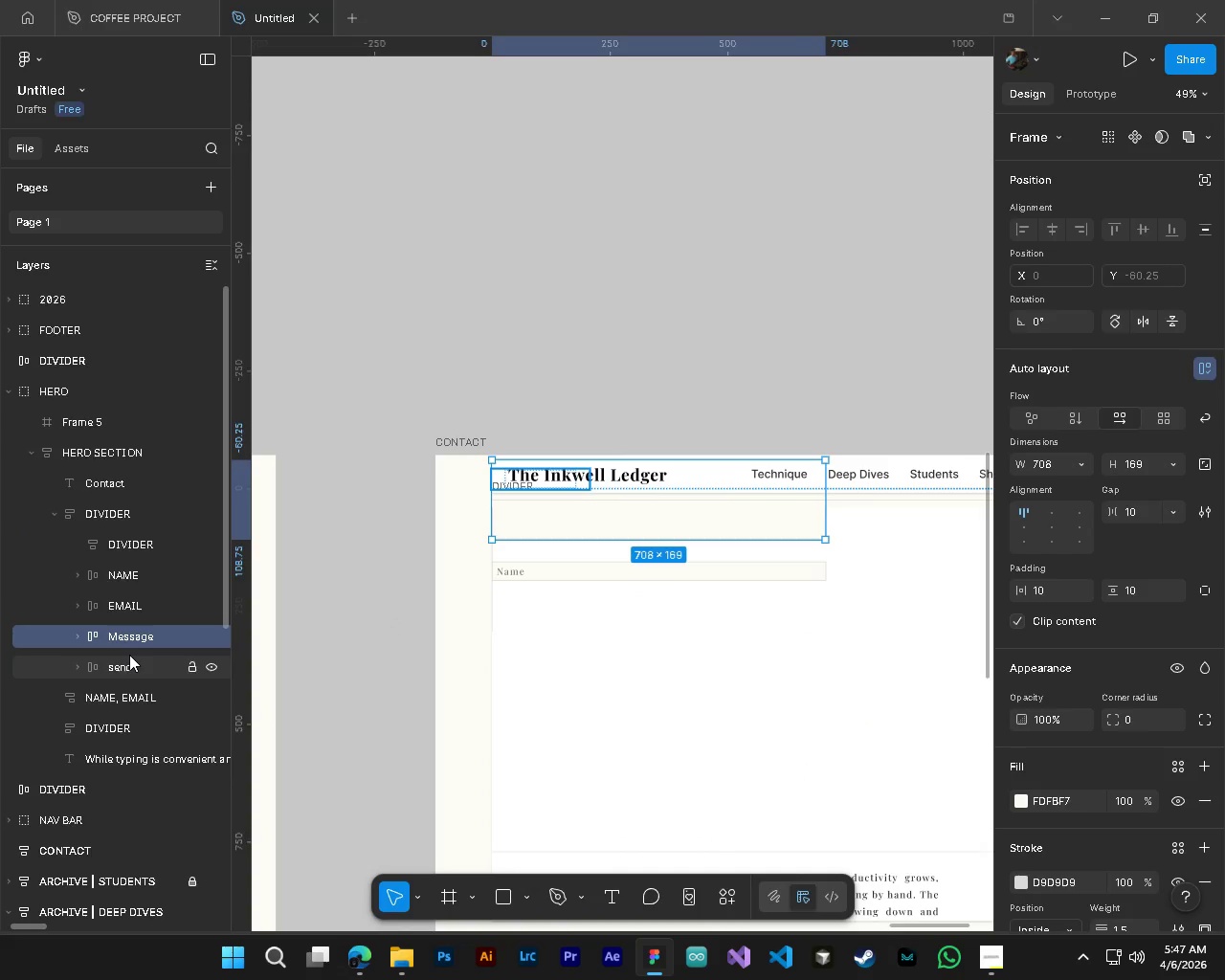 
key(Control+Z)
 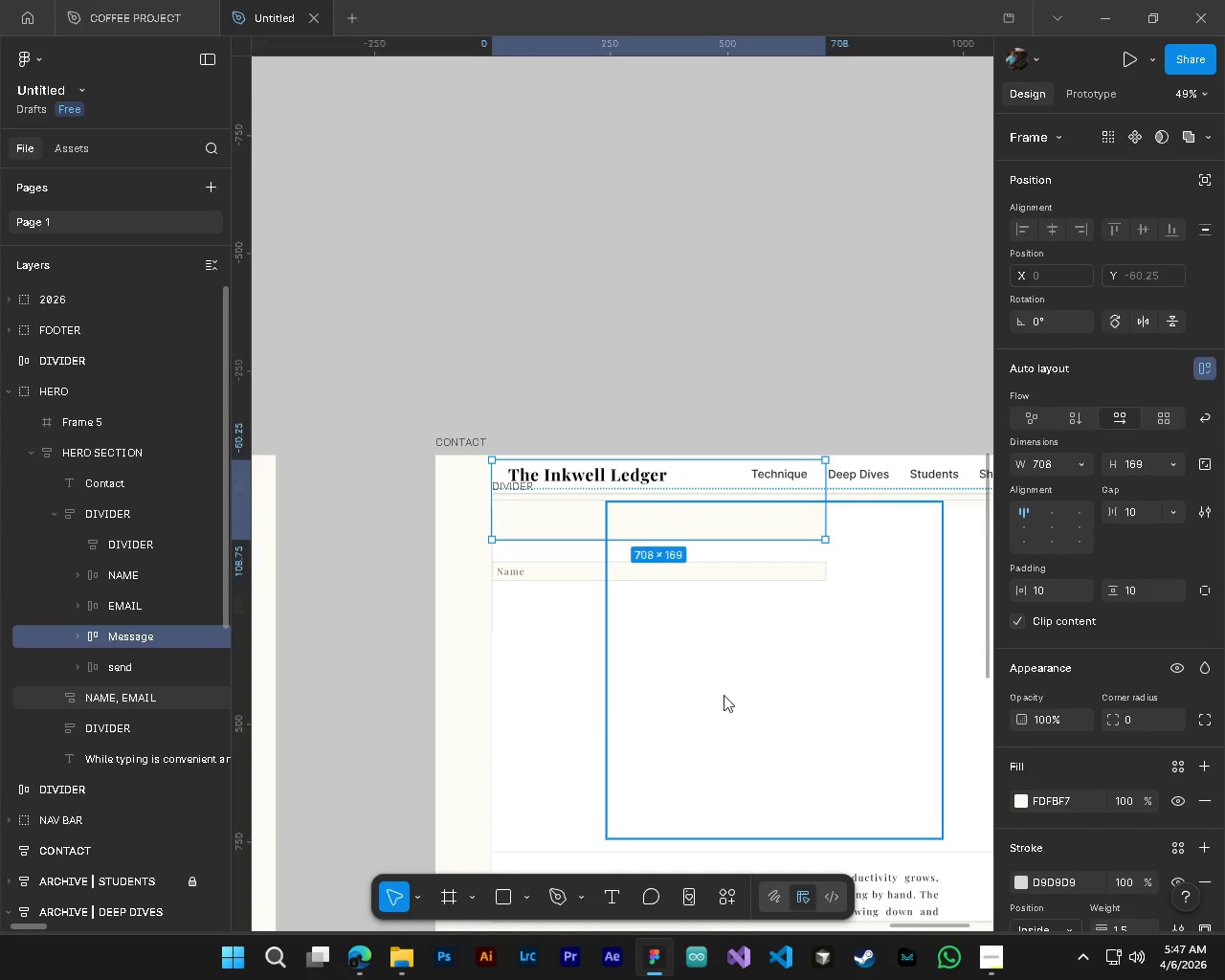 
key(Control+Z)
 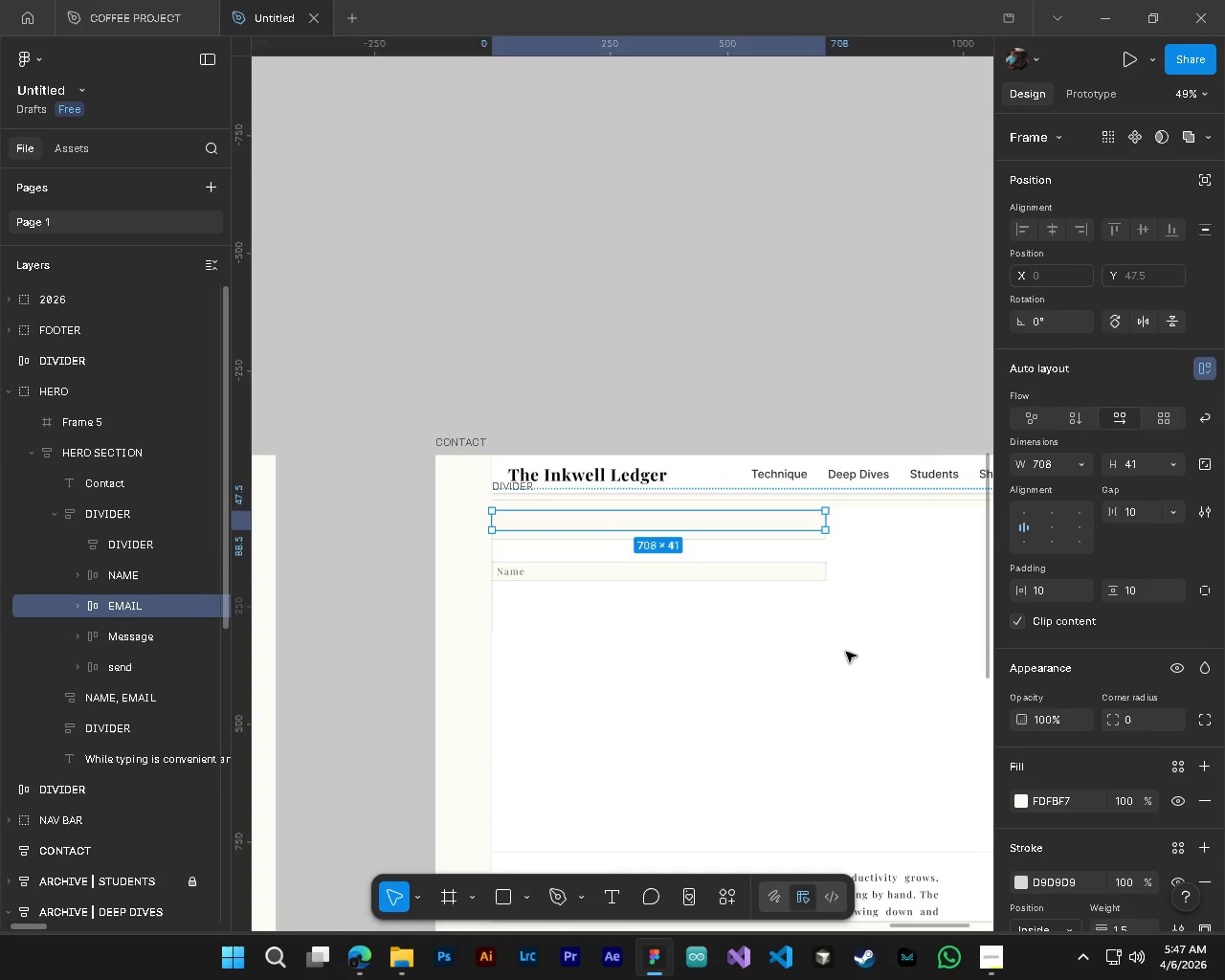 
key(Control+Z)
 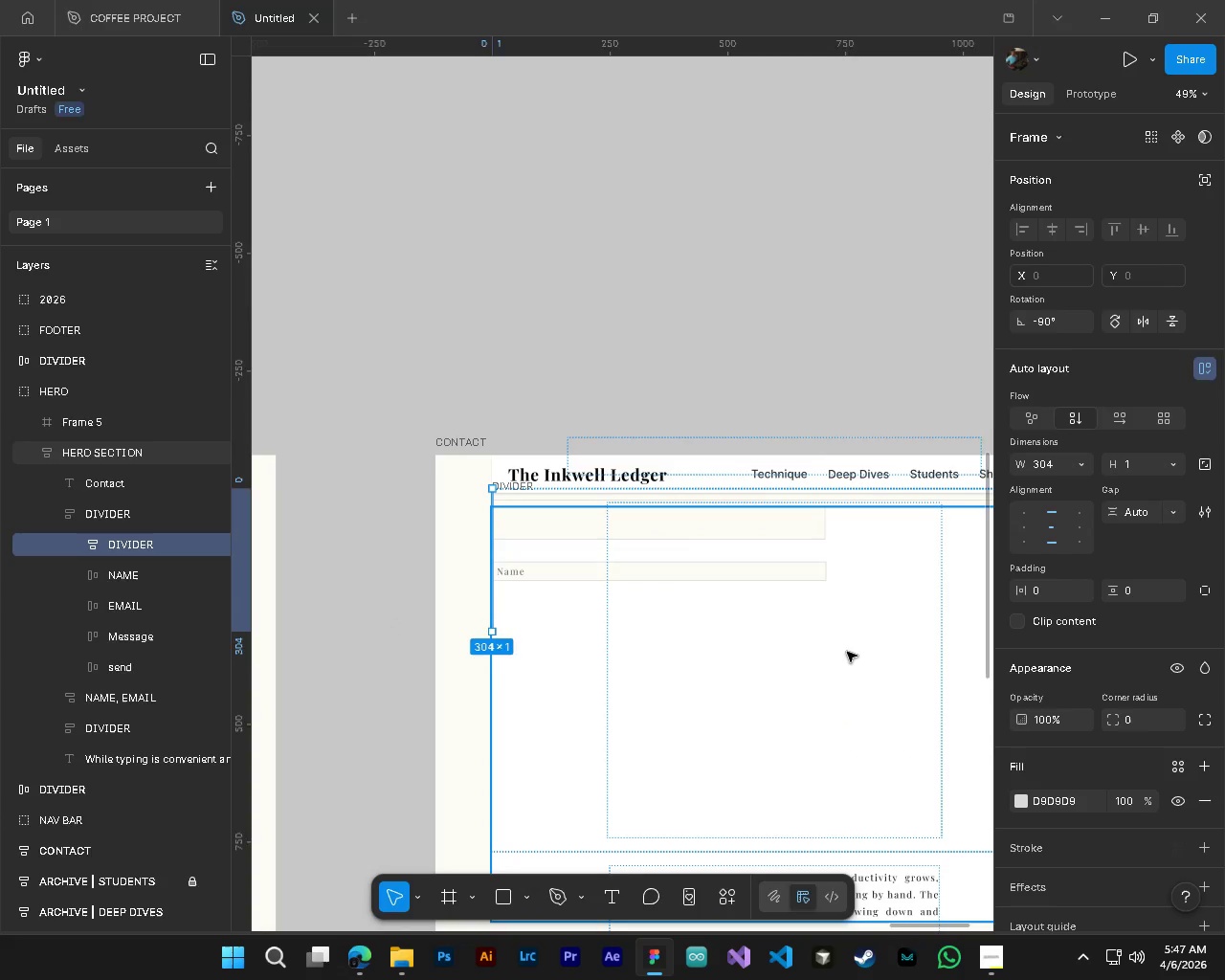 
key(Control+Z)
 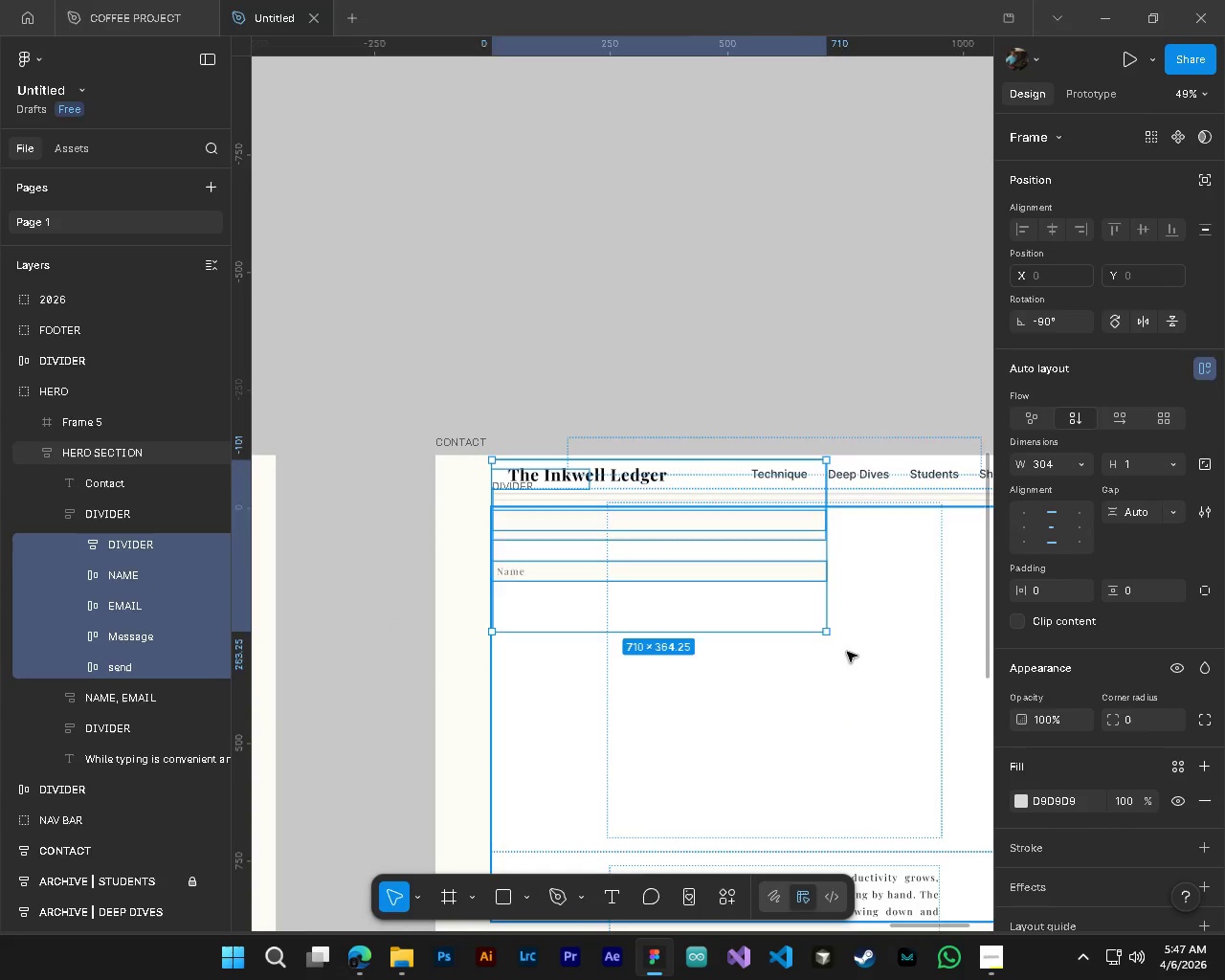 
key(Control+Z)
 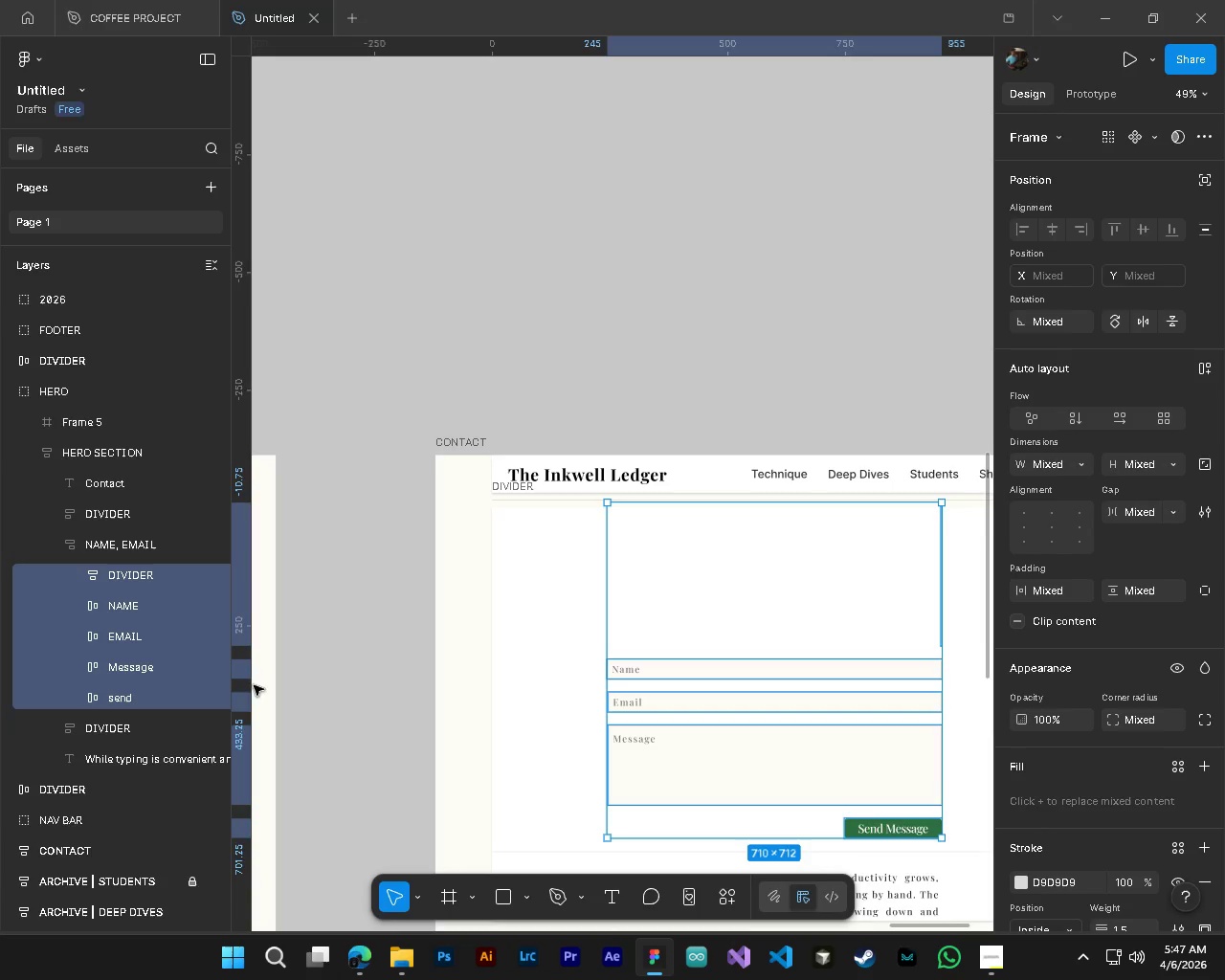 
left_click([115, 574])
 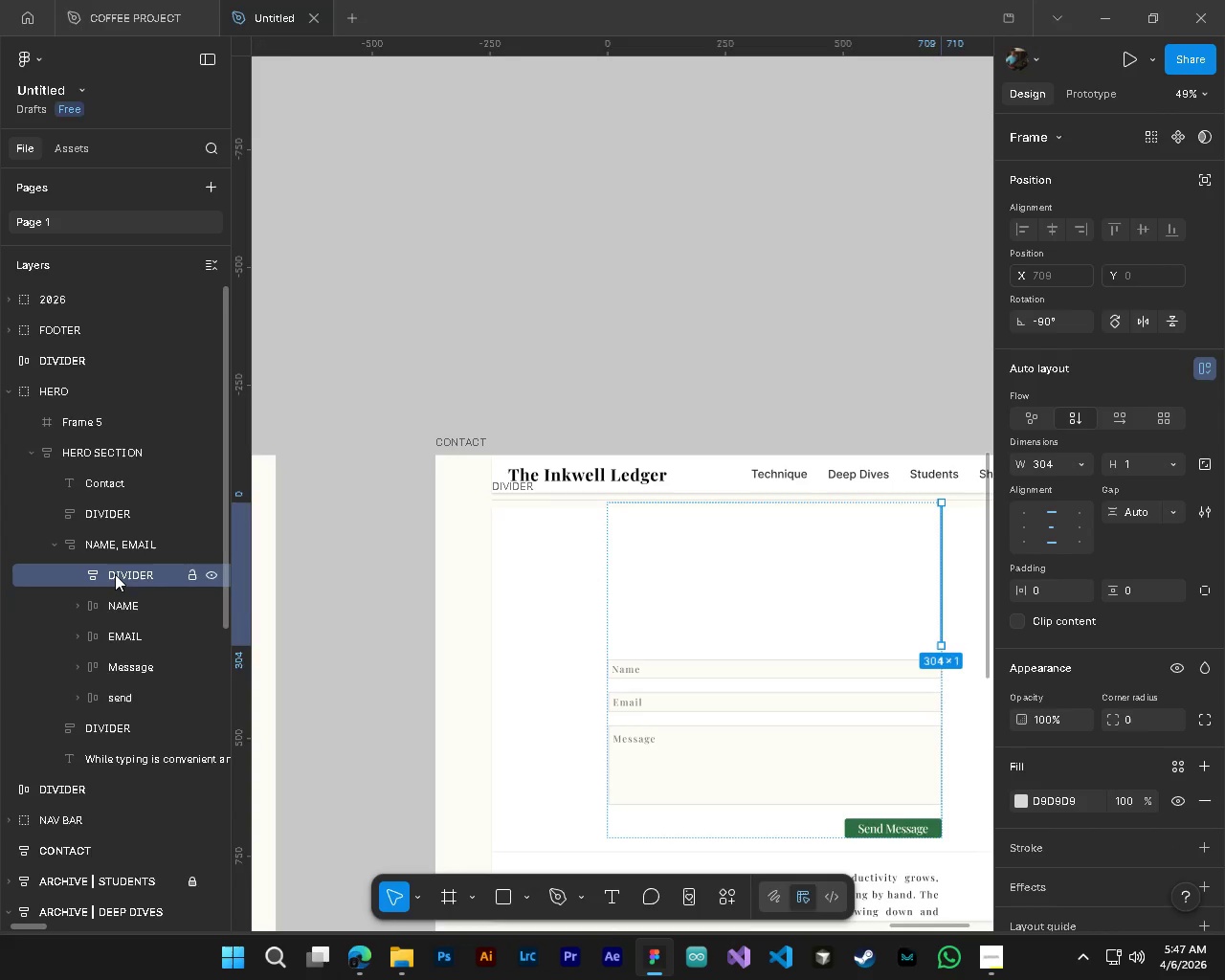 
key(Delete)
 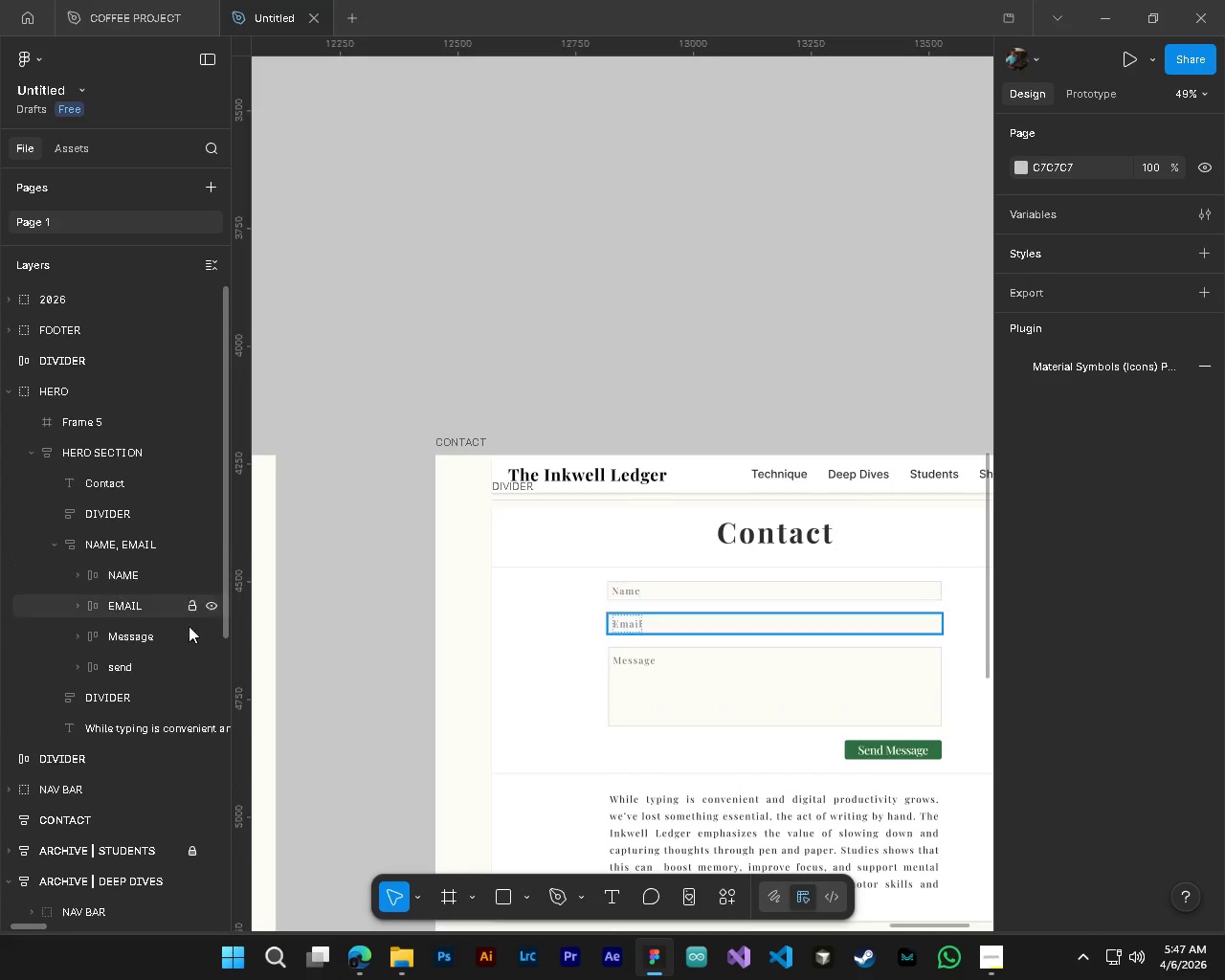 
key(Shift+ShiftLeft)
 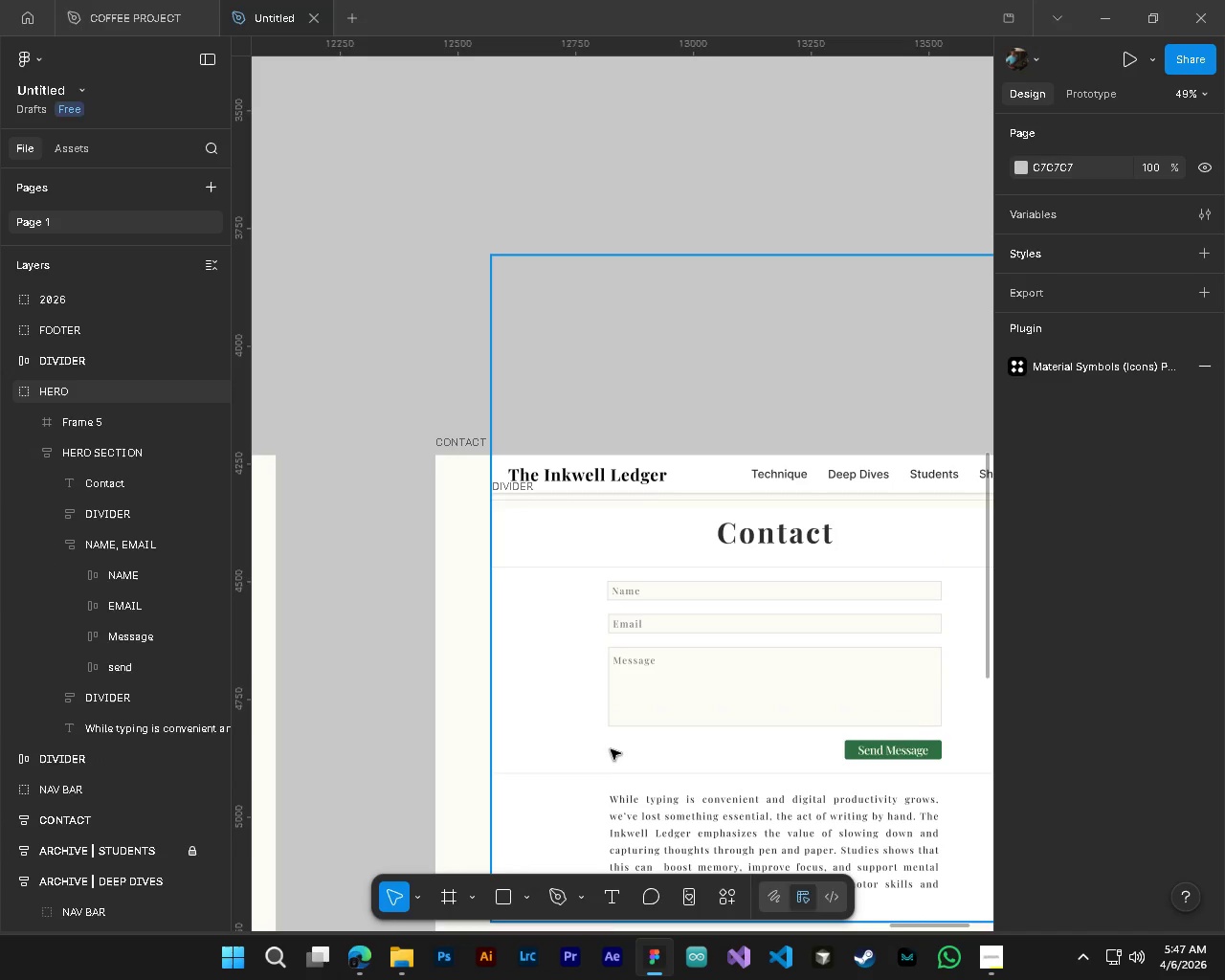 
hold_key(key=ShiftLeft, duration=0.66)
scroll: coordinate [611, 749], scroll_direction: down, amount: 4.0
 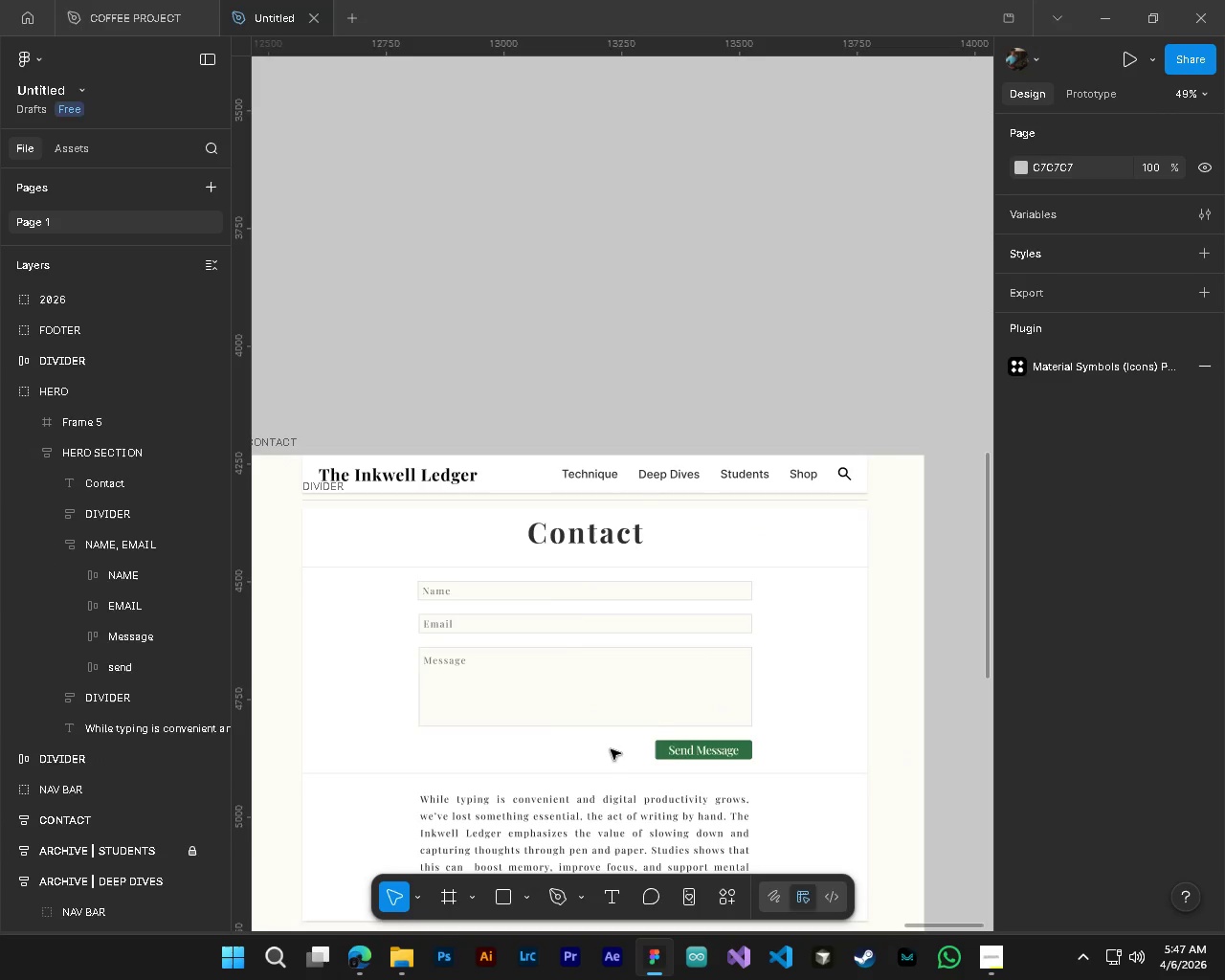 
key(Tab)
 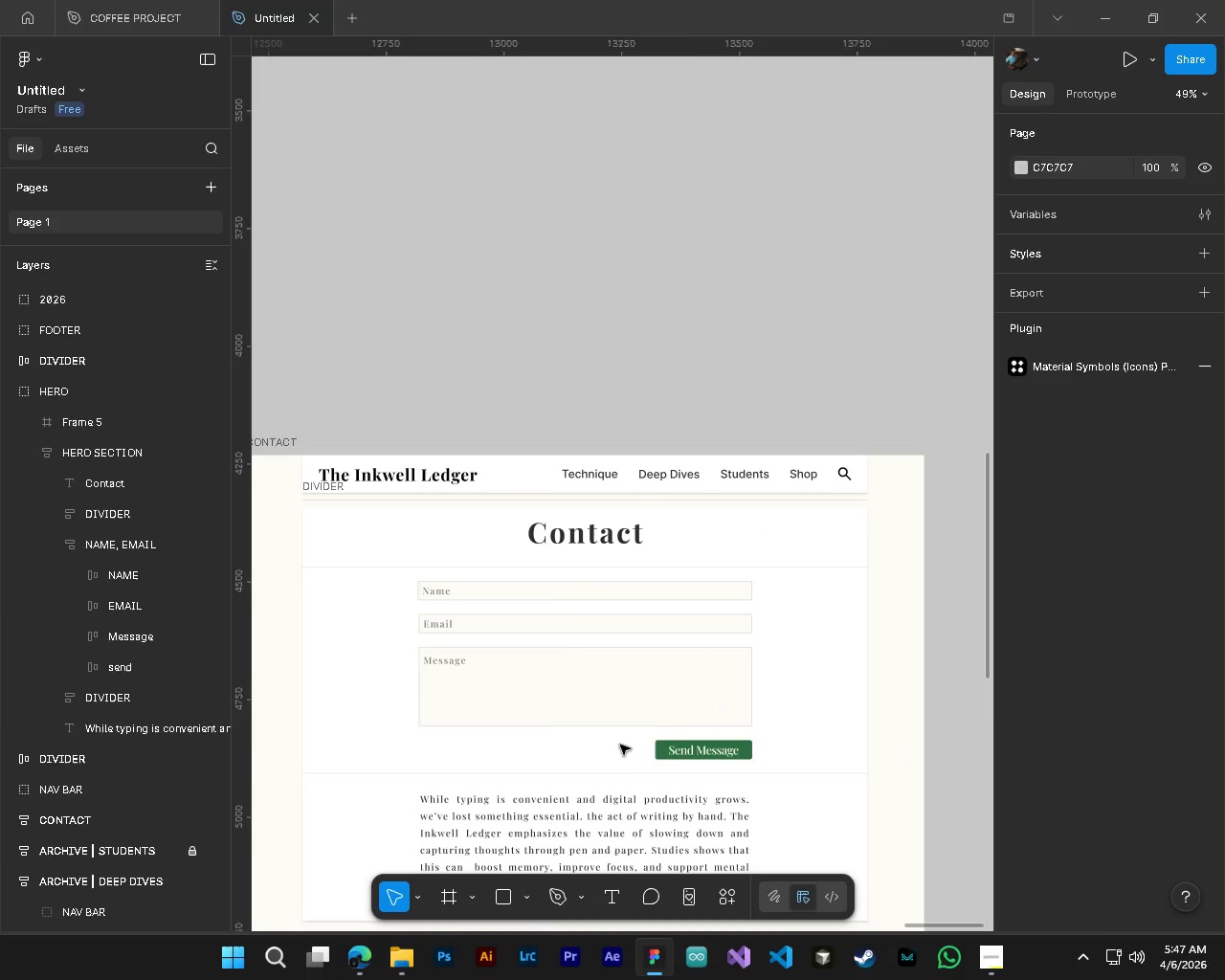 
key(Tab)
 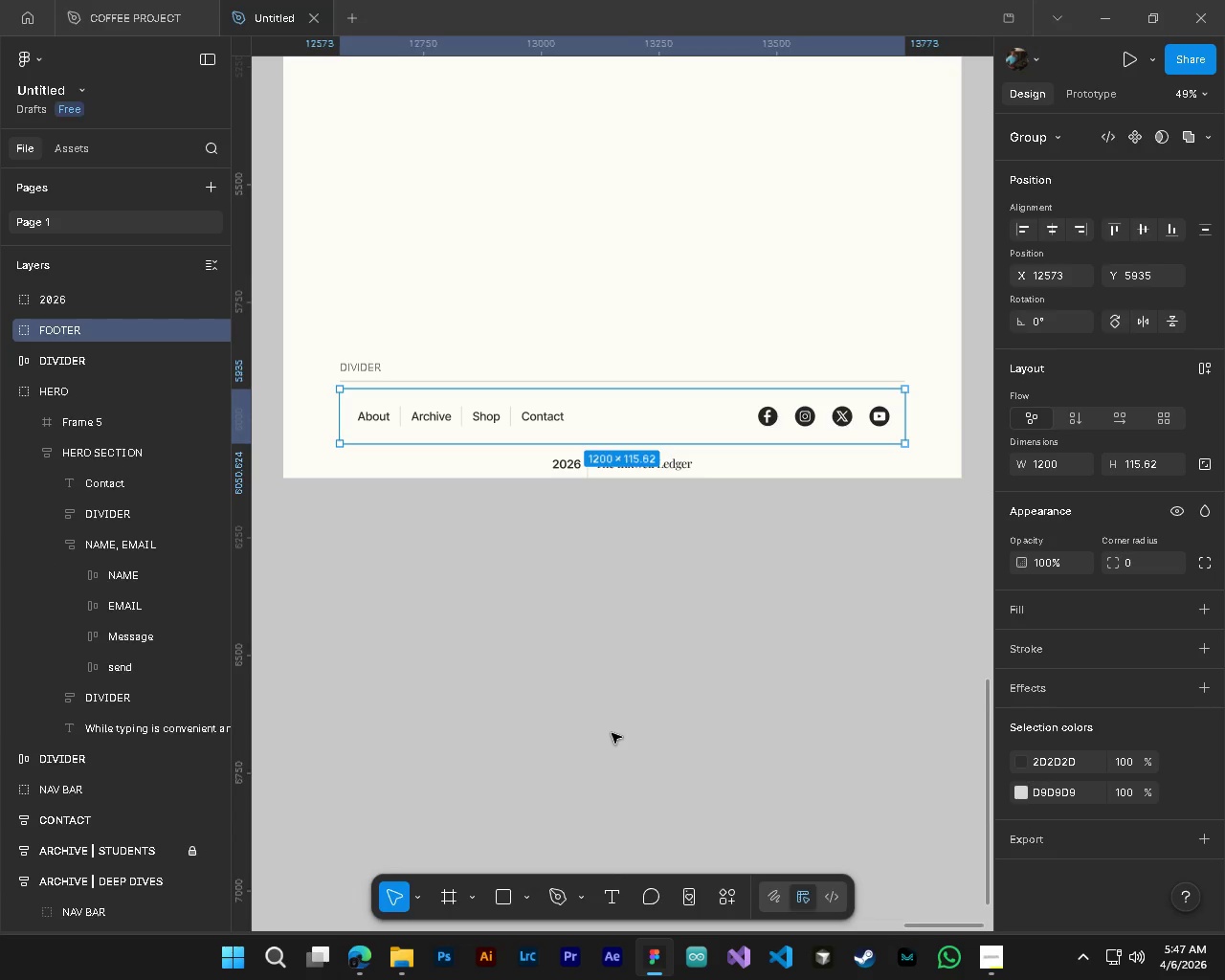 
key(CapsLock)
 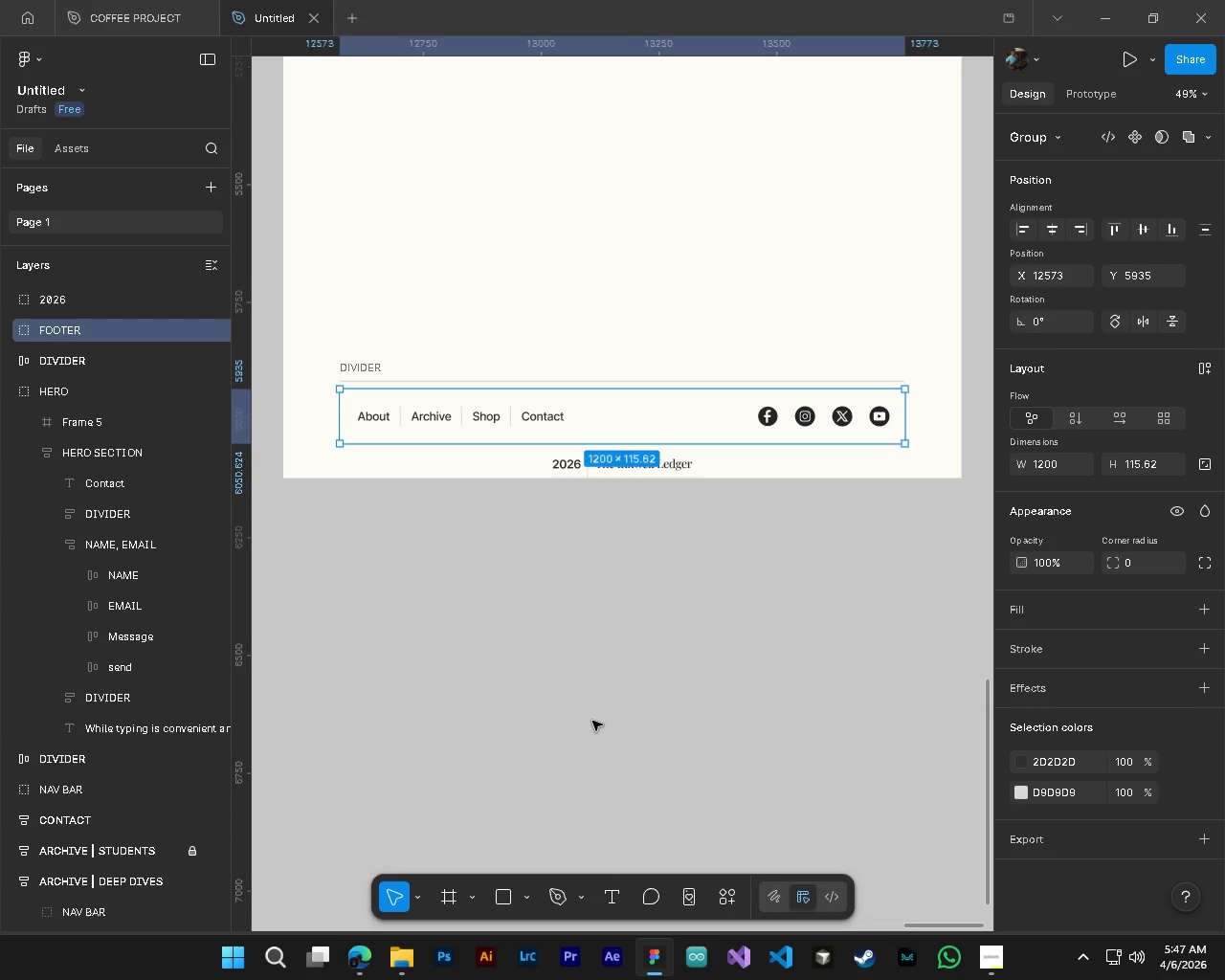 
hold_key(key=ControlLeft, duration=0.47)
hold_key(key=AltLeft, duration=0.34)
scroll: coordinate [592, 721], scroll_direction: down, amount: 9.0
 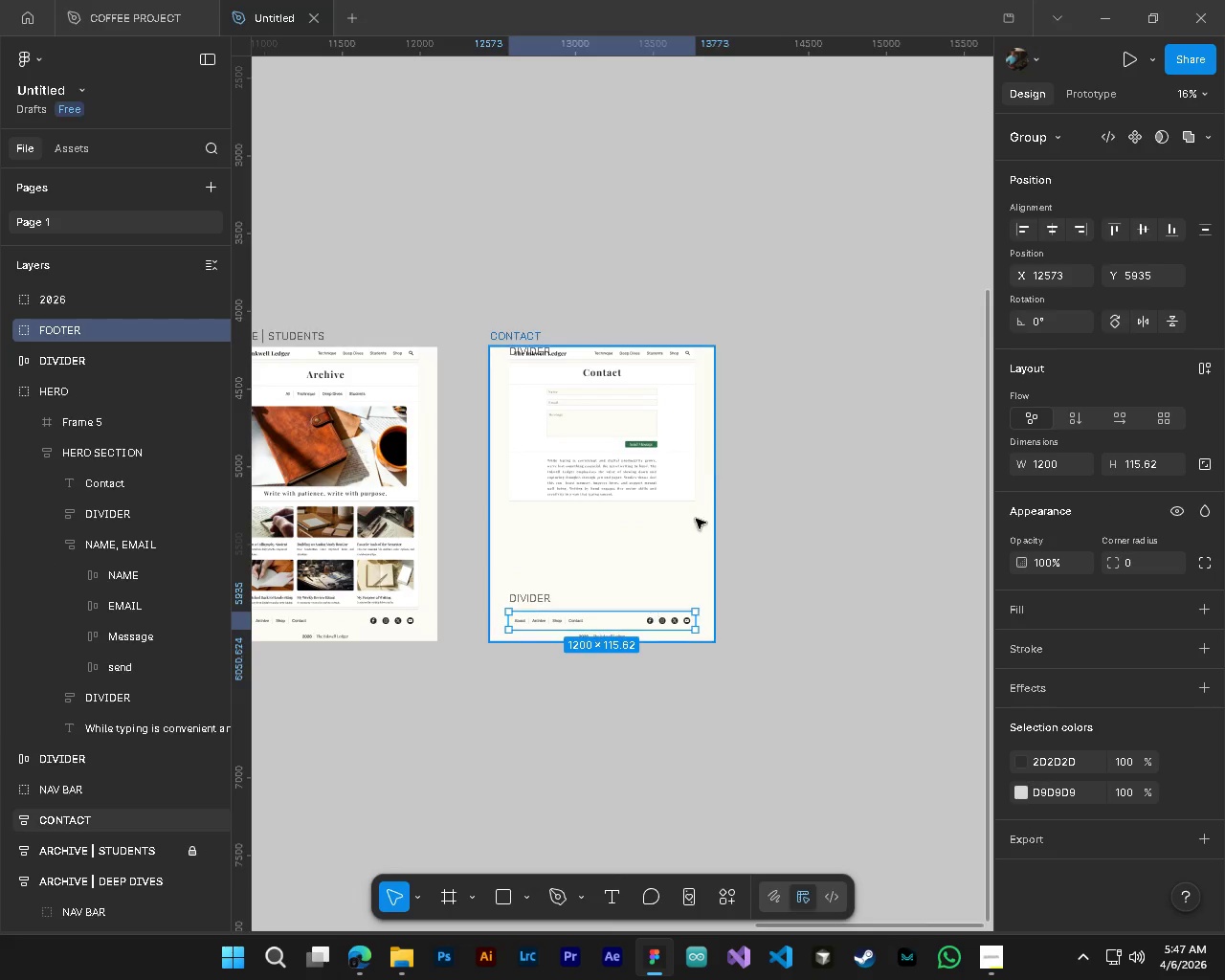 
hold_key(key=ControlLeft, duration=0.92)
hold_key(key=AltLeft, duration=0.86)
scroll: coordinate [629, 435], scroll_direction: up, amount: 8.0
 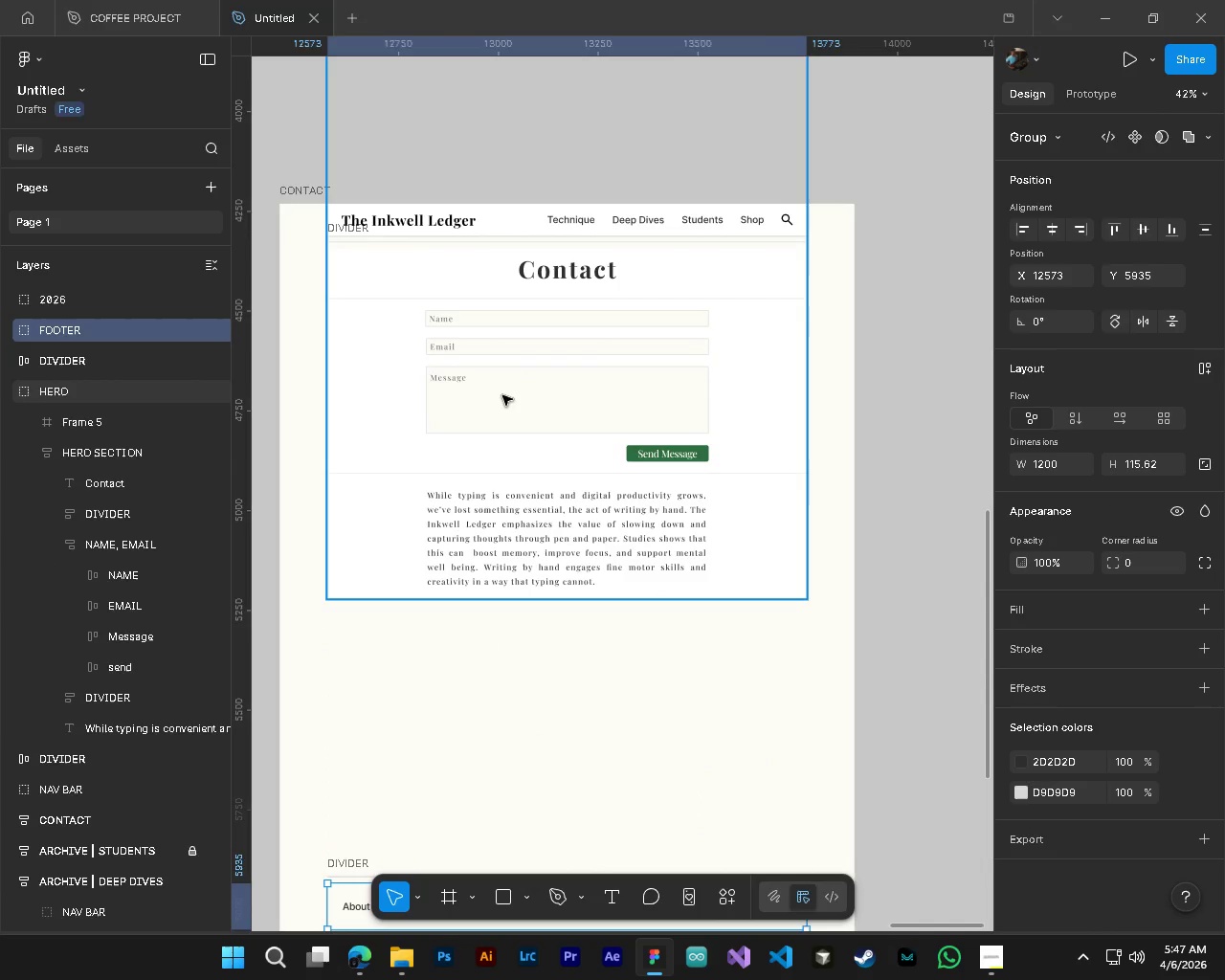 
hold_key(key=ControlLeft, duration=0.38)
hold_key(key=AltLeft, duration=0.33)
scroll: coordinate [586, 449], scroll_direction: down, amount: 4.0
 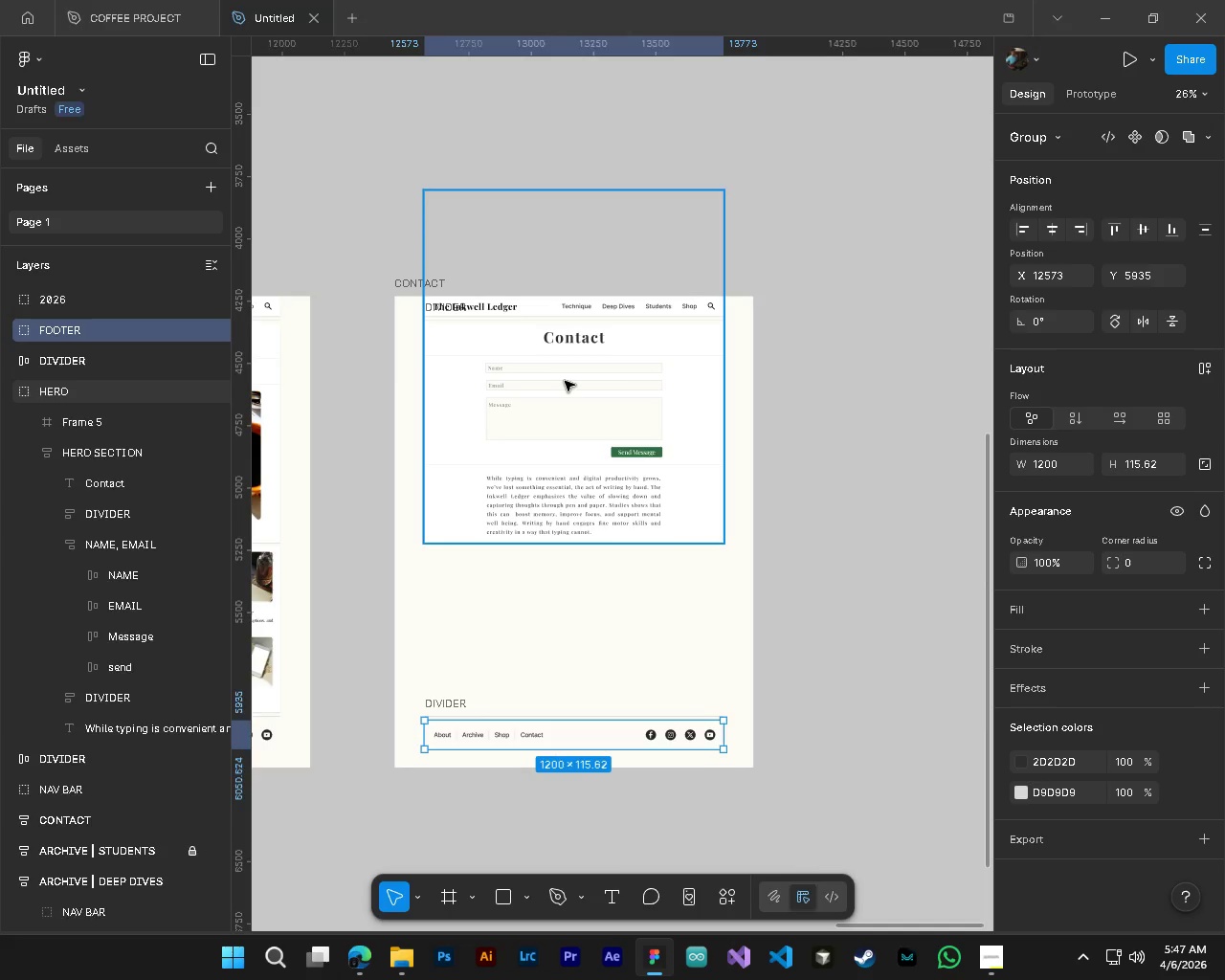 
left_click([565, 381])
 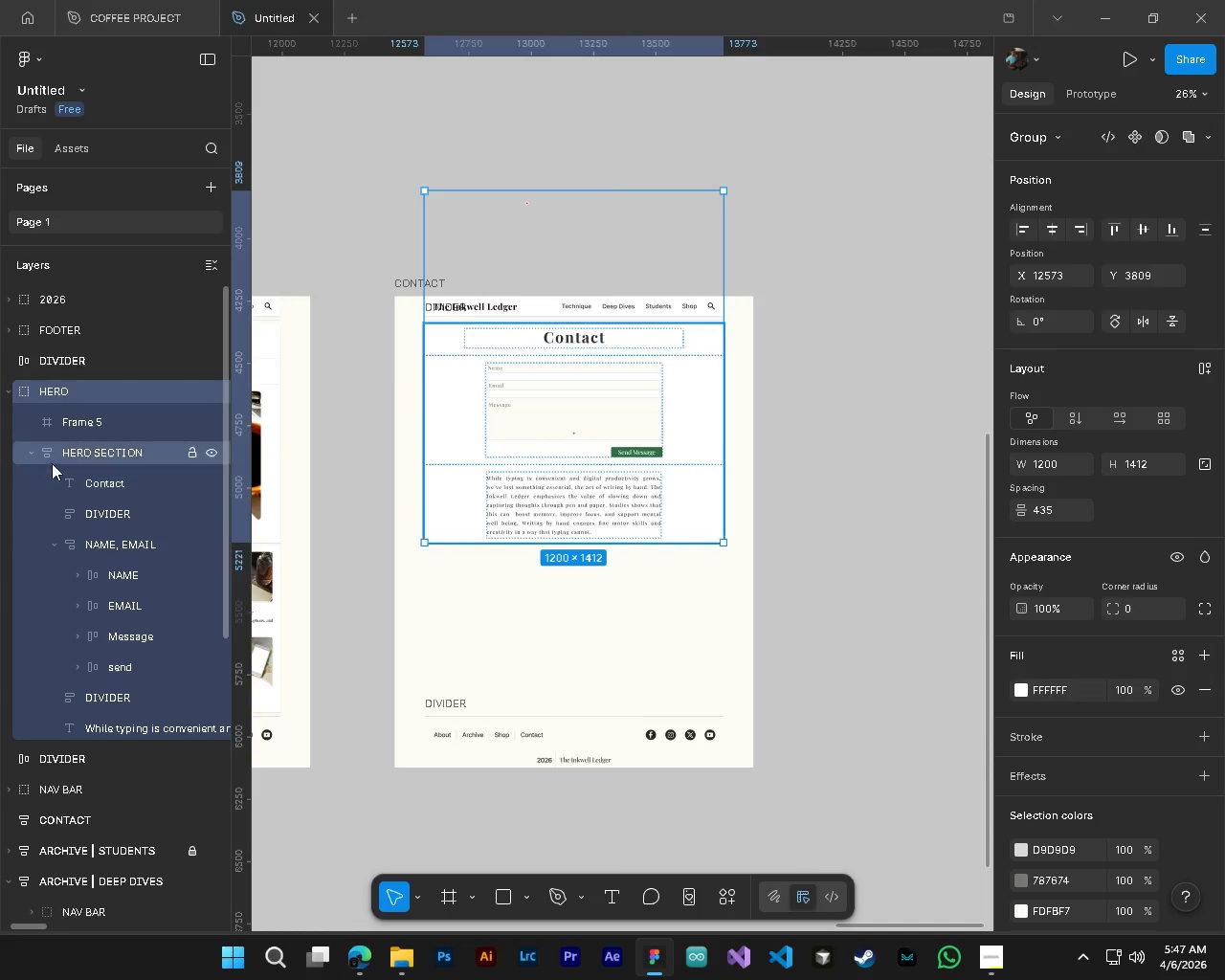 
left_click([30, 452])
 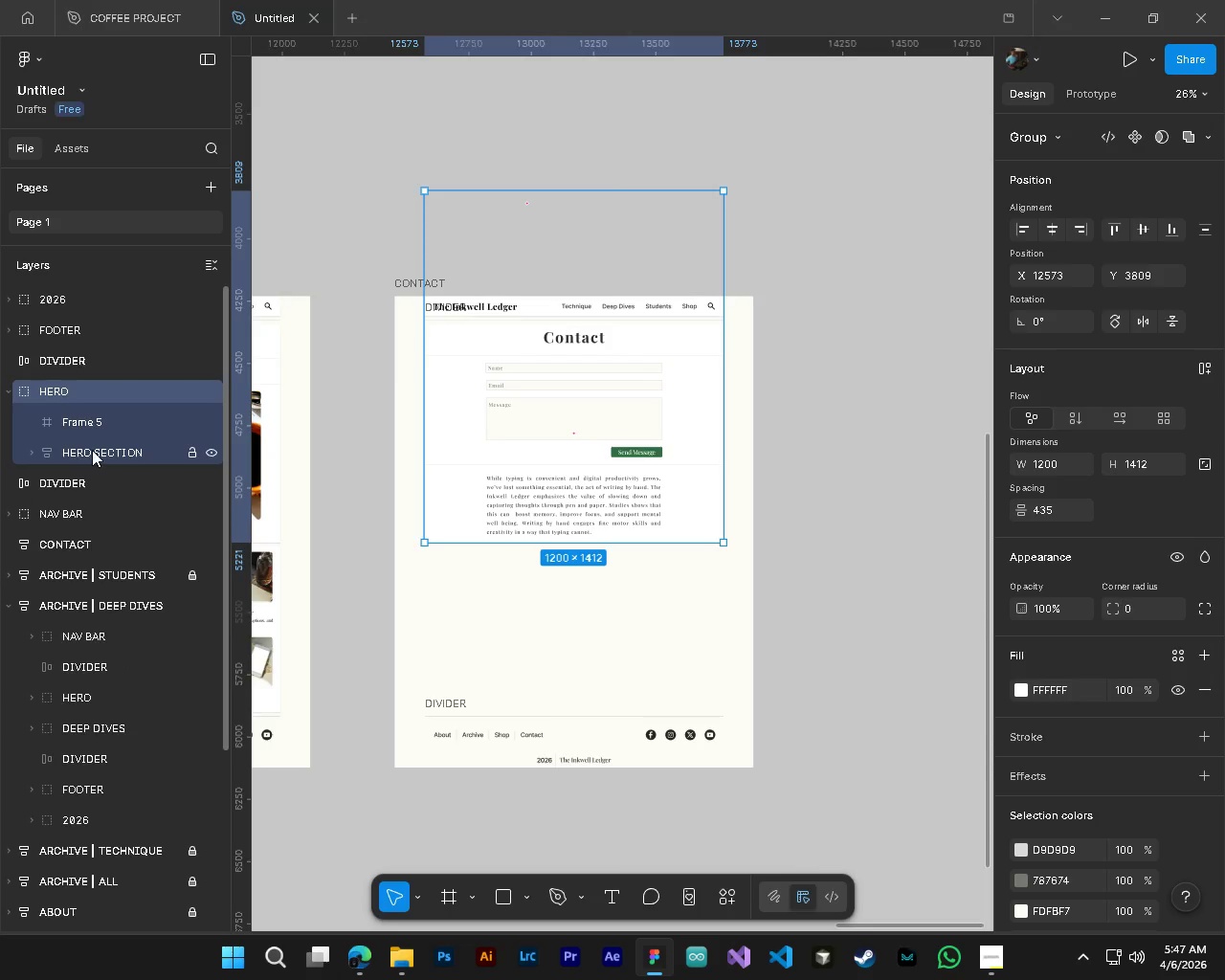 
left_click([92, 450])
 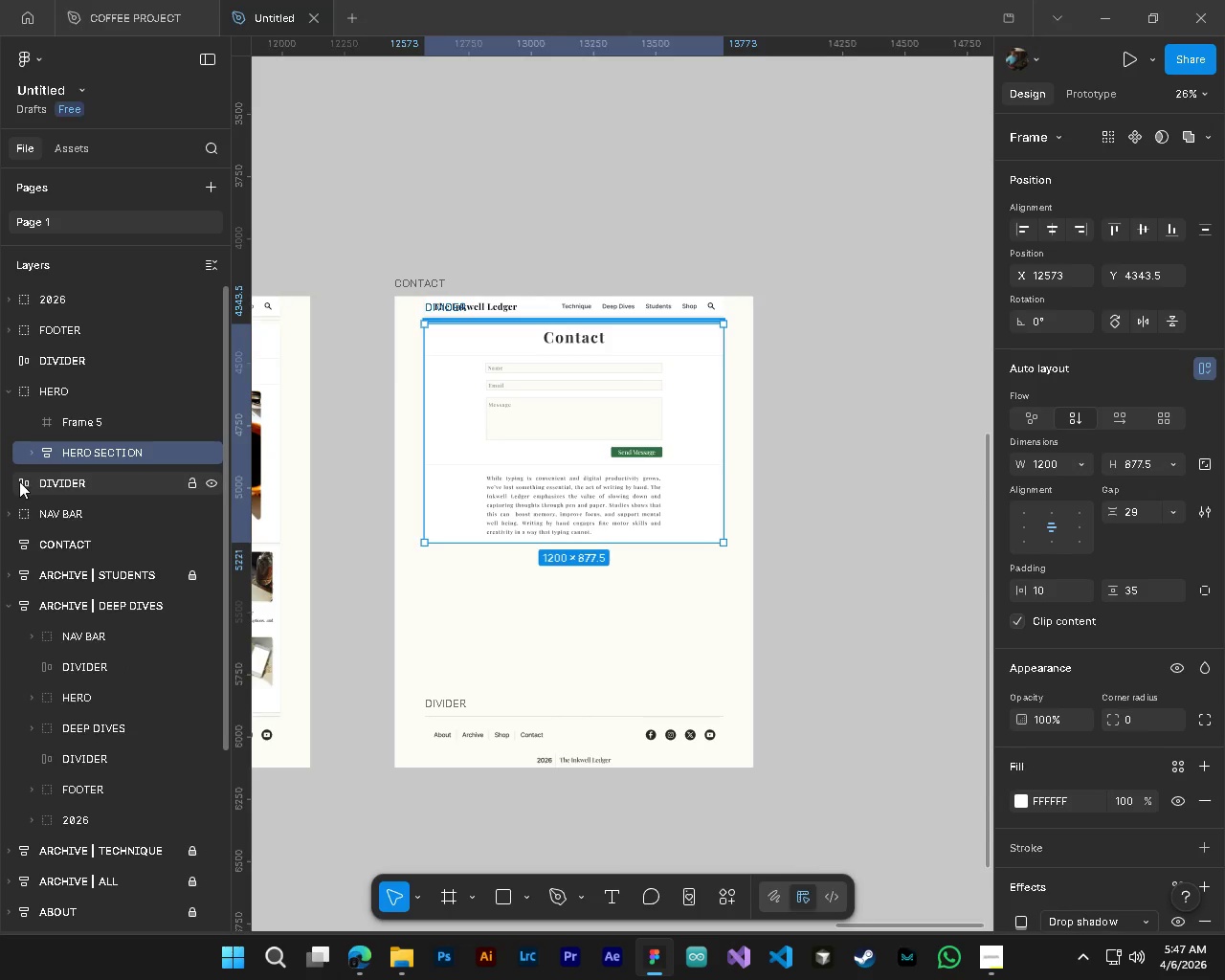 
left_click([88, 423])
 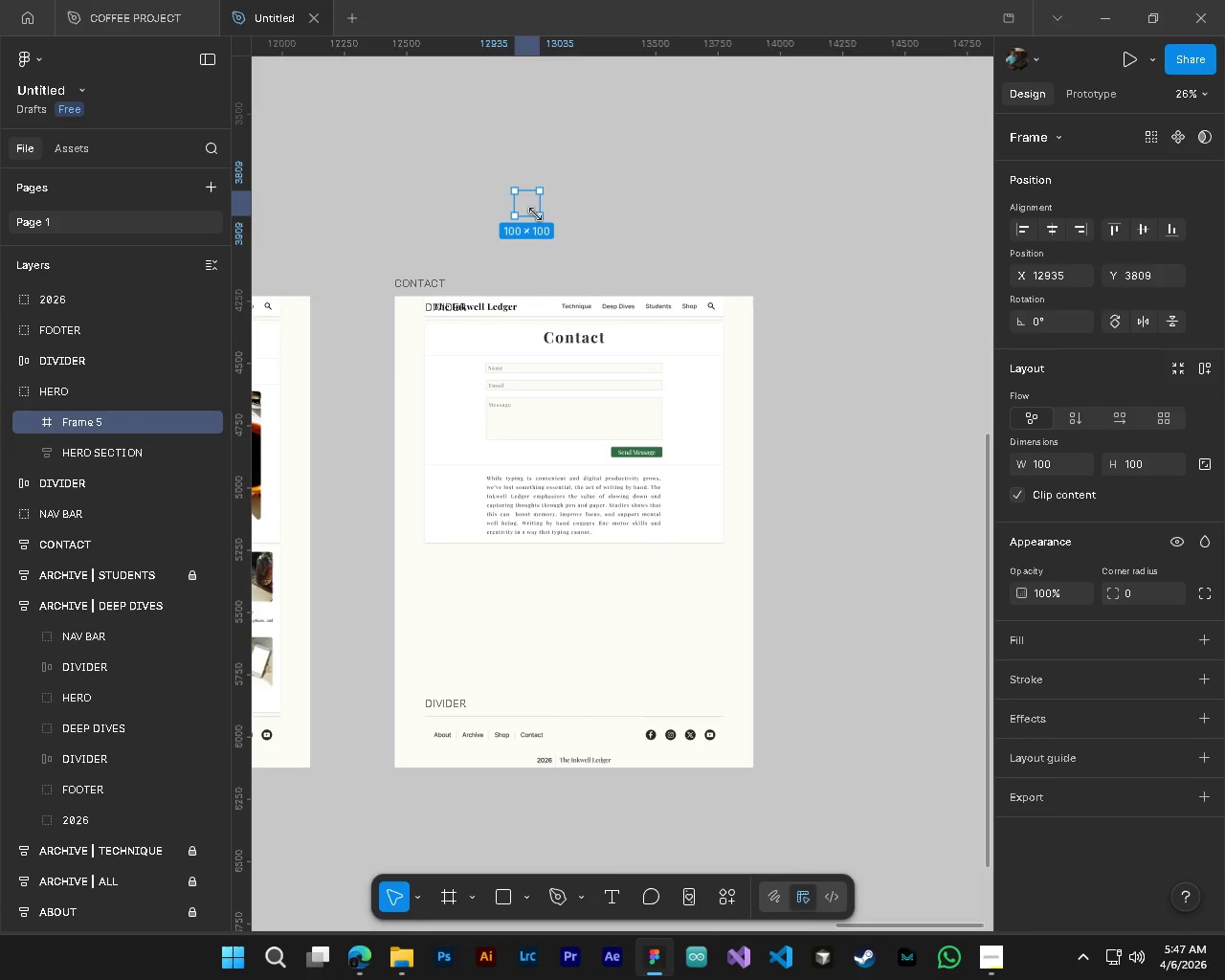 
key(Delete)
 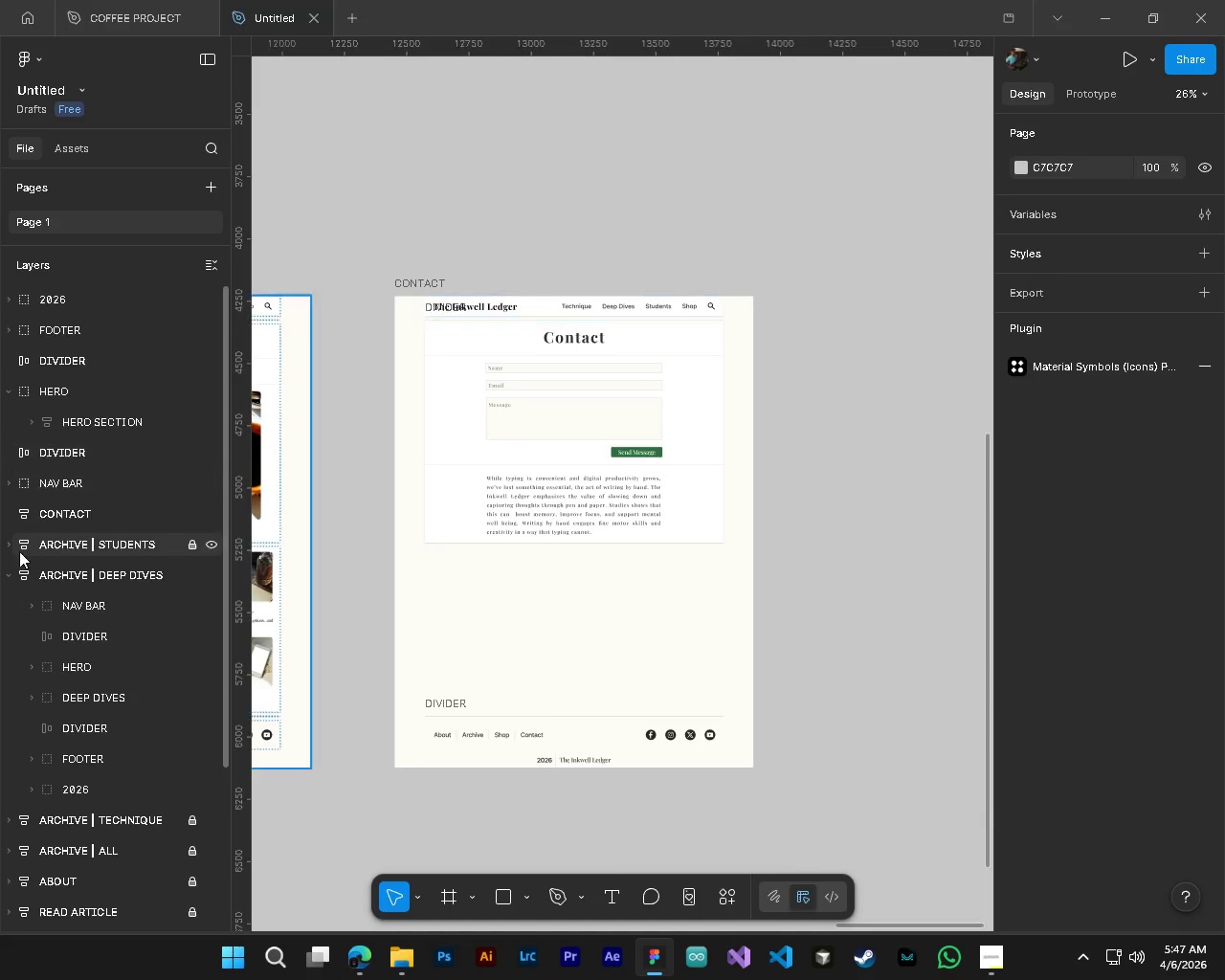 
left_click([11, 577])
 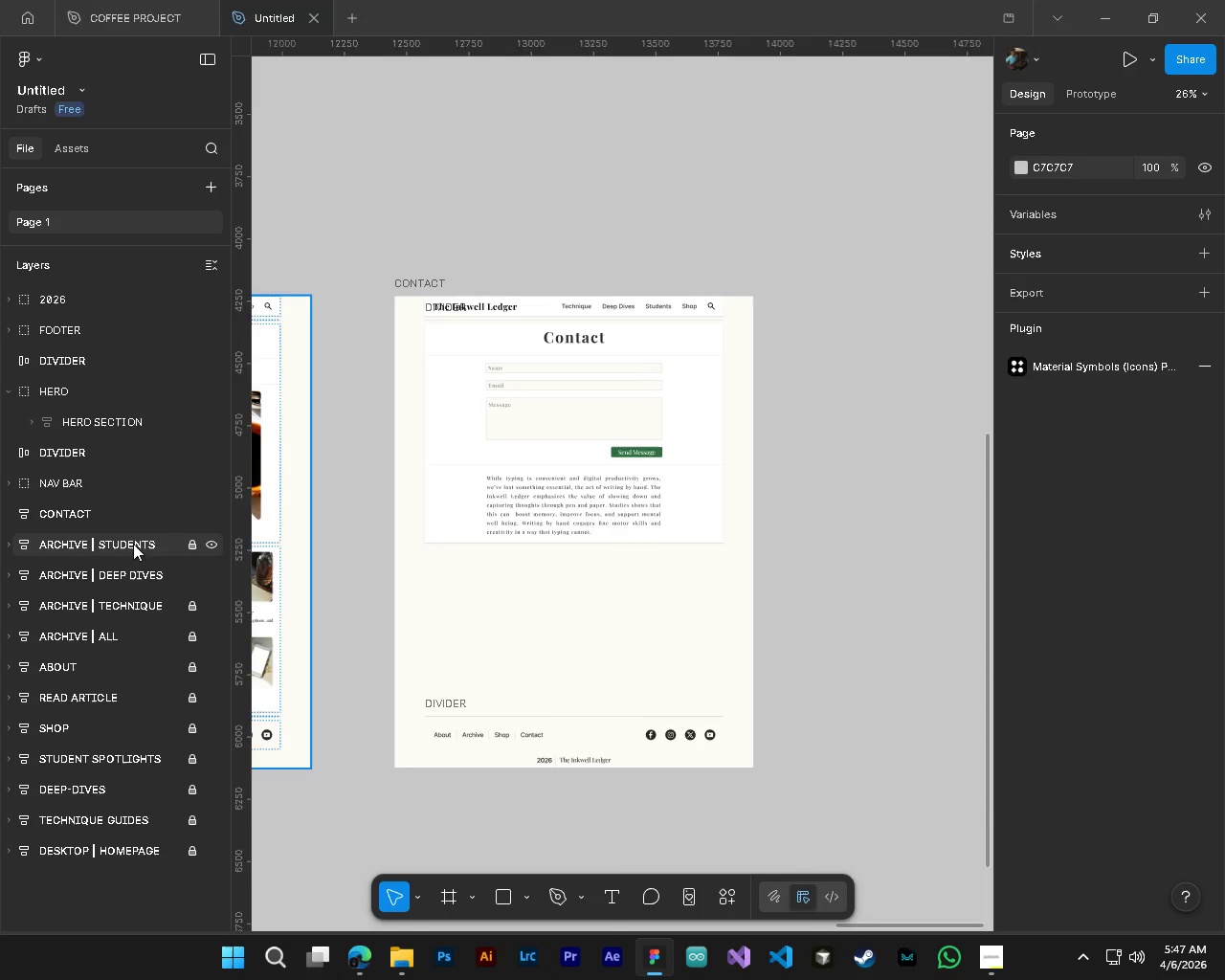 
hold_key(key=ControlLeft, duration=1.98)
hold_key(key=AltLeft, duration=1.5)
scroll: coordinate [525, 352], scroll_direction: up, amount: 9.0
 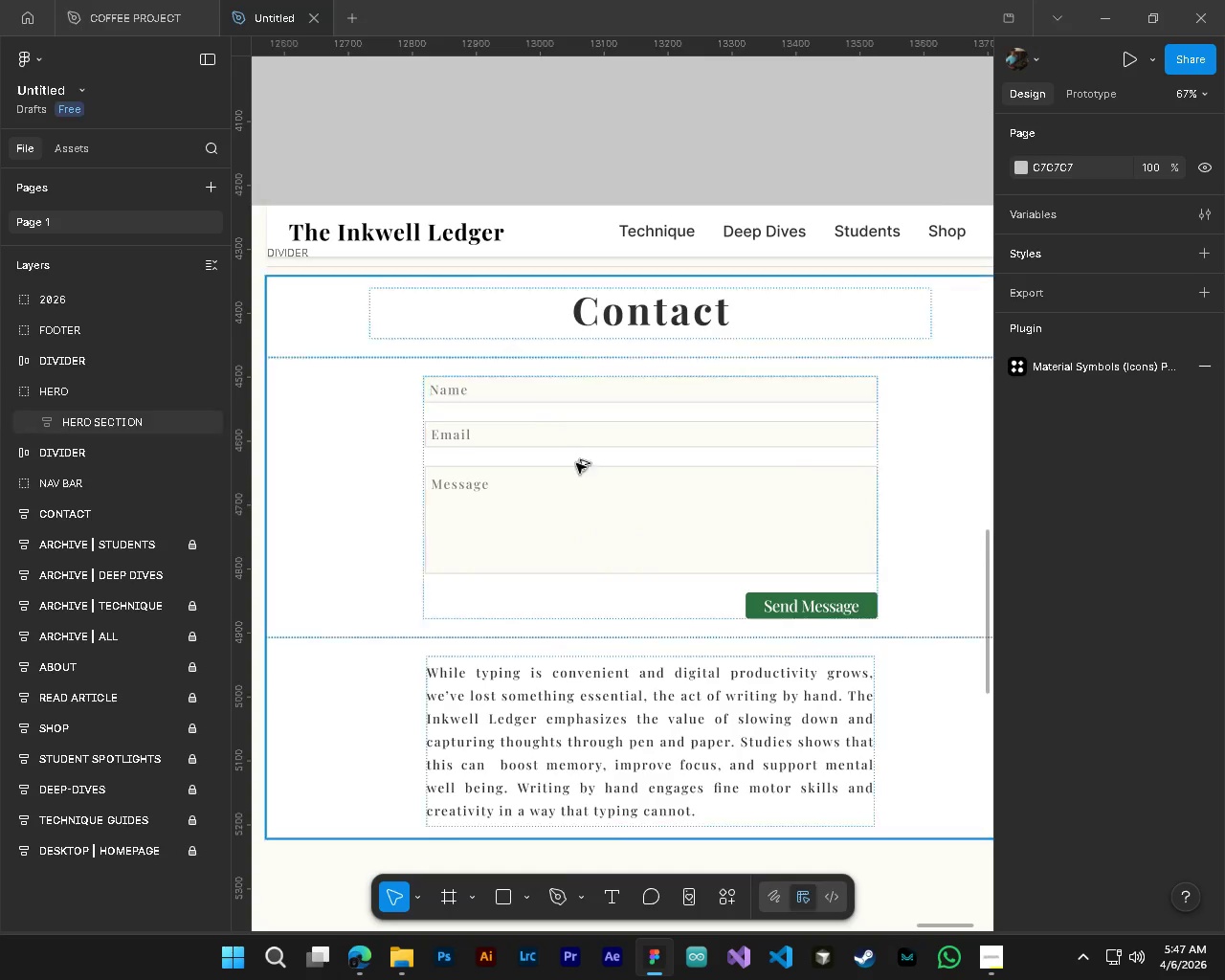 
key(Alt+Control+AltLeft)
 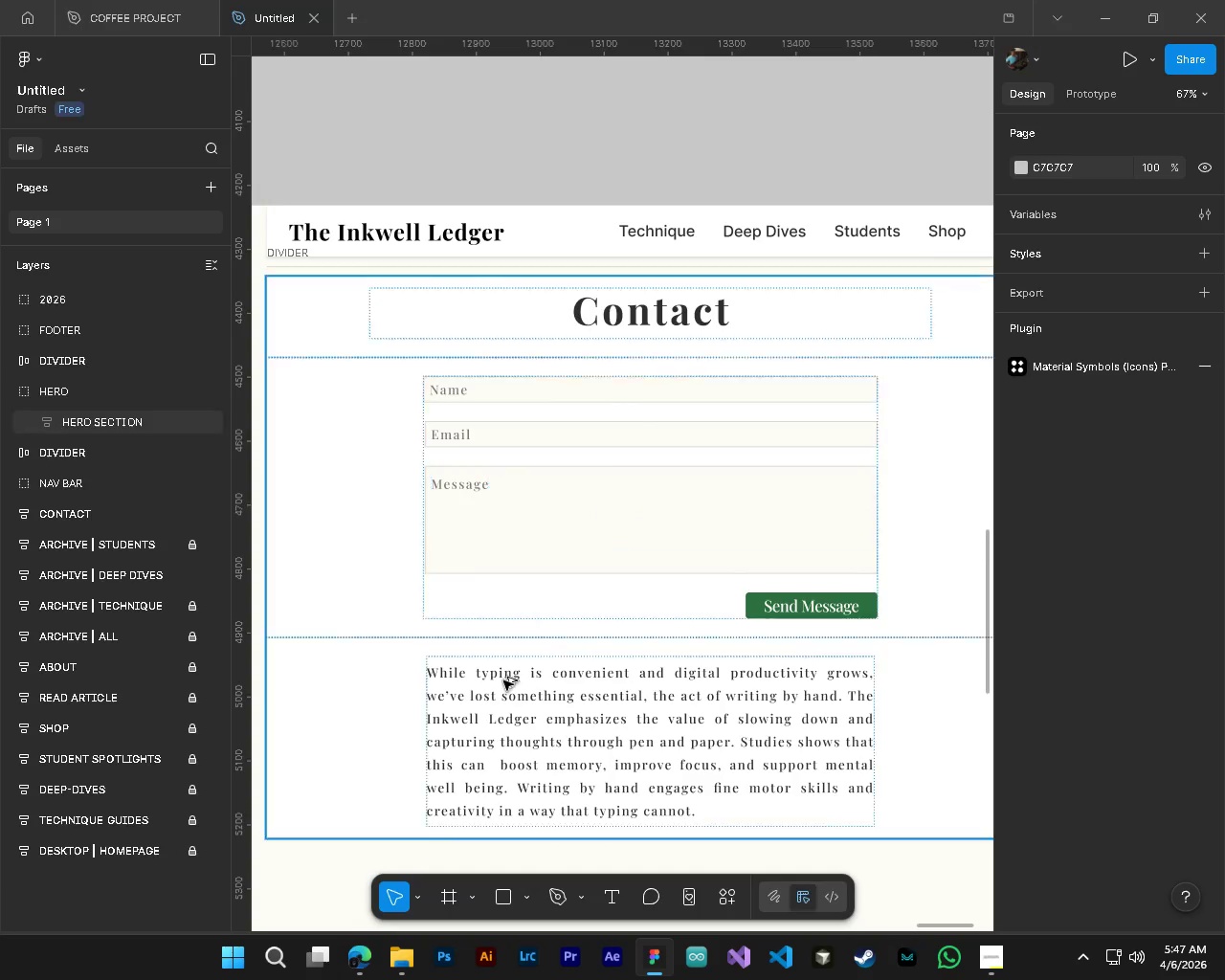 
key(Alt+Control+AltLeft)
 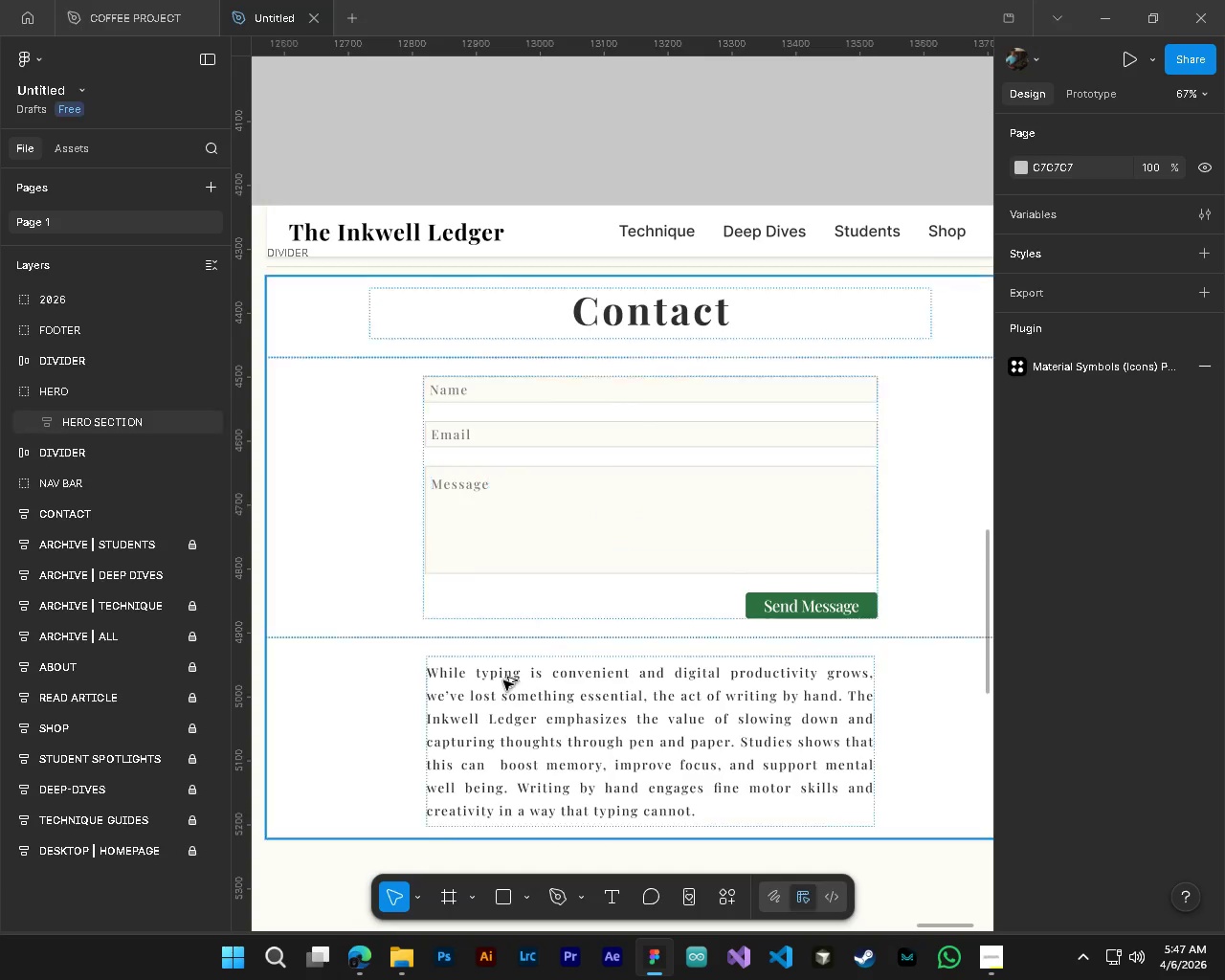 
key(Alt+Control+AltLeft)
 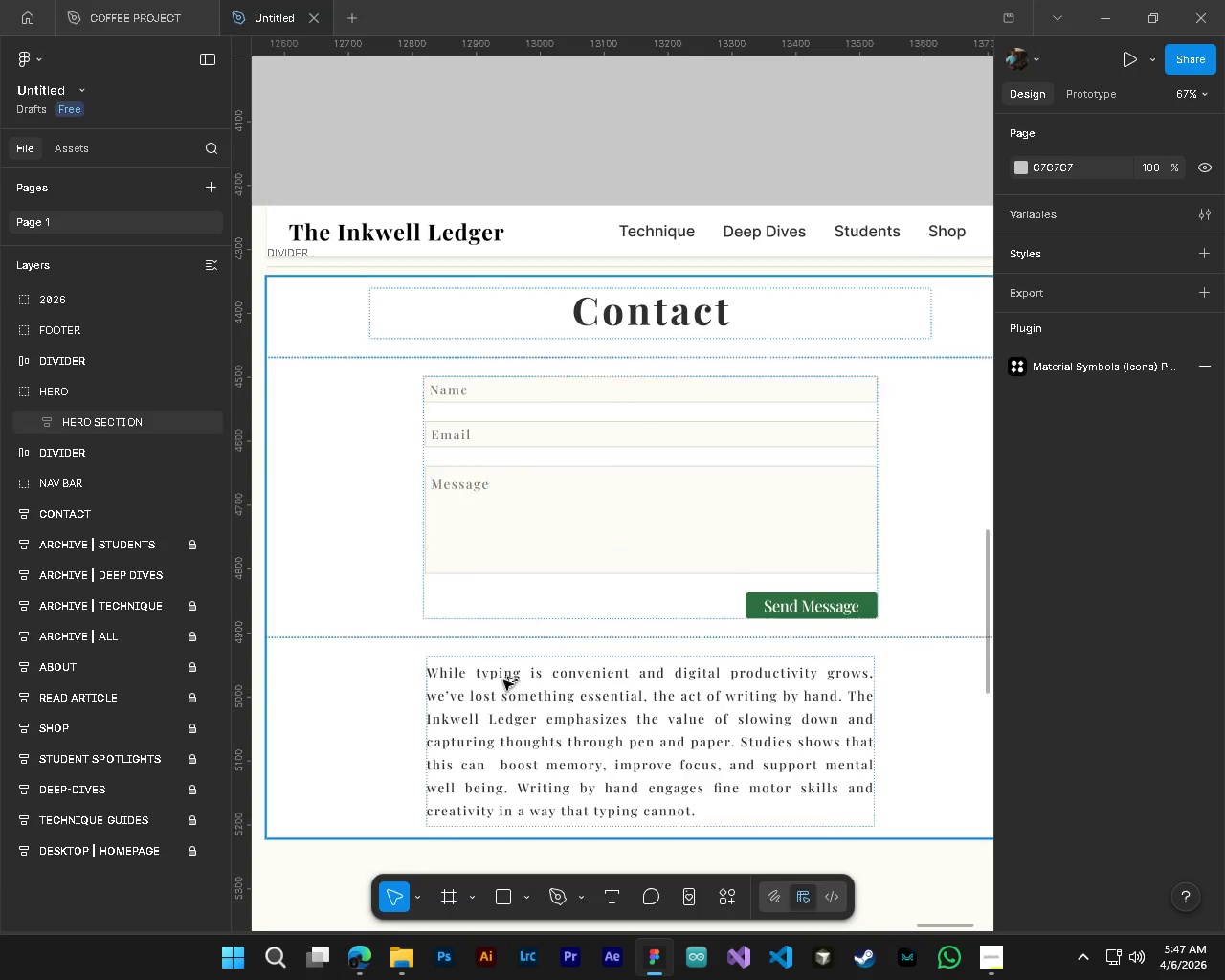 
key(Alt+Control+AltLeft)
 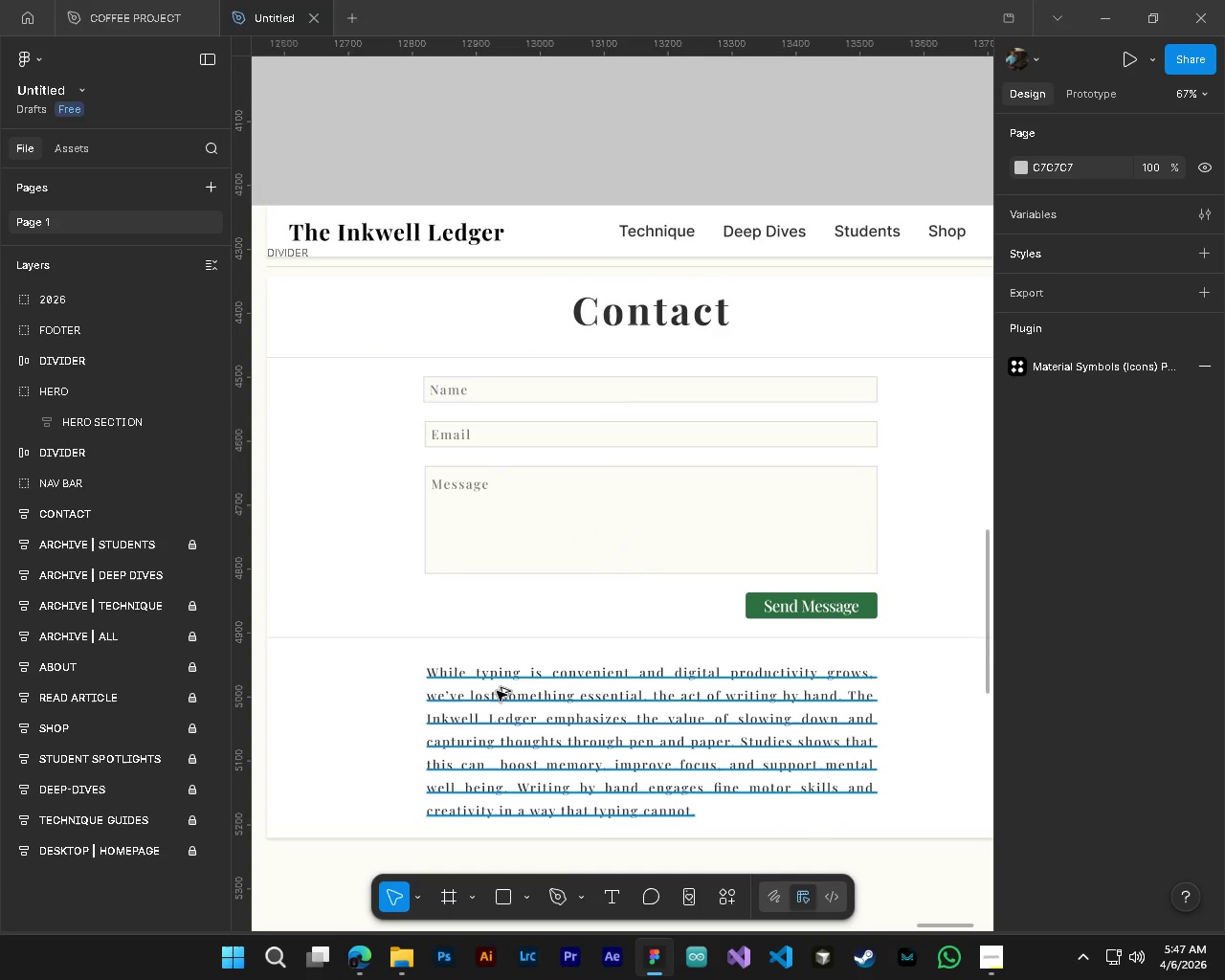 
key(Alt+Control+AltLeft)
 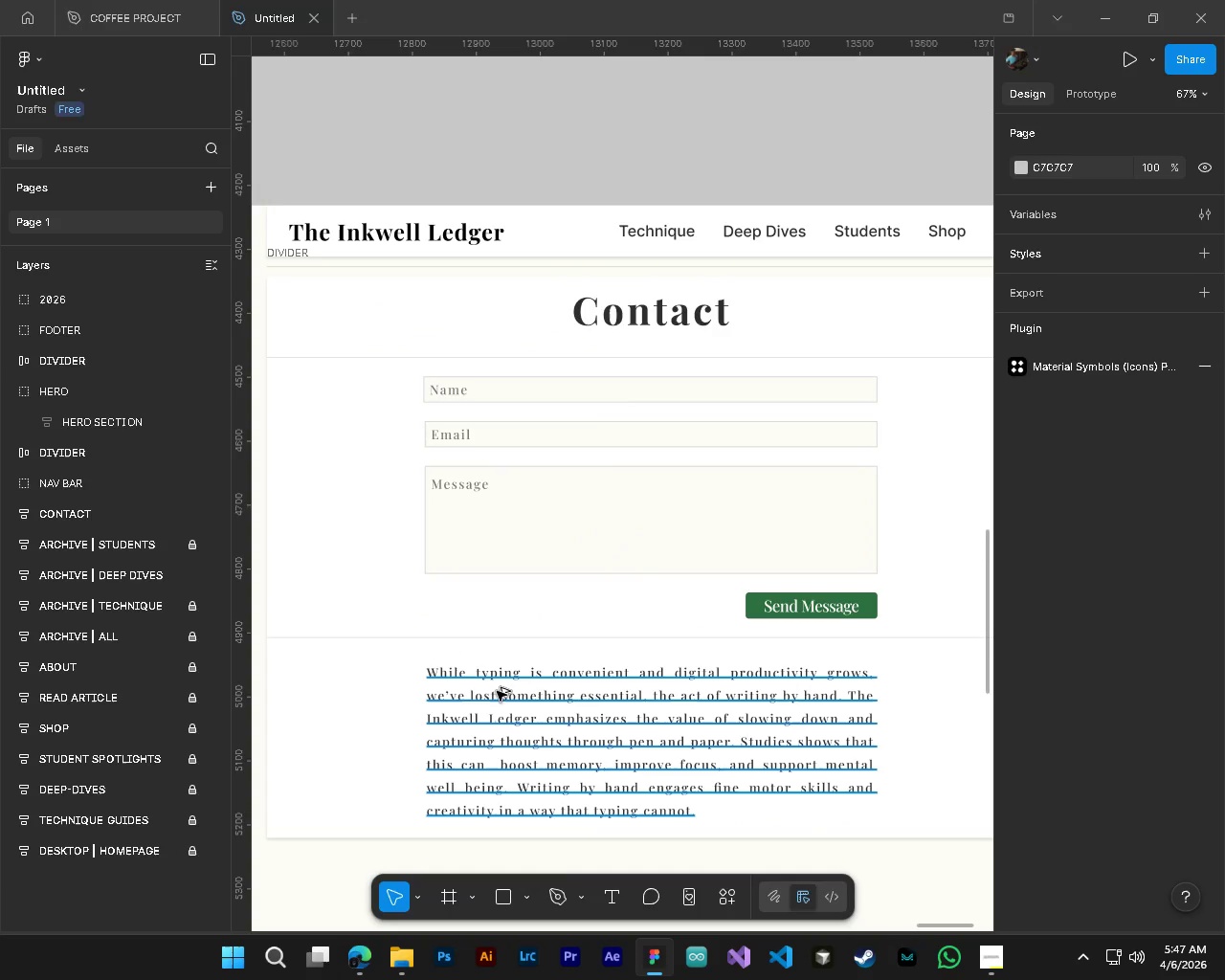 
key(Alt+Control+AltLeft)
 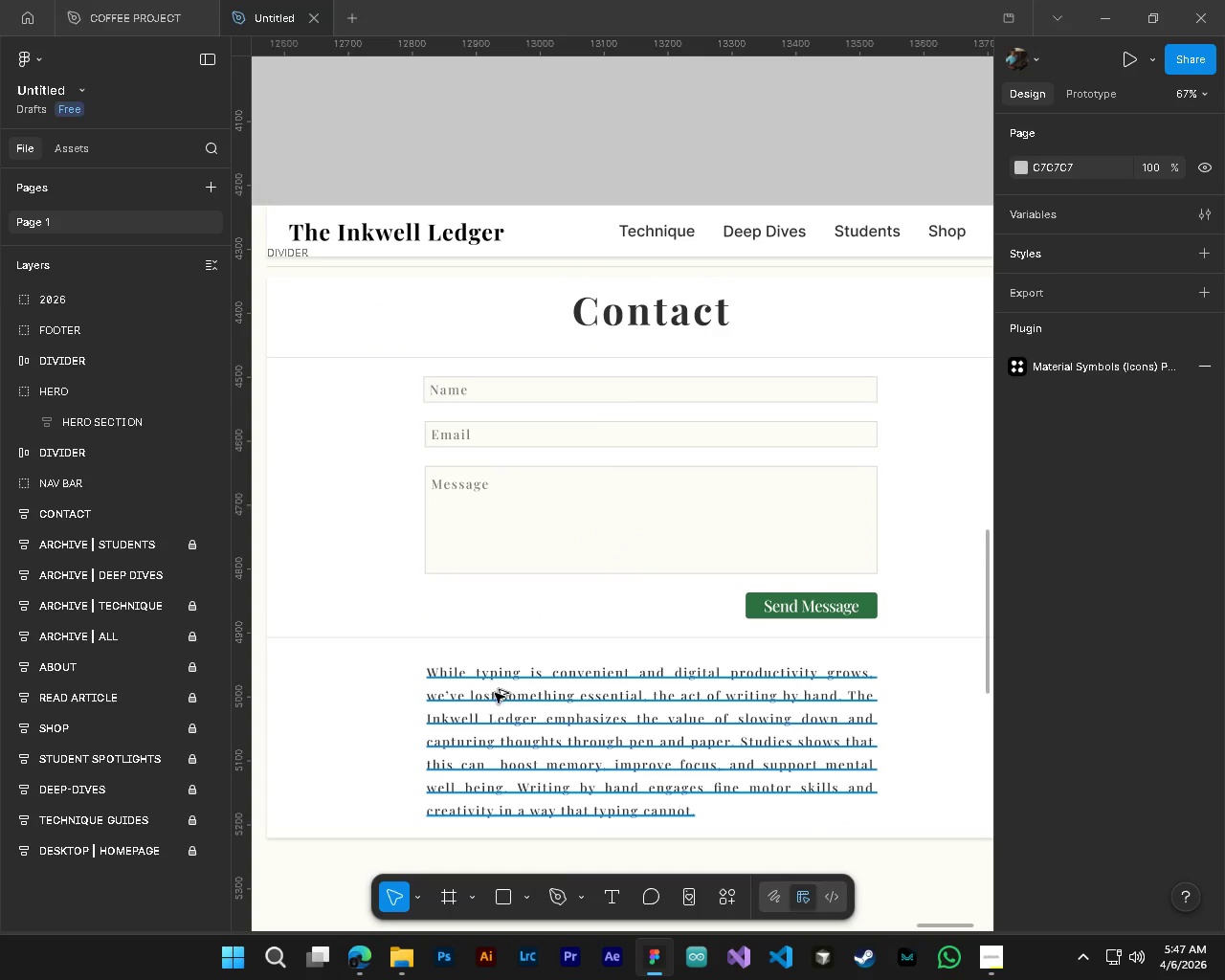 
key(Alt+Control+AltLeft)
 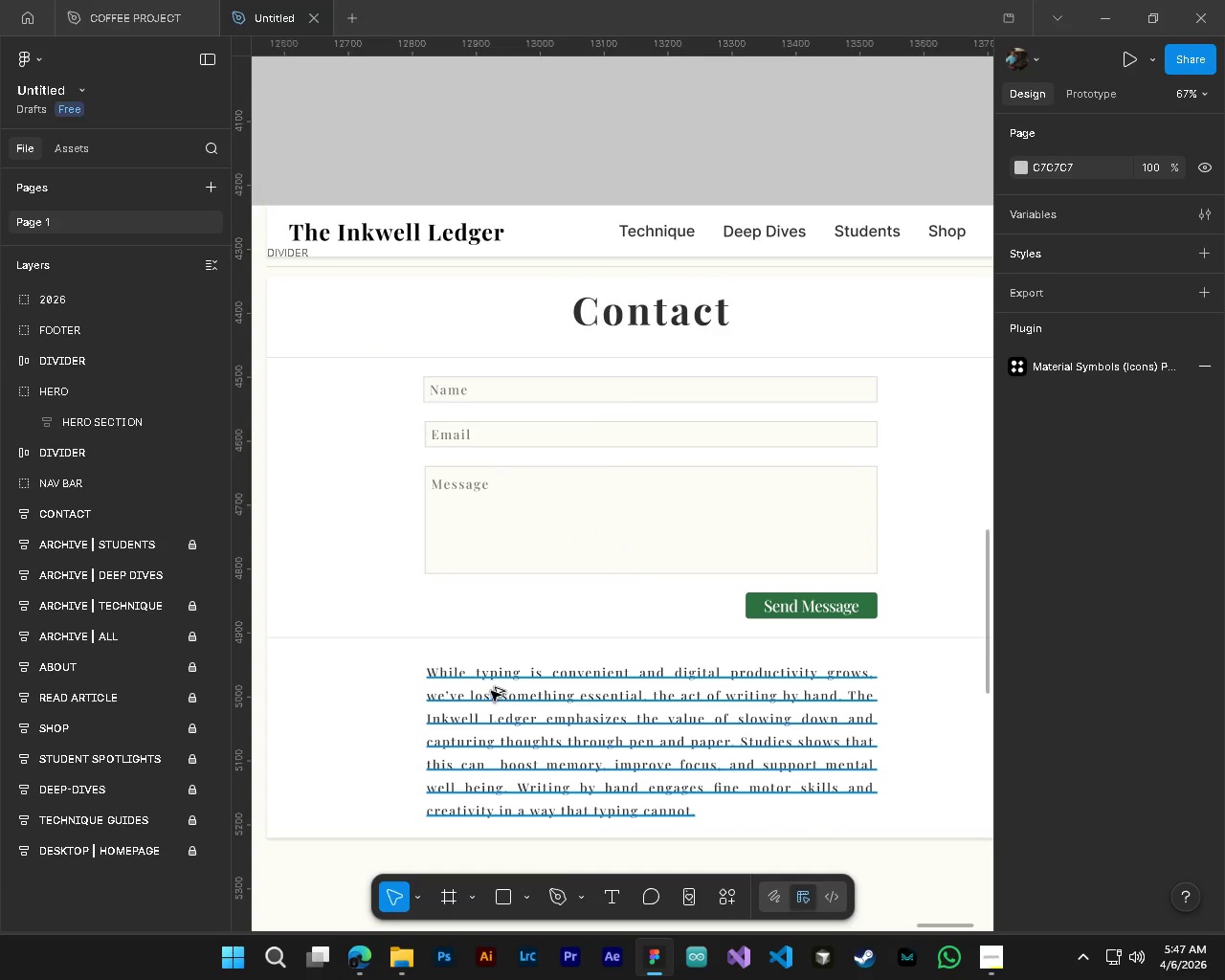 
key(Alt+Control+AltLeft)
 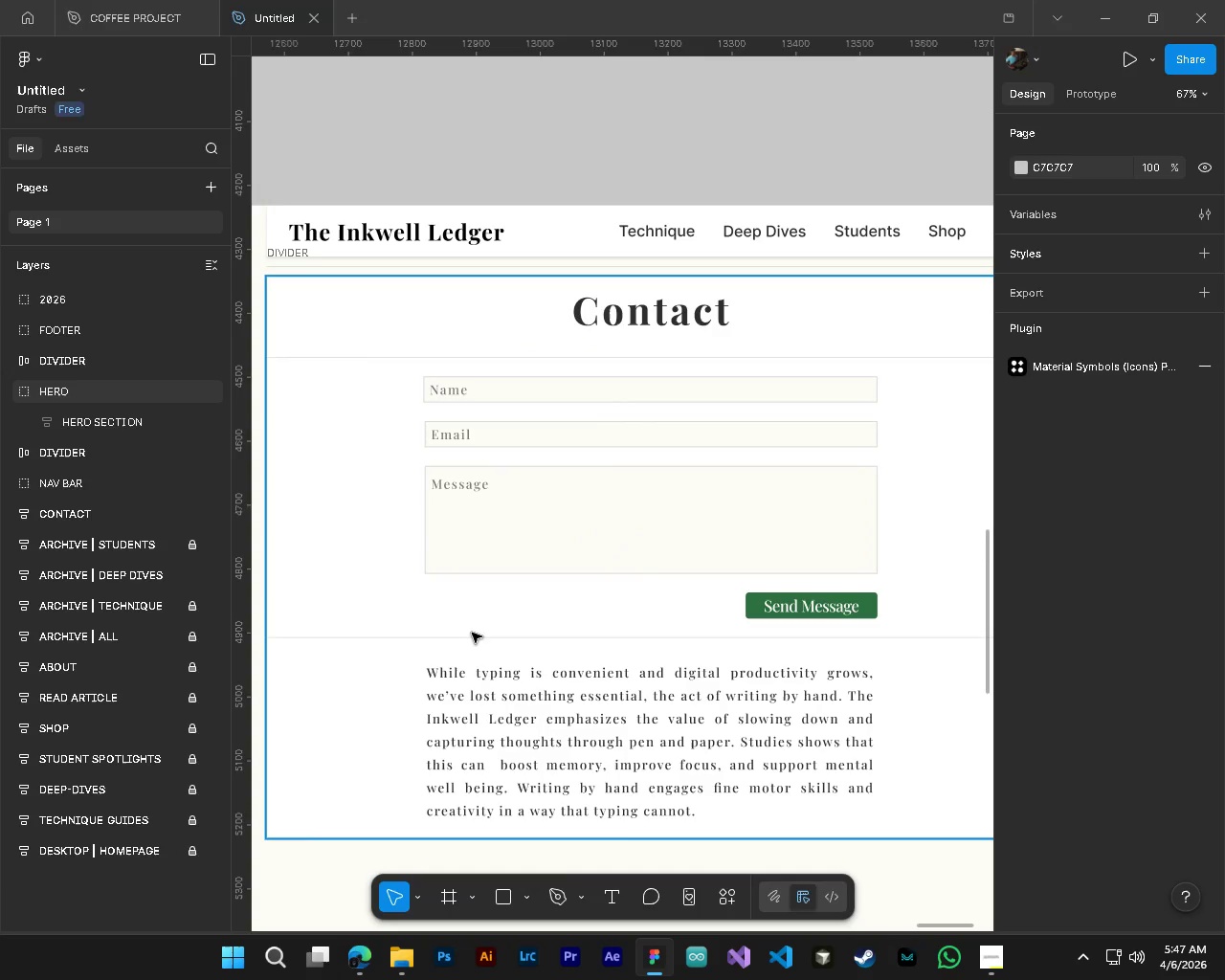 
hold_key(key=ControlLeft, duration=0.44)
 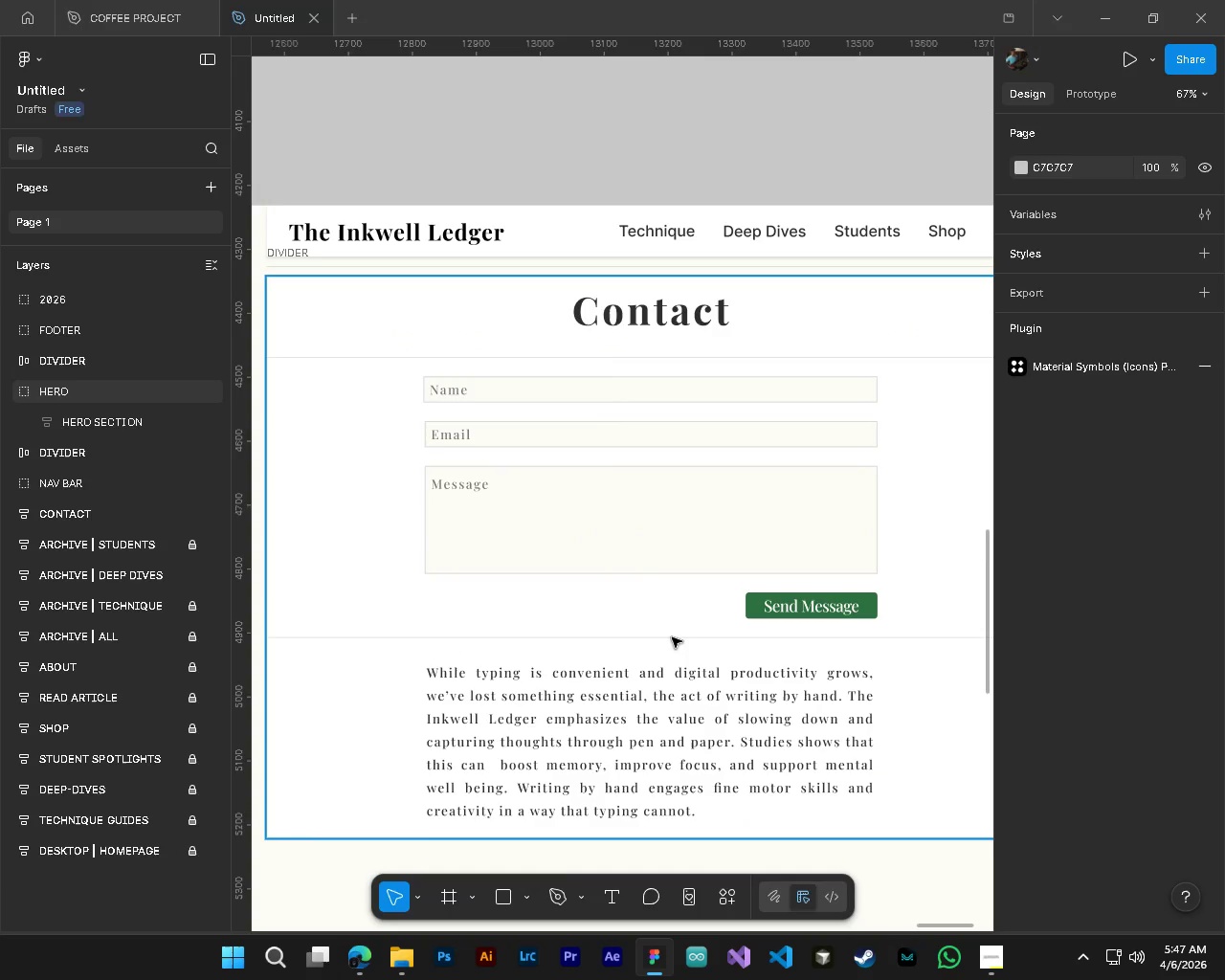 
hold_key(key=ControlLeft, duration=2.33)
 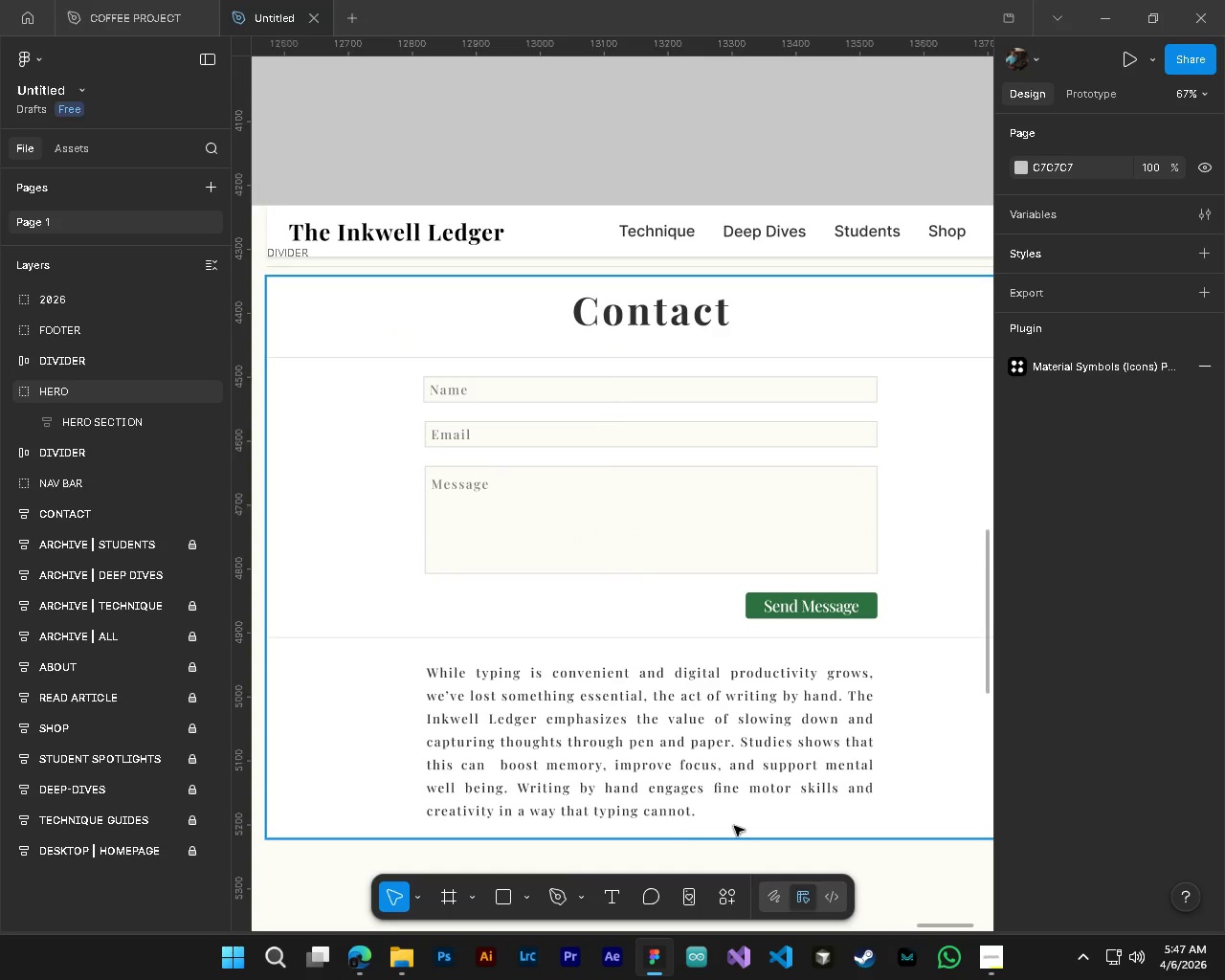 
key(Alt+Control+AltLeft)
 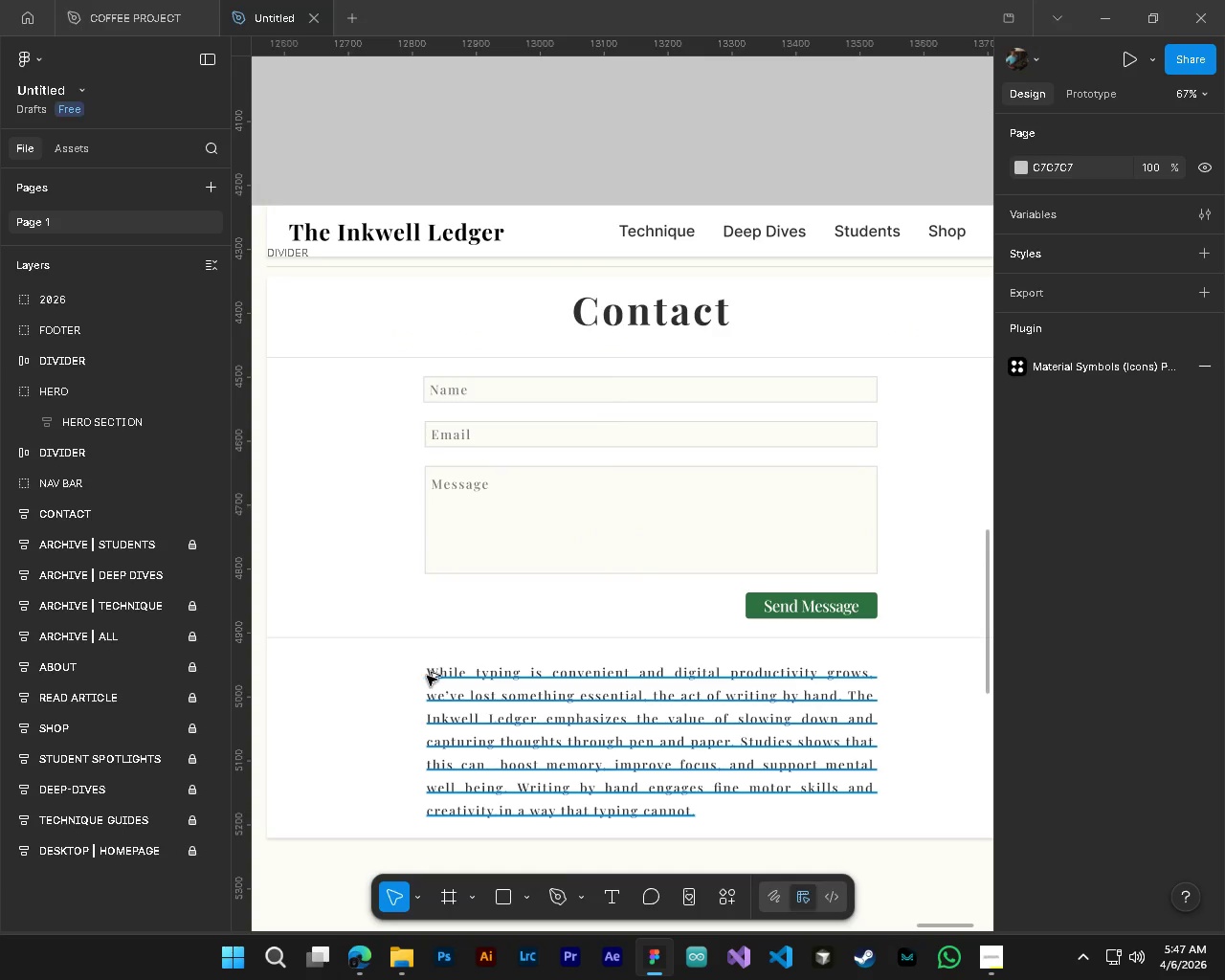 
hold_key(key=AltLeft, duration=1.5)
 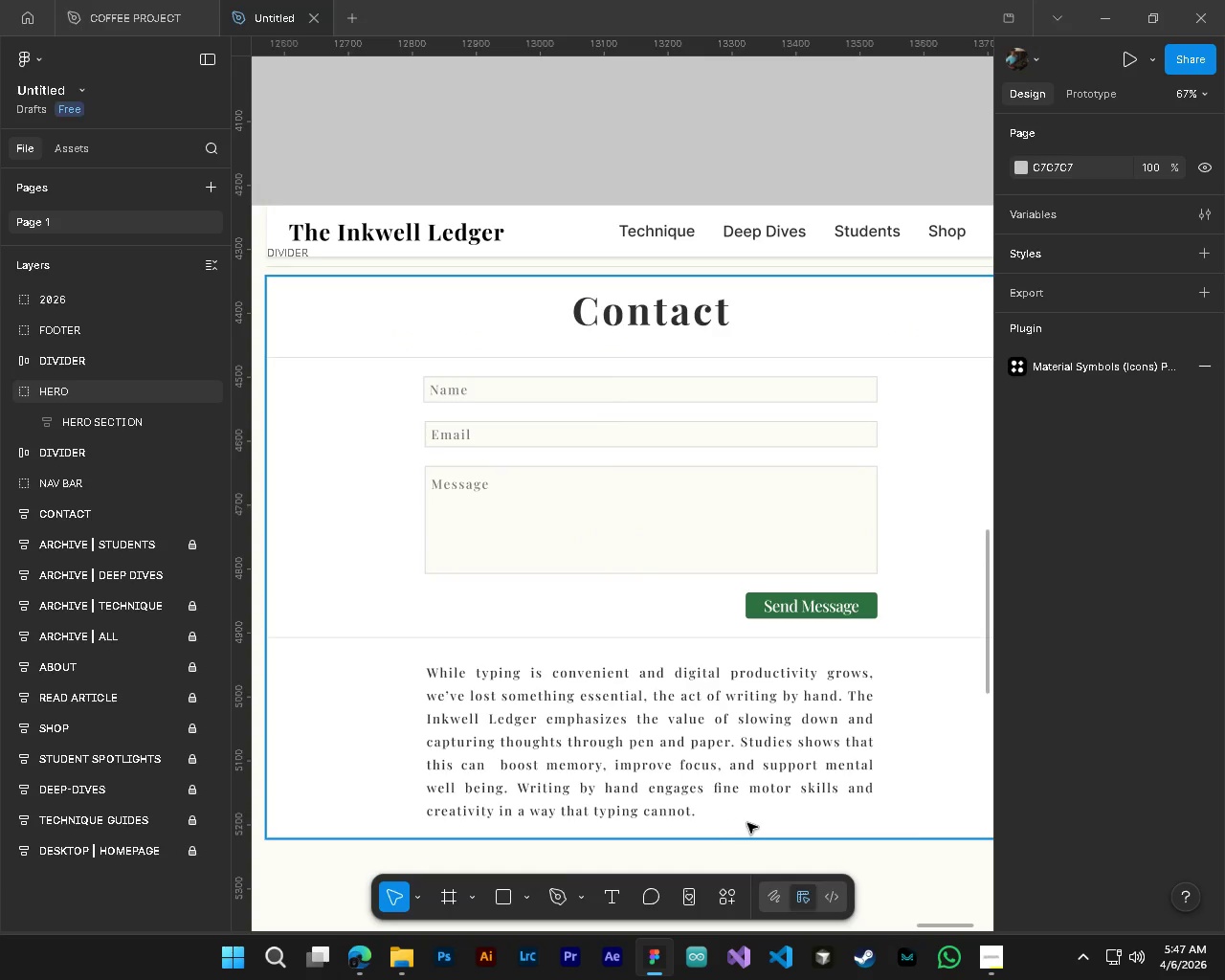 
hold_key(key=ControlLeft, duration=0.31)
 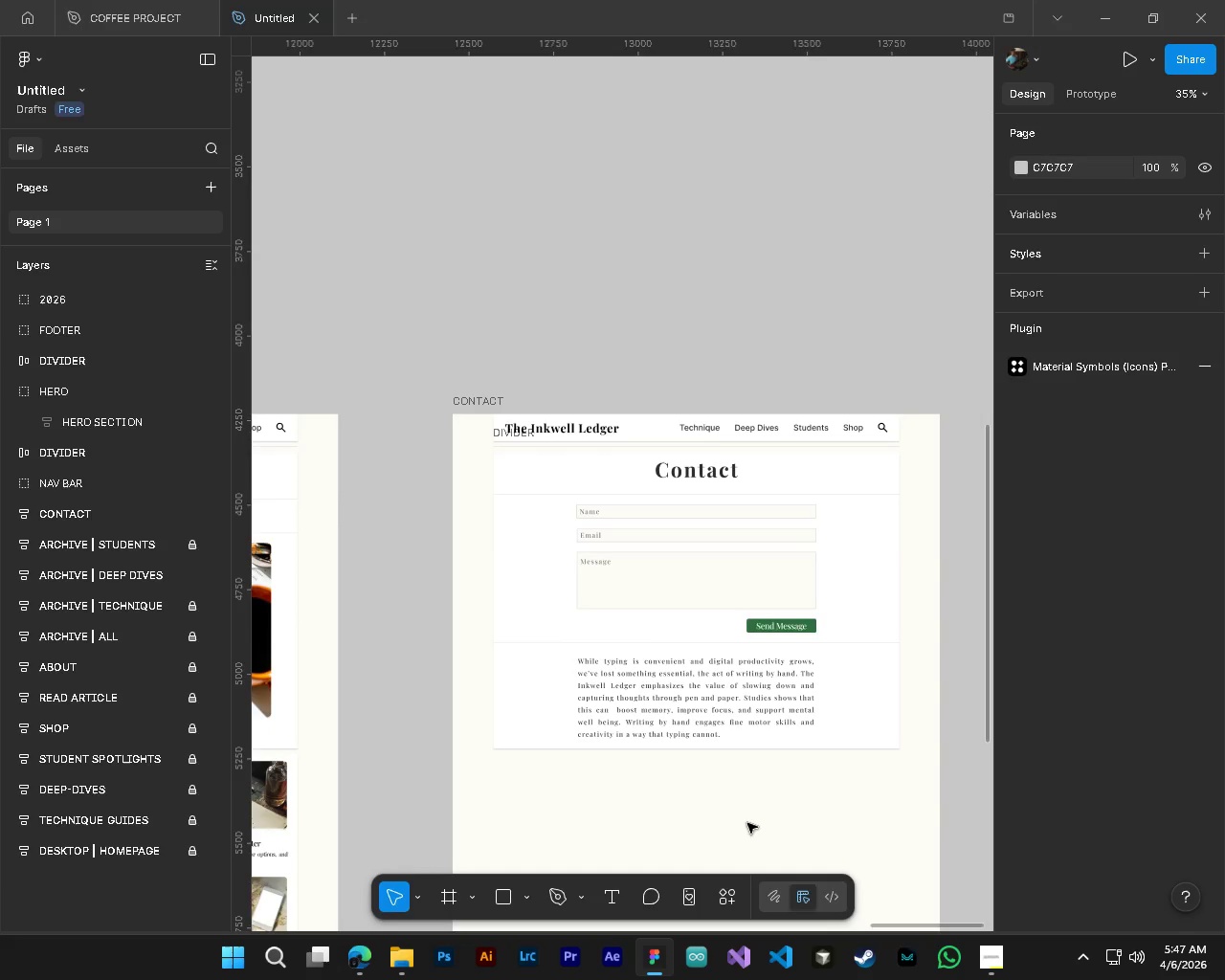 
key(Alt+Control+AltLeft)
 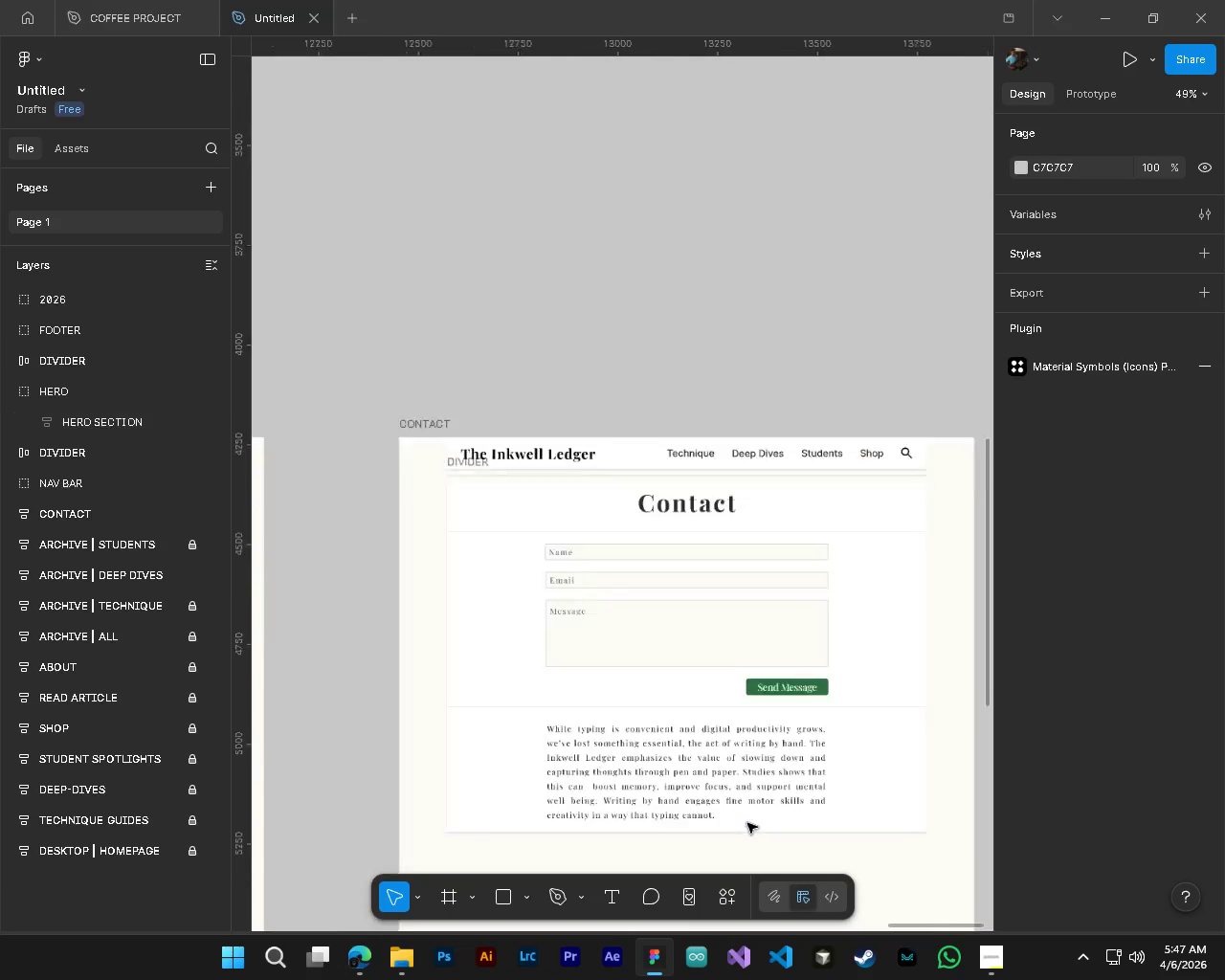 
scroll: coordinate [747, 823], scroll_direction: down, amount: 5.0
 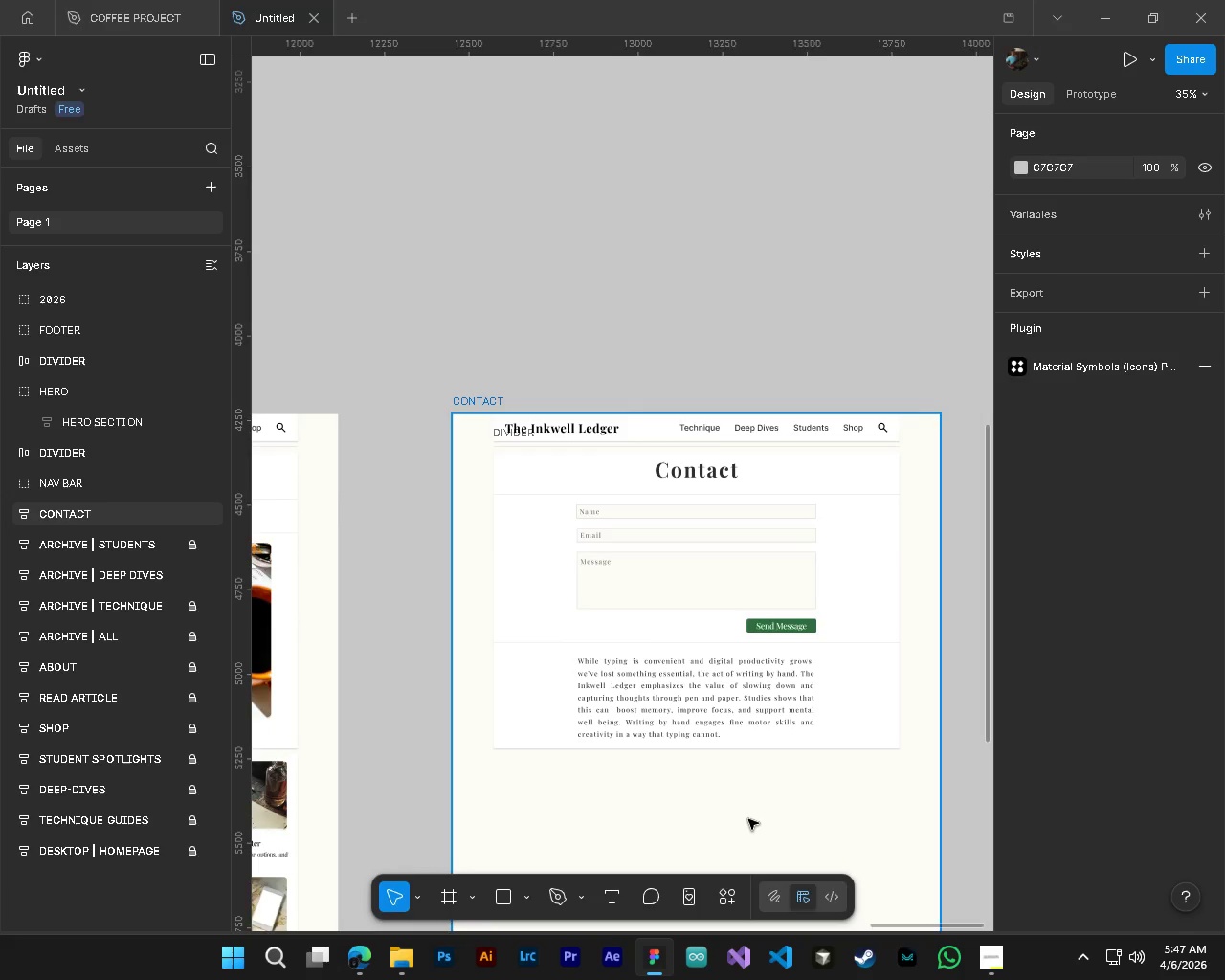 
wait(5.2)
 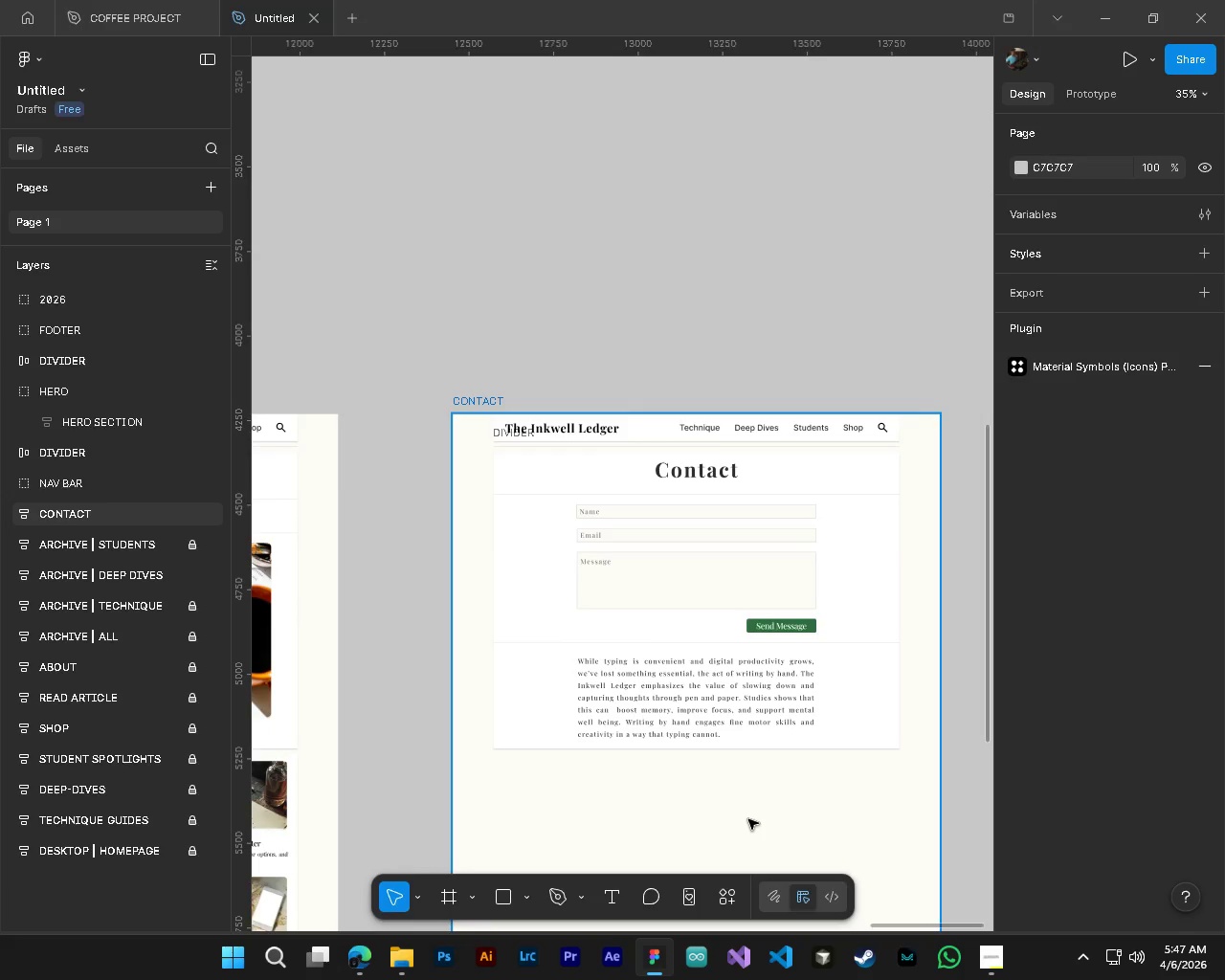 
scroll: coordinate [748, 783], scroll_direction: down, amount: 5.0
 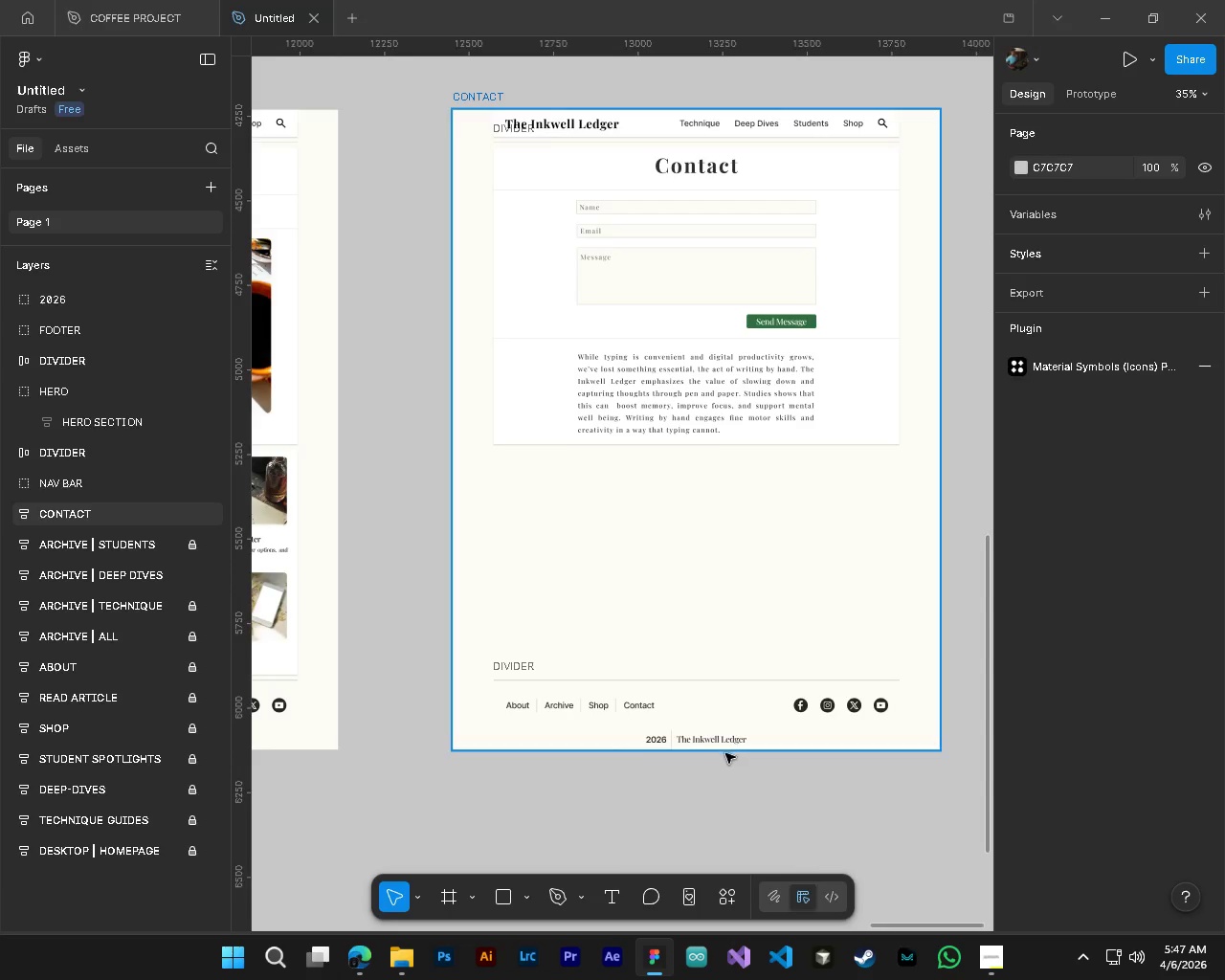 
wait(5.59)
 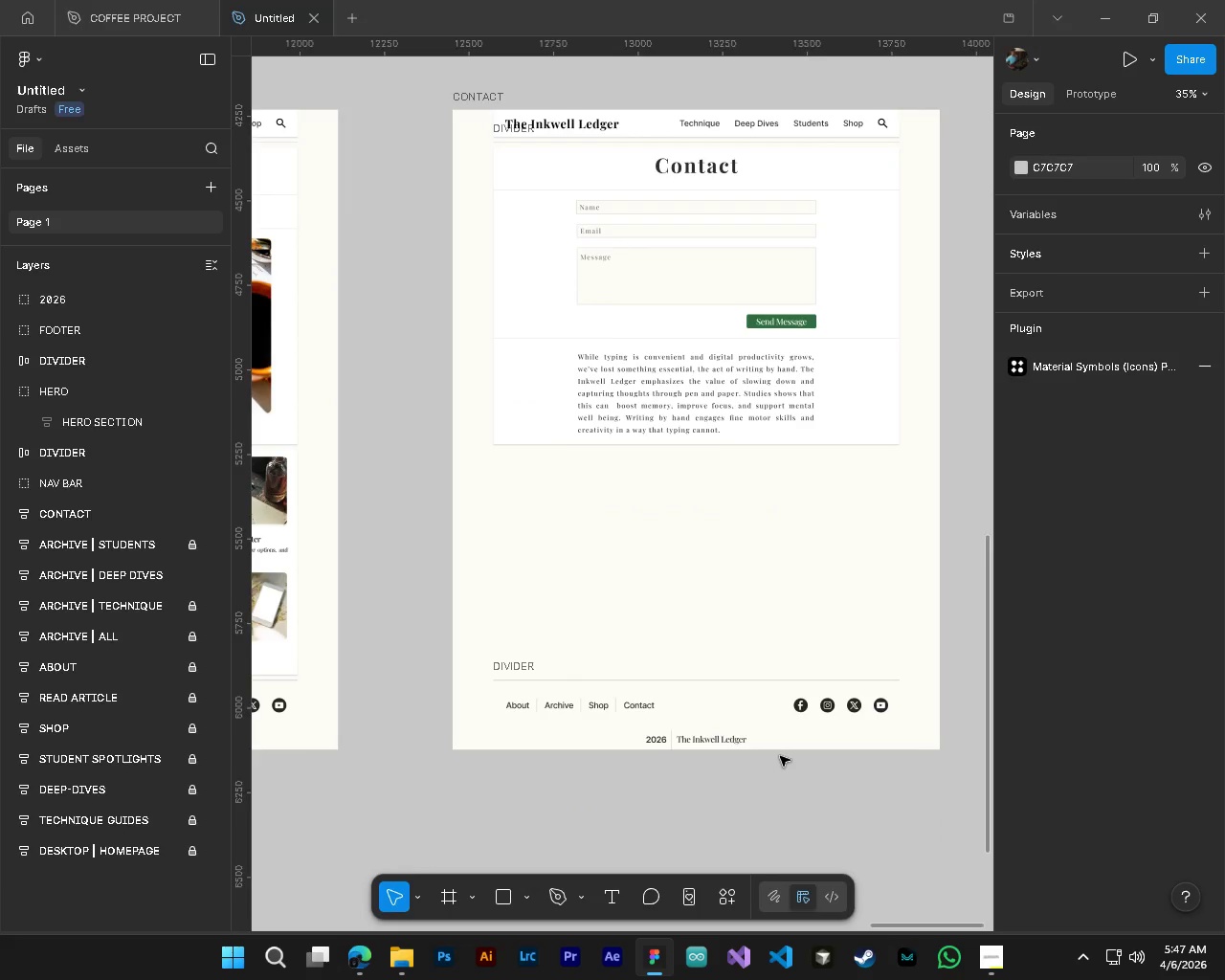 
left_click([648, 732])
 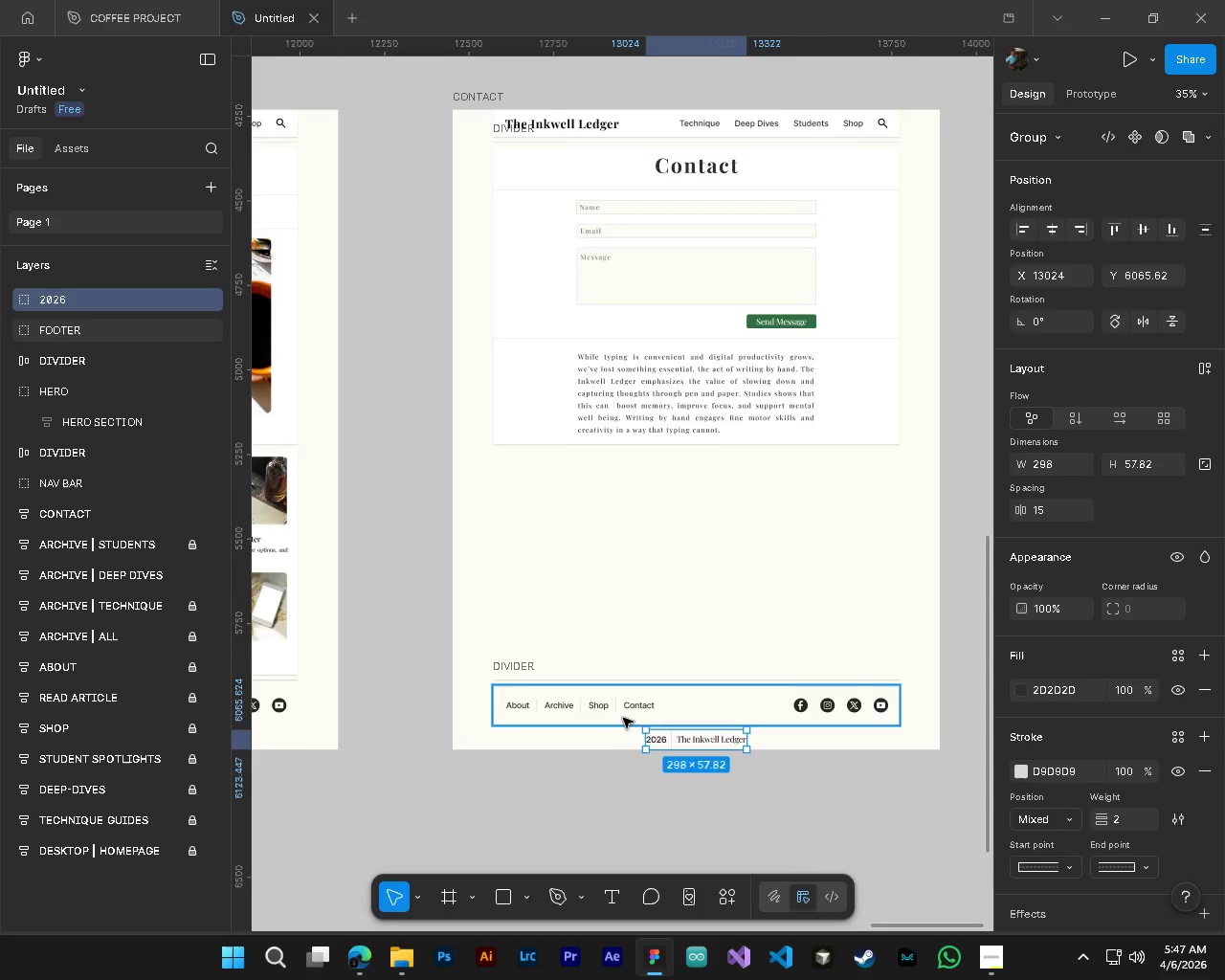 
hold_key(key=ControlLeft, duration=1.03)
left_click([618, 712])
 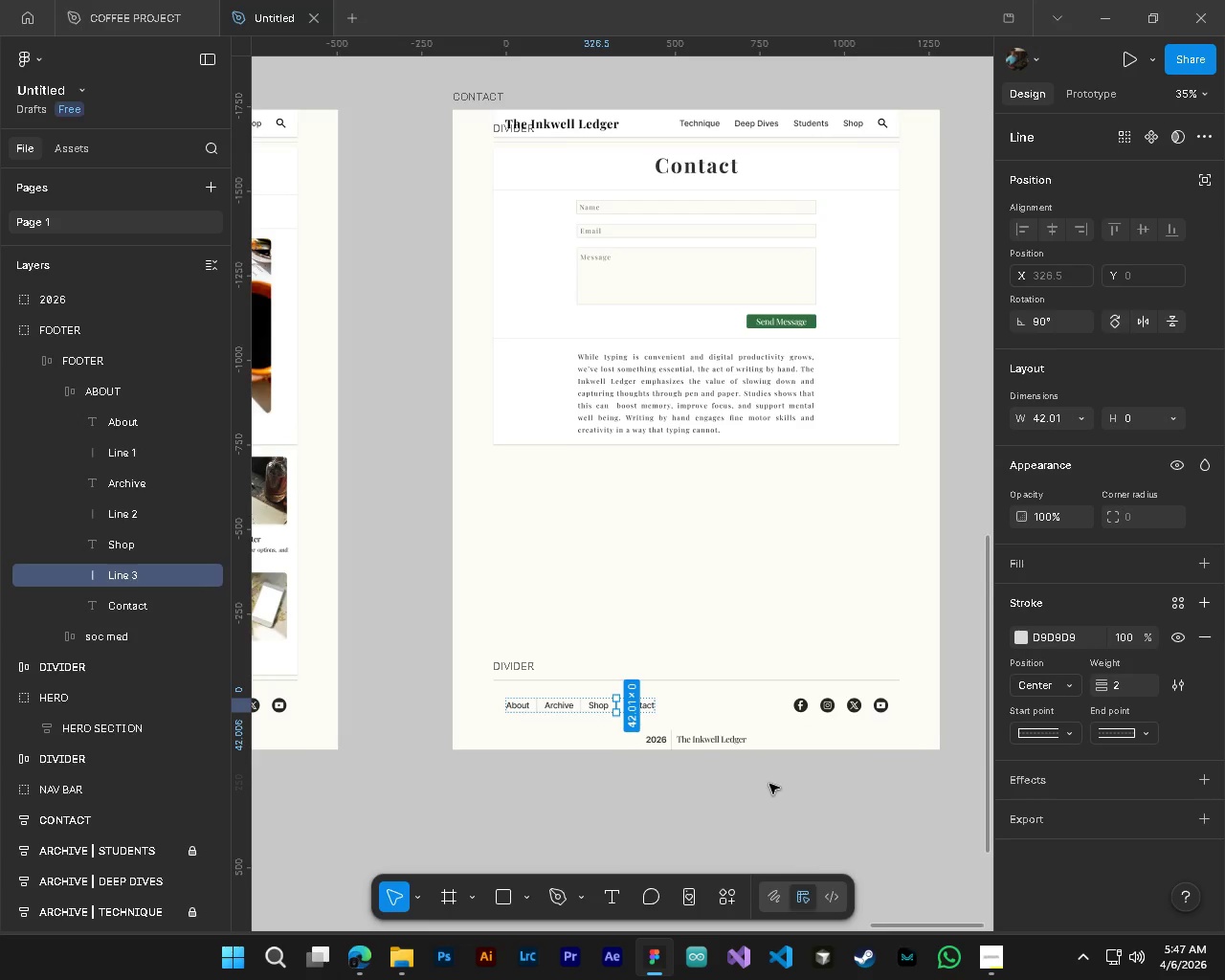 
left_click([764, 786])
 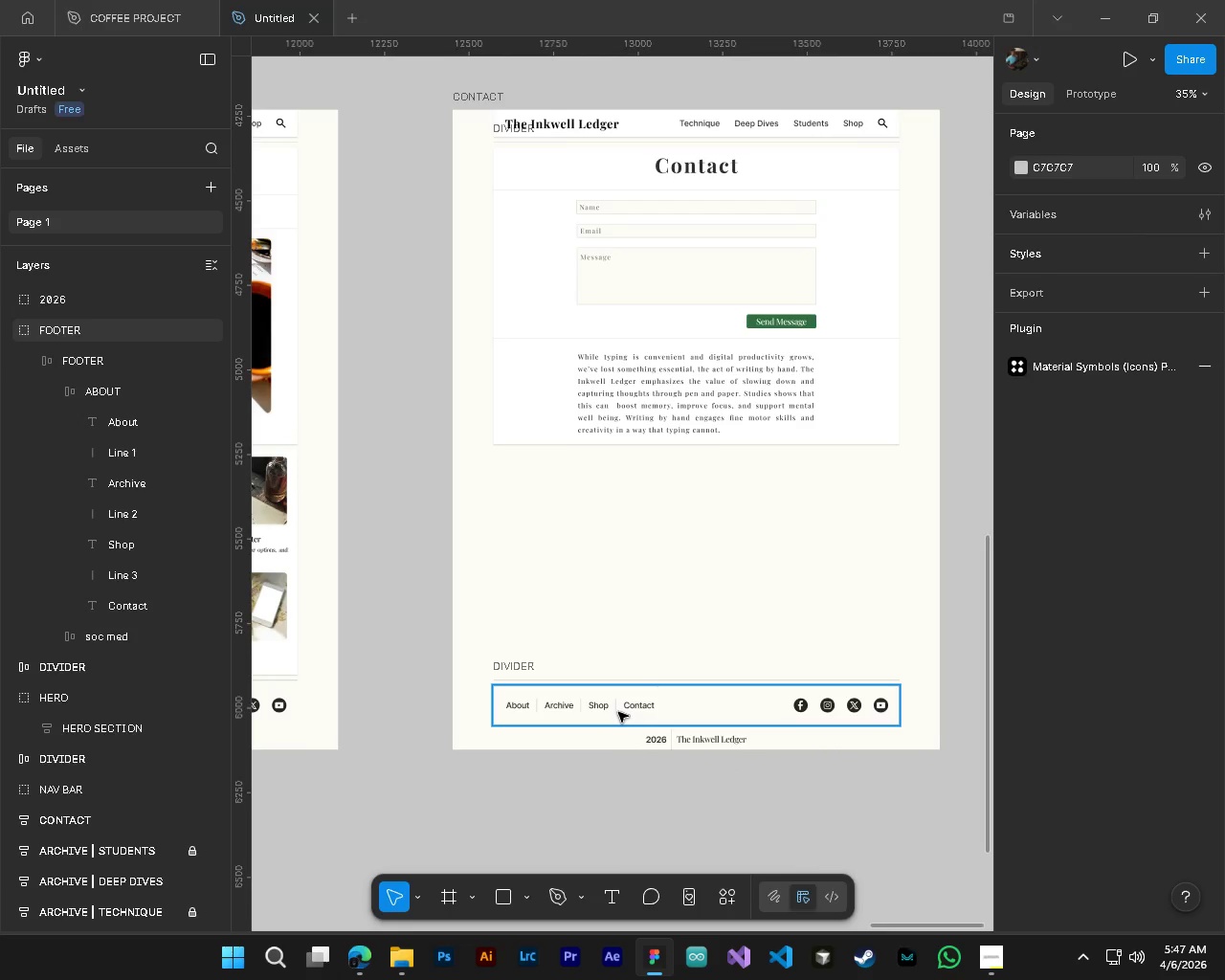 
left_click([618, 712])
 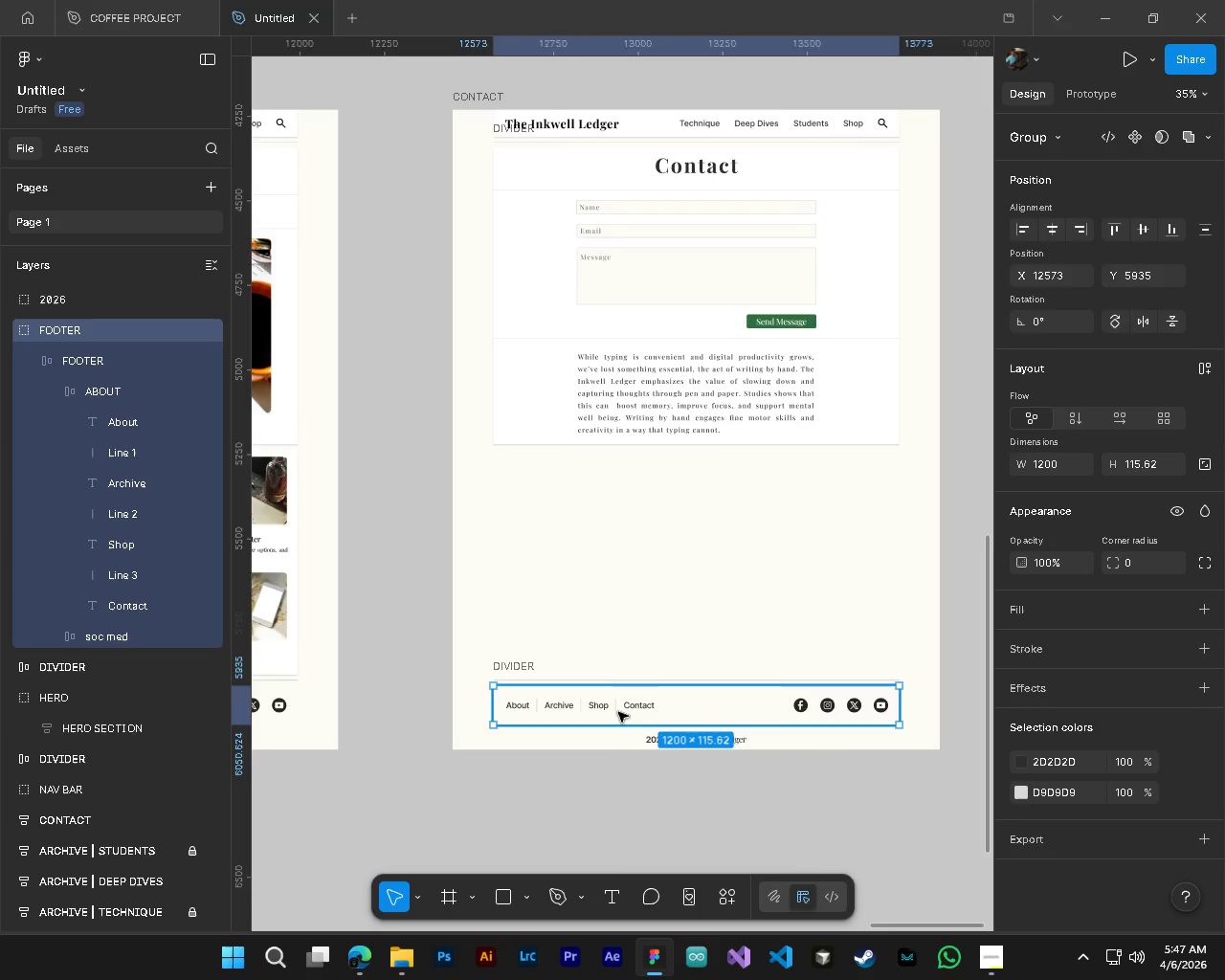 
hold_key(key=ShiftLeft, duration=1.5)
 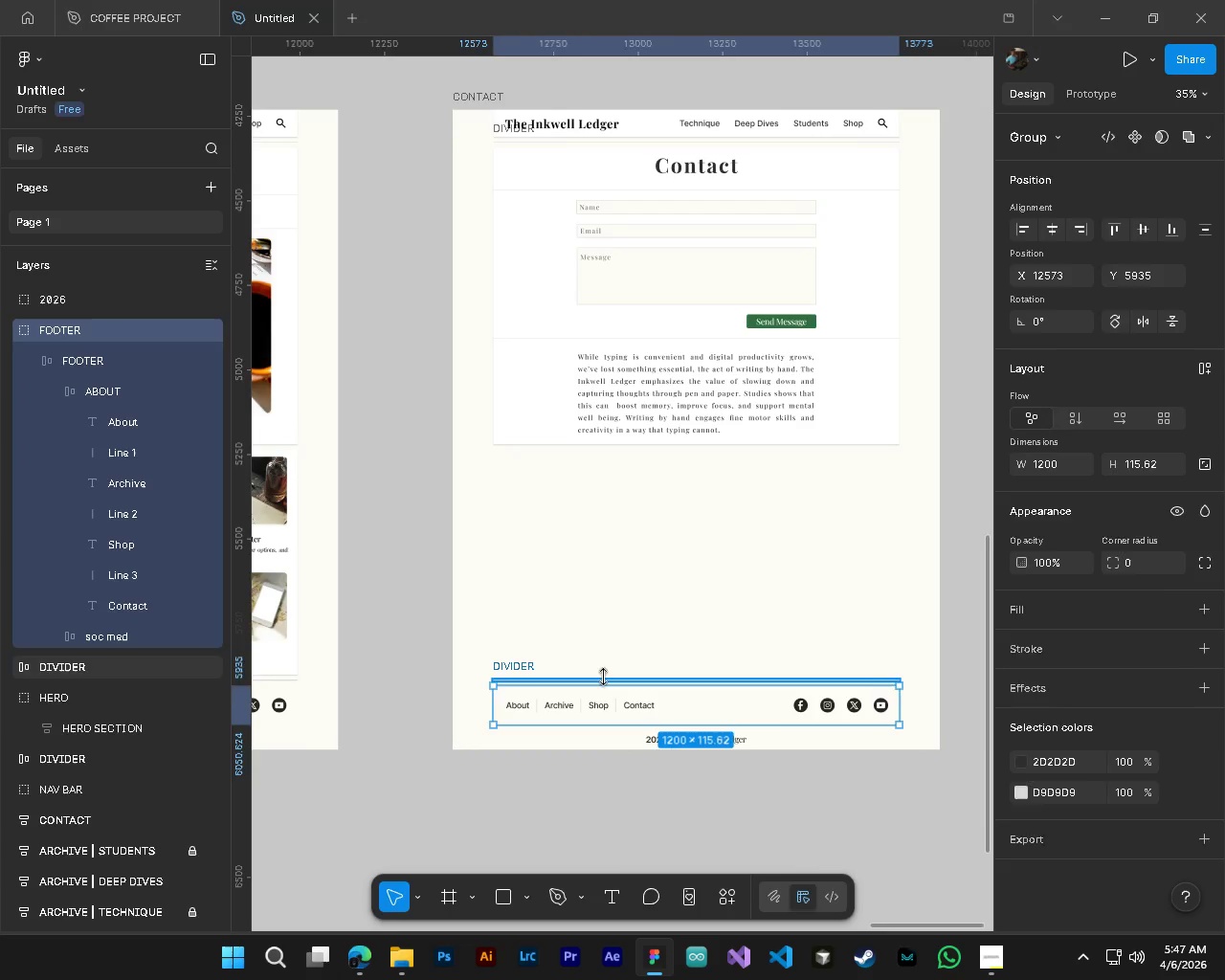 
hold_key(key=ShiftLeft, duration=1.51)
left_click([604, 677])
 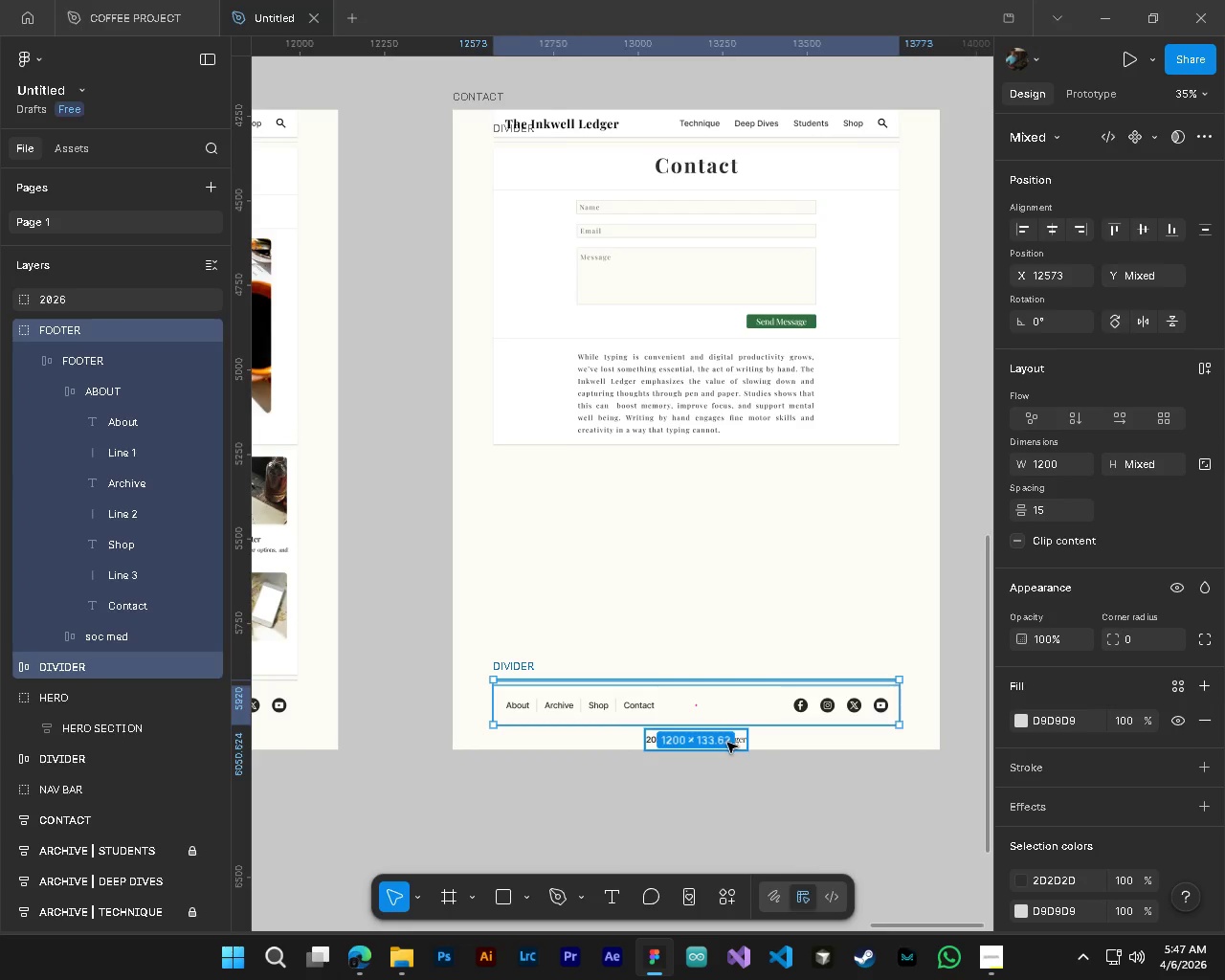 
left_click([727, 743])
 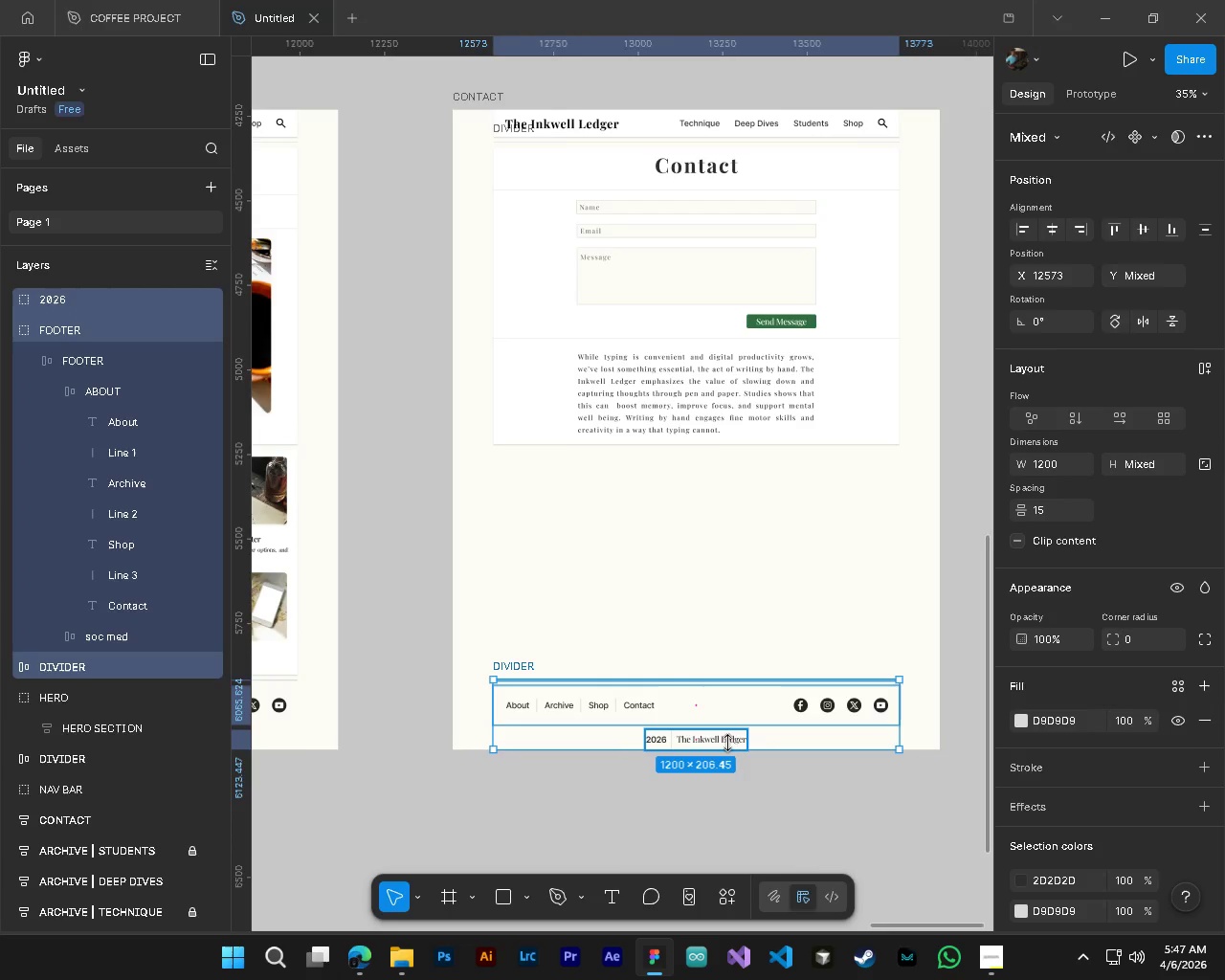 
hold_key(key=ShiftLeft, duration=0.75)
 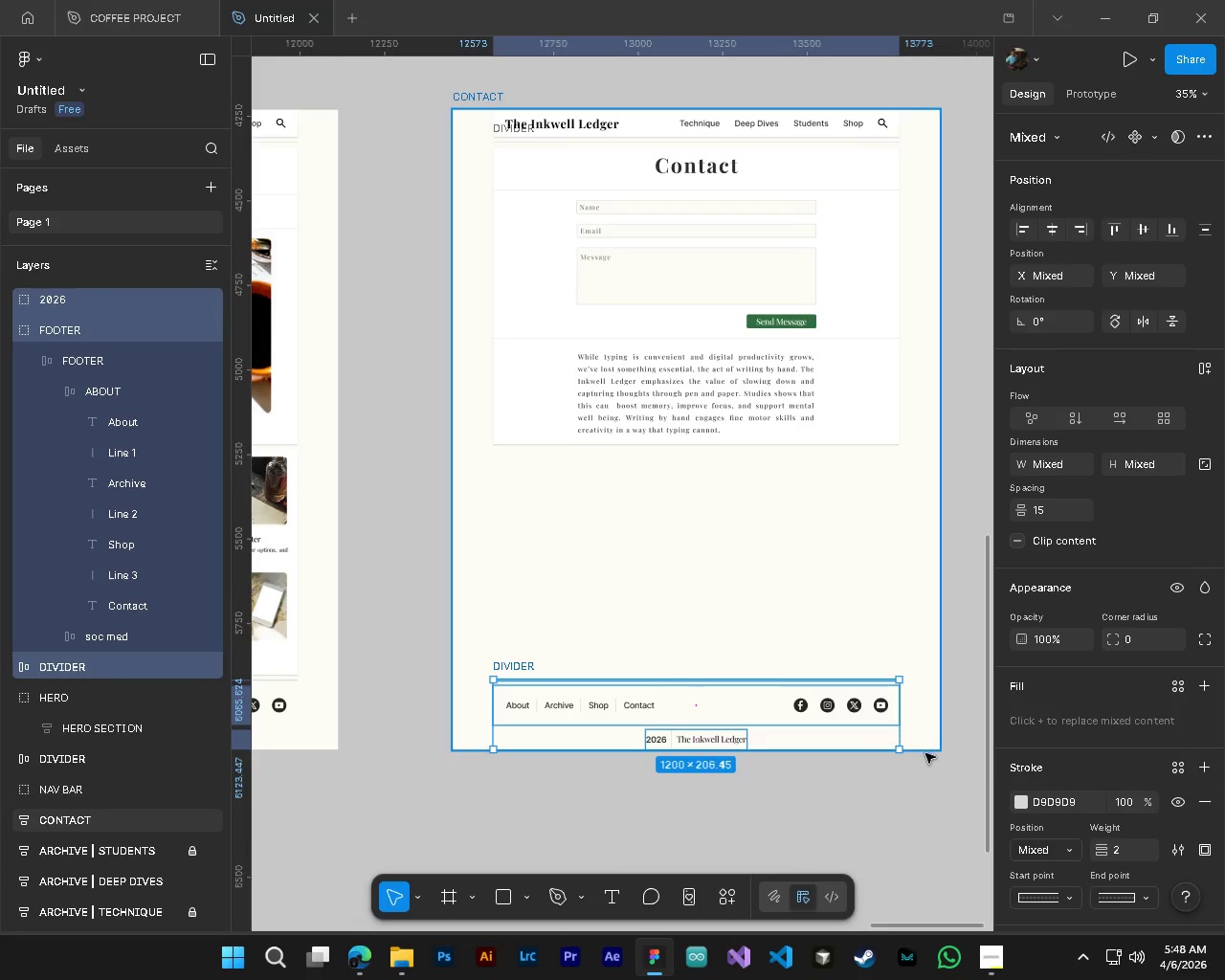 
hold_key(key=ShiftLeft, duration=1.11)
left_click([921, 747])
 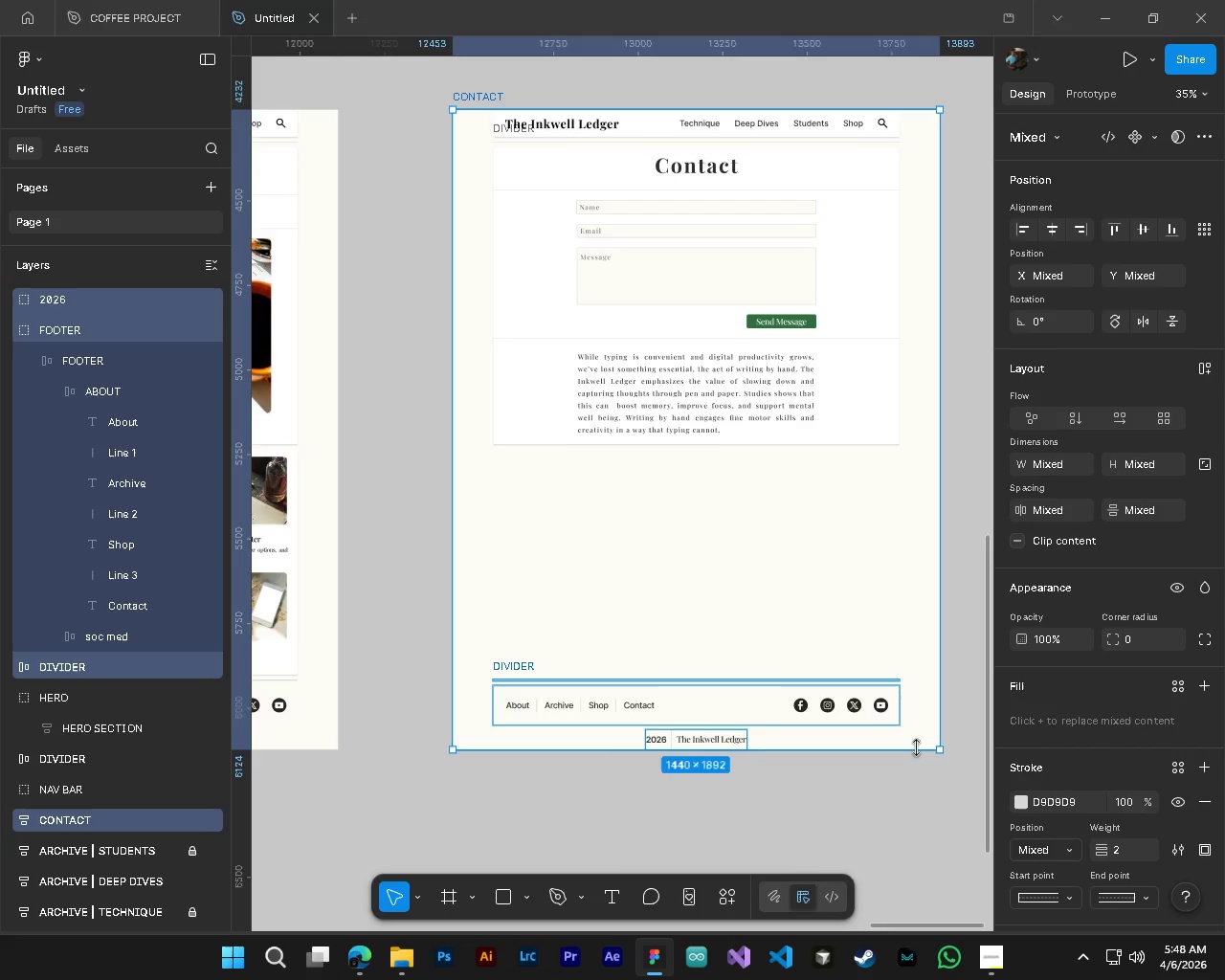 
left_click_drag(start_coordinate=[914, 747], to_coordinate=[908, 489])
 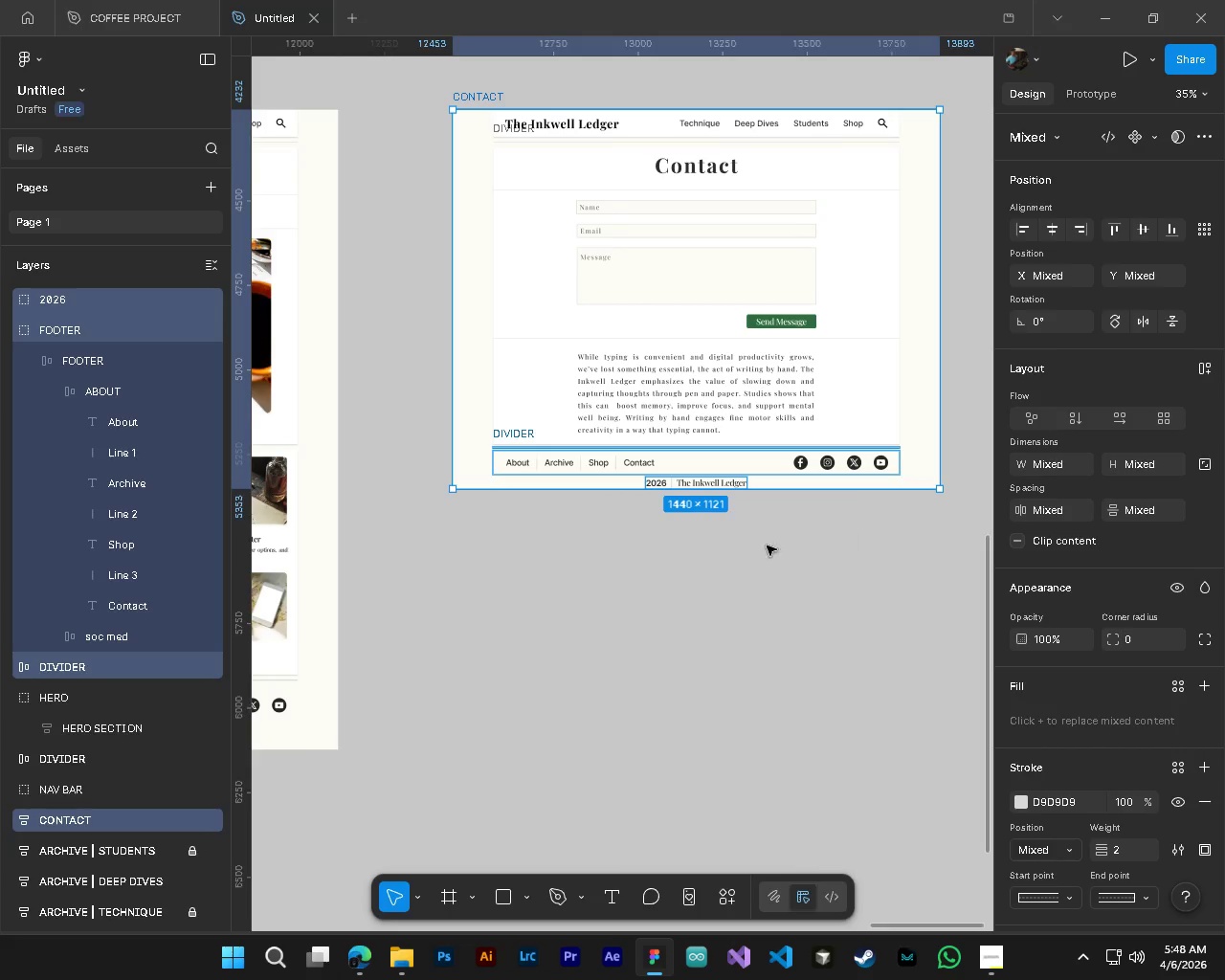 
hold_key(key=ControlLeft, duration=0.83)
hold_key(key=AltLeft, duration=0.78)
scroll: coordinate [534, 386], scroll_direction: up, amount: 9.0
 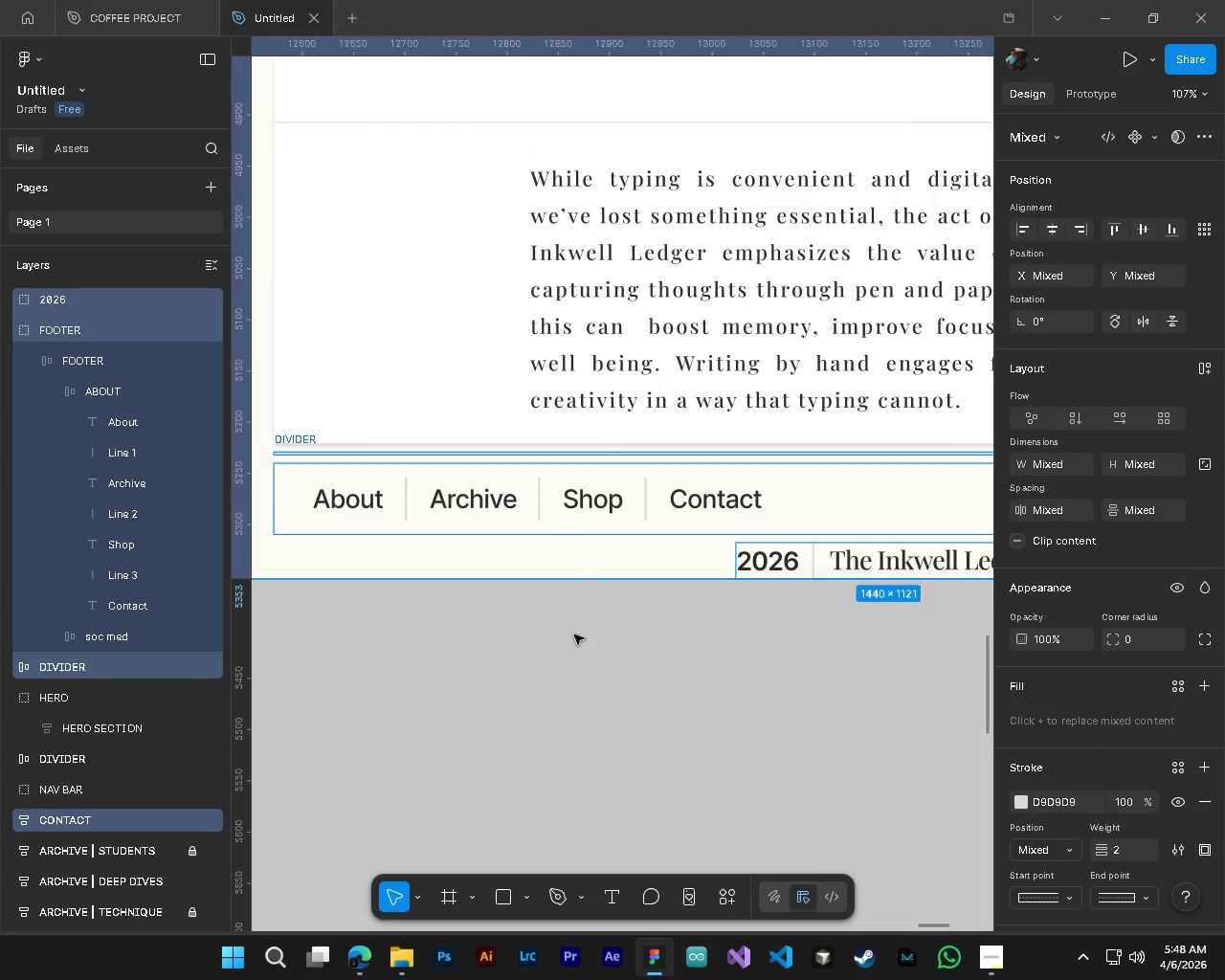 
left_click([584, 702])
 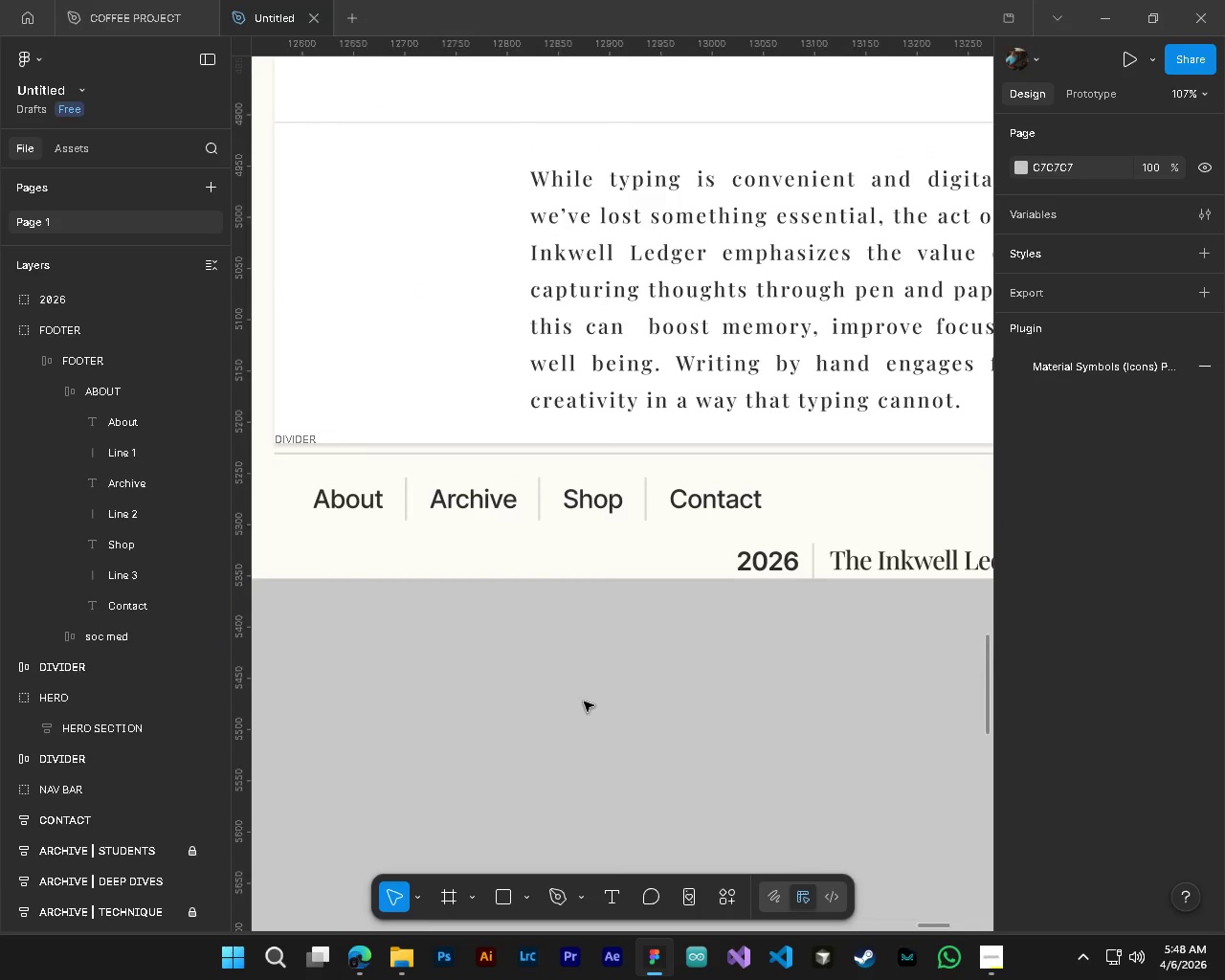 
hold_key(key=ControlLeft, duration=1.05)
hold_key(key=AltLeft, duration=1.0)
scroll: coordinate [584, 702], scroll_direction: down, amount: 5.0
 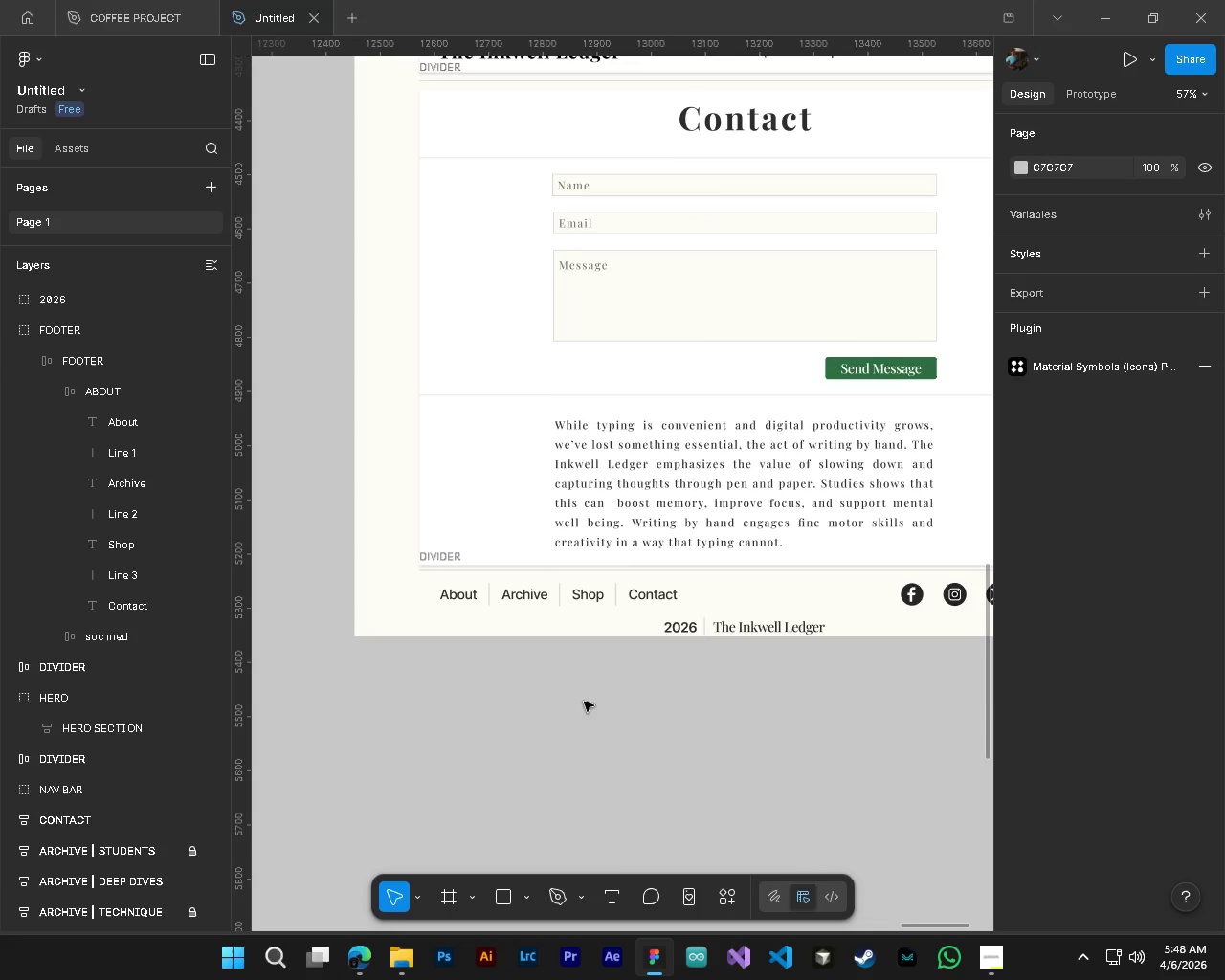 
hold_key(key=ControlLeft, duration=1.05)
hold_key(key=AltLeft, duration=0.75)
scroll: coordinate [564, 692], scroll_direction: down, amount: 4.0
 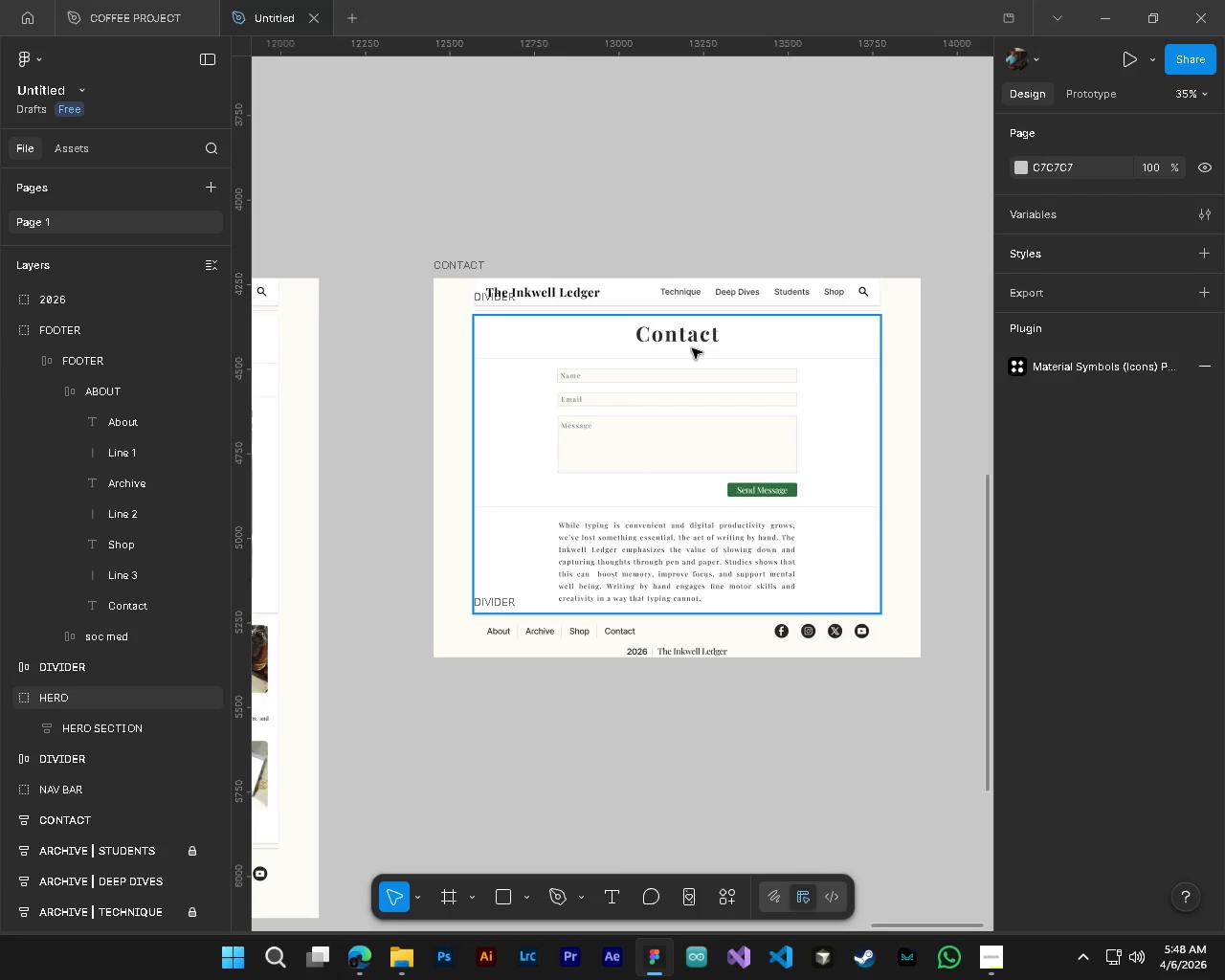 
hold_key(key=ControlLeft, duration=1.38)
 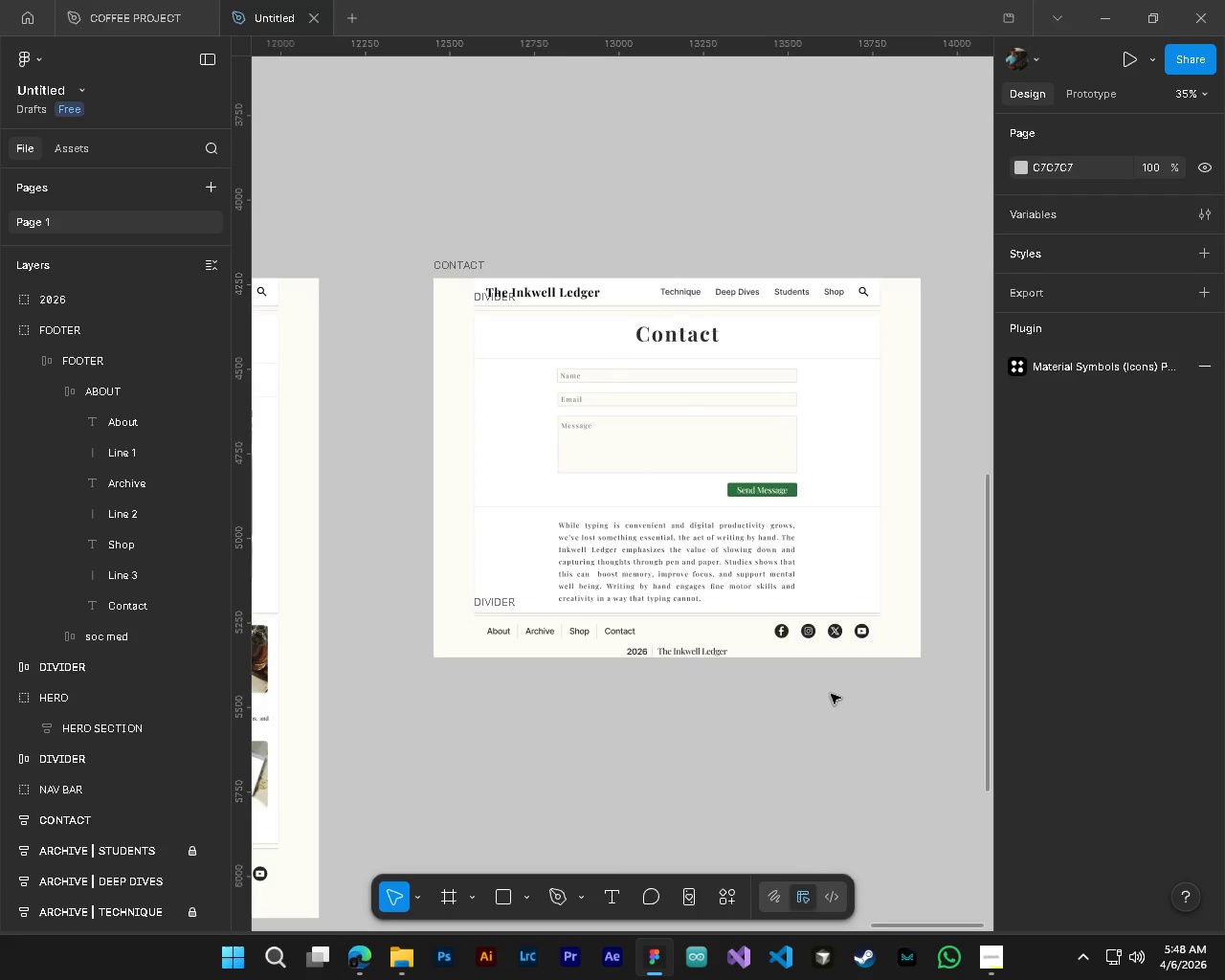 
key(Alt+Control+AltLeft)
 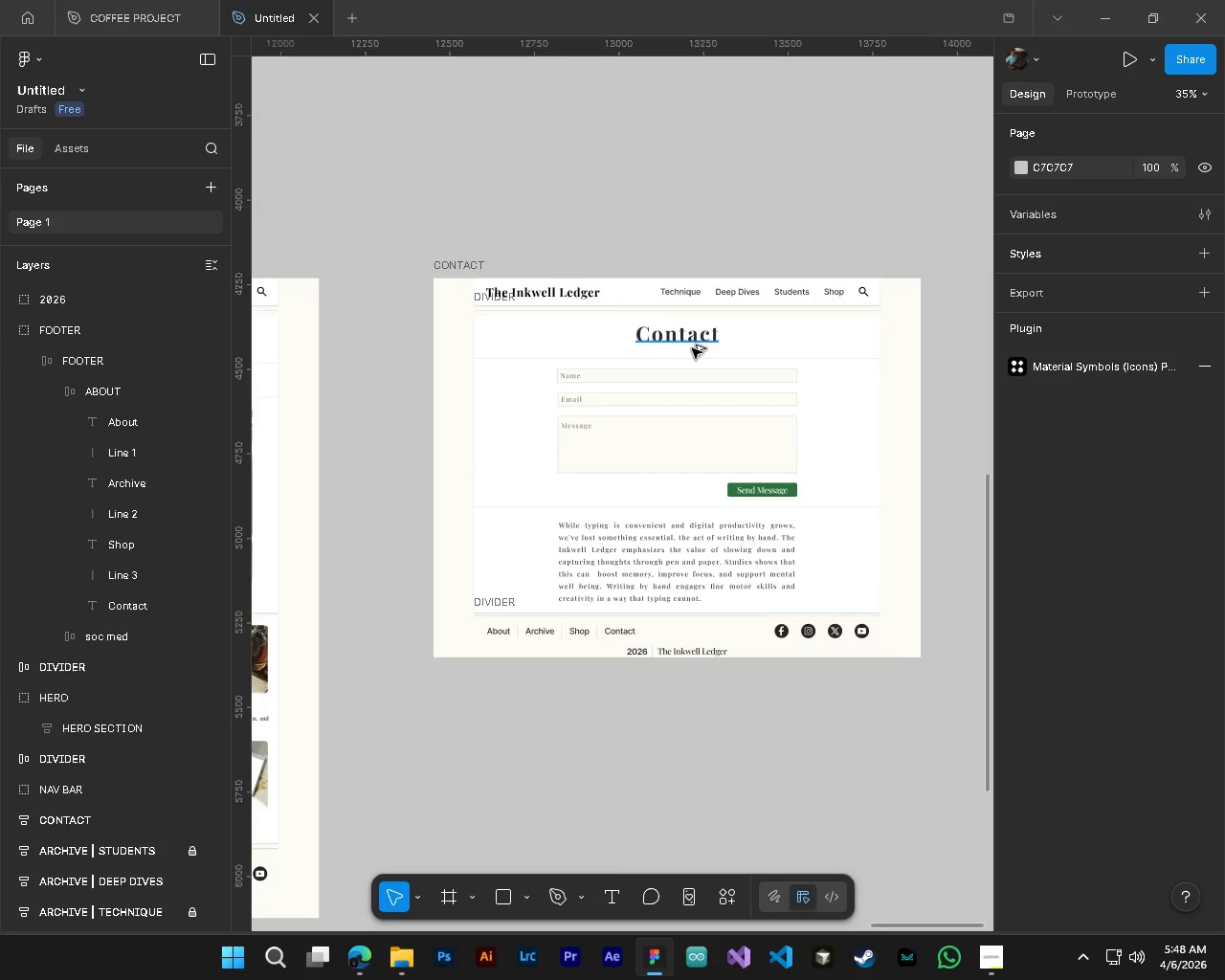 
key(Alt+Control+AltLeft)
 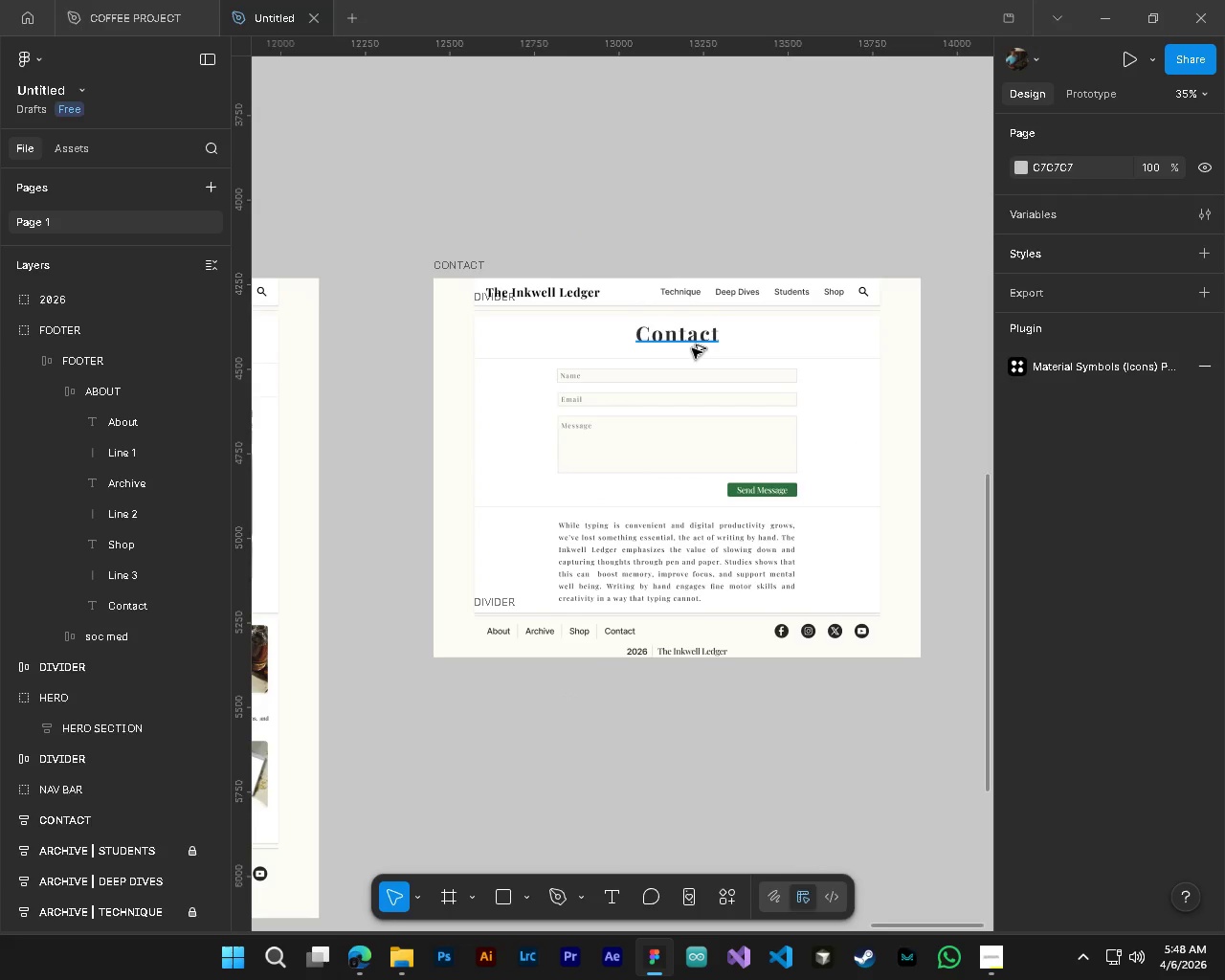 
key(Alt+Control+AltLeft)
 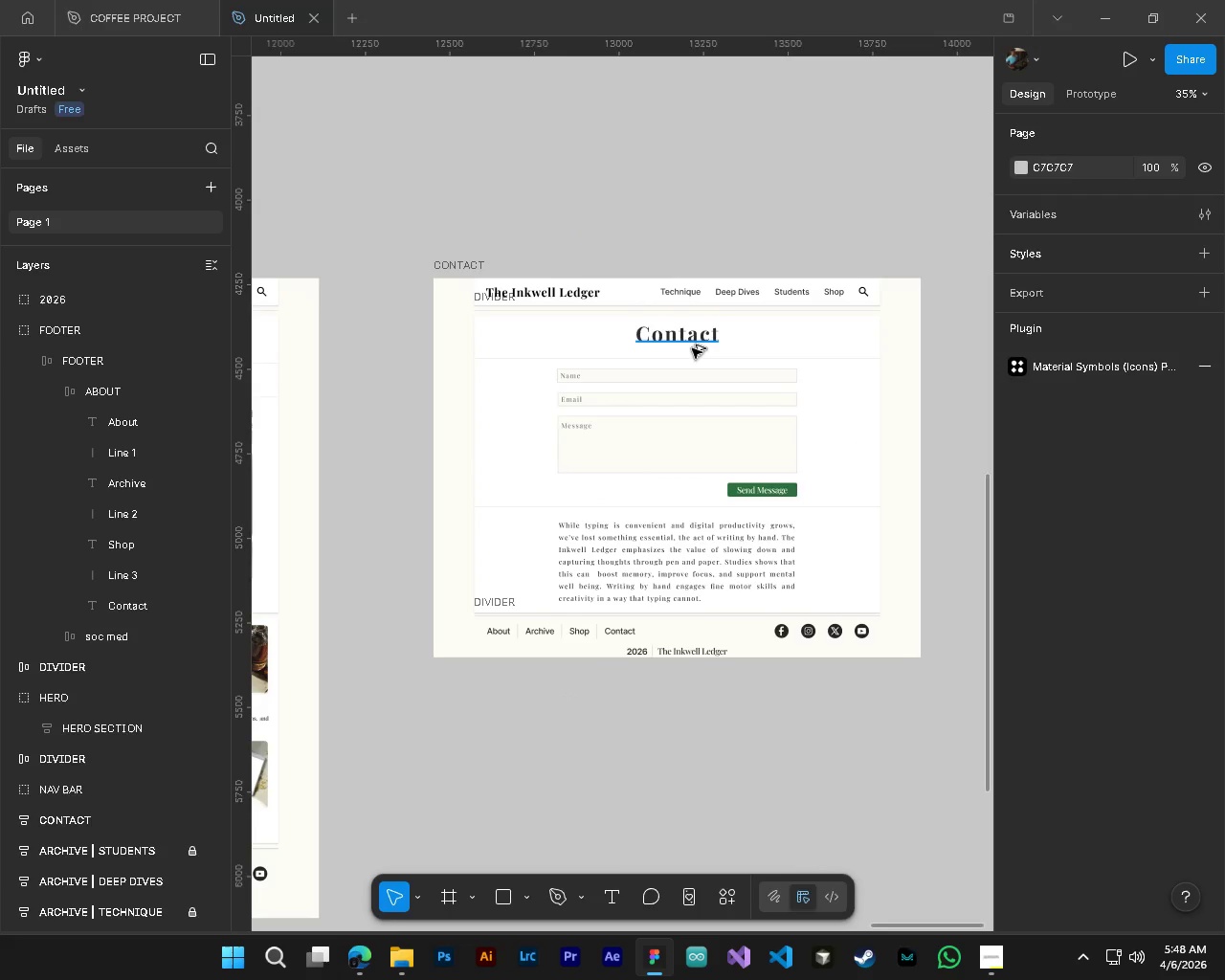 
key(Alt+Control+AltLeft)
 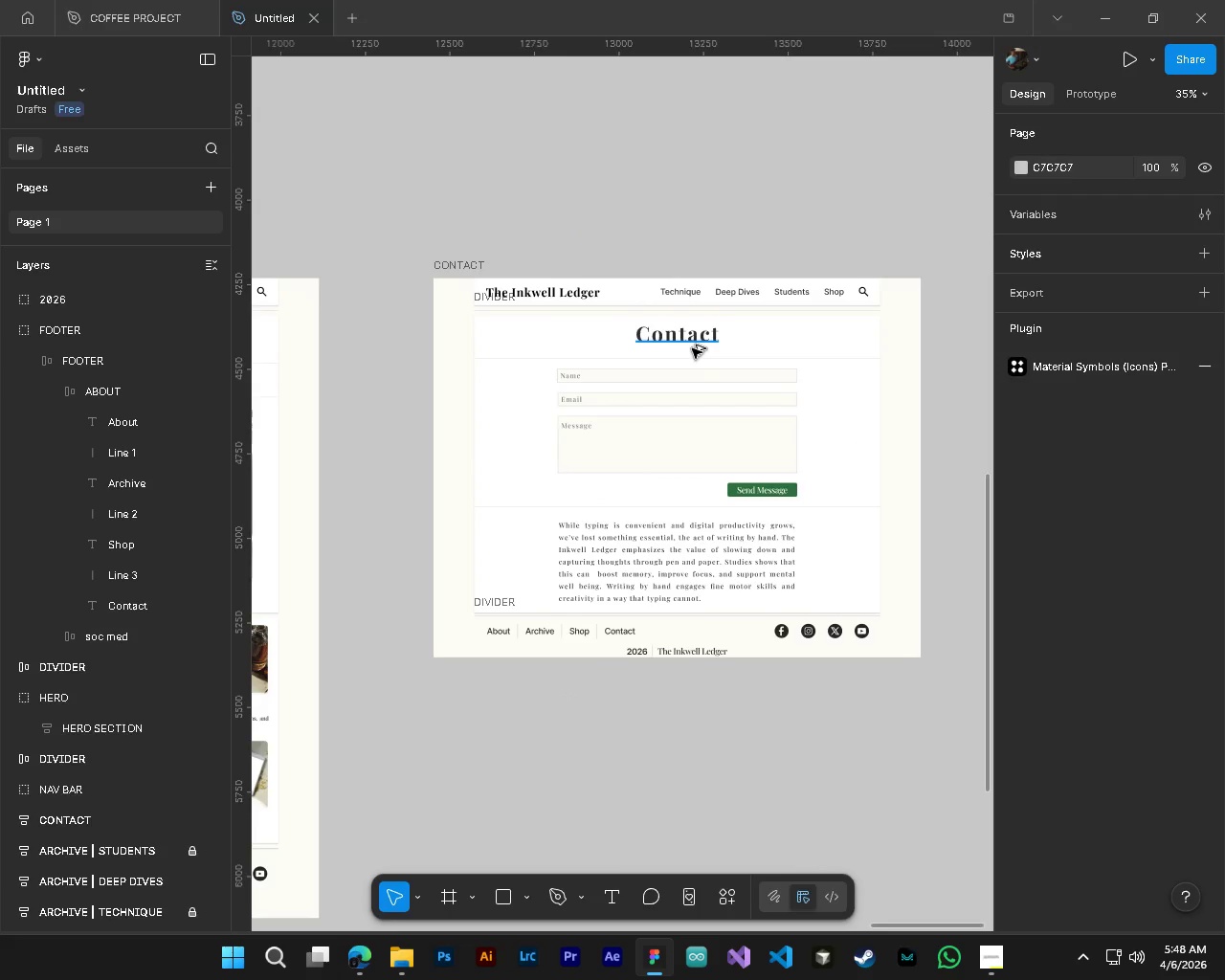 
hold_key(key=AltLeft, duration=0.55)
 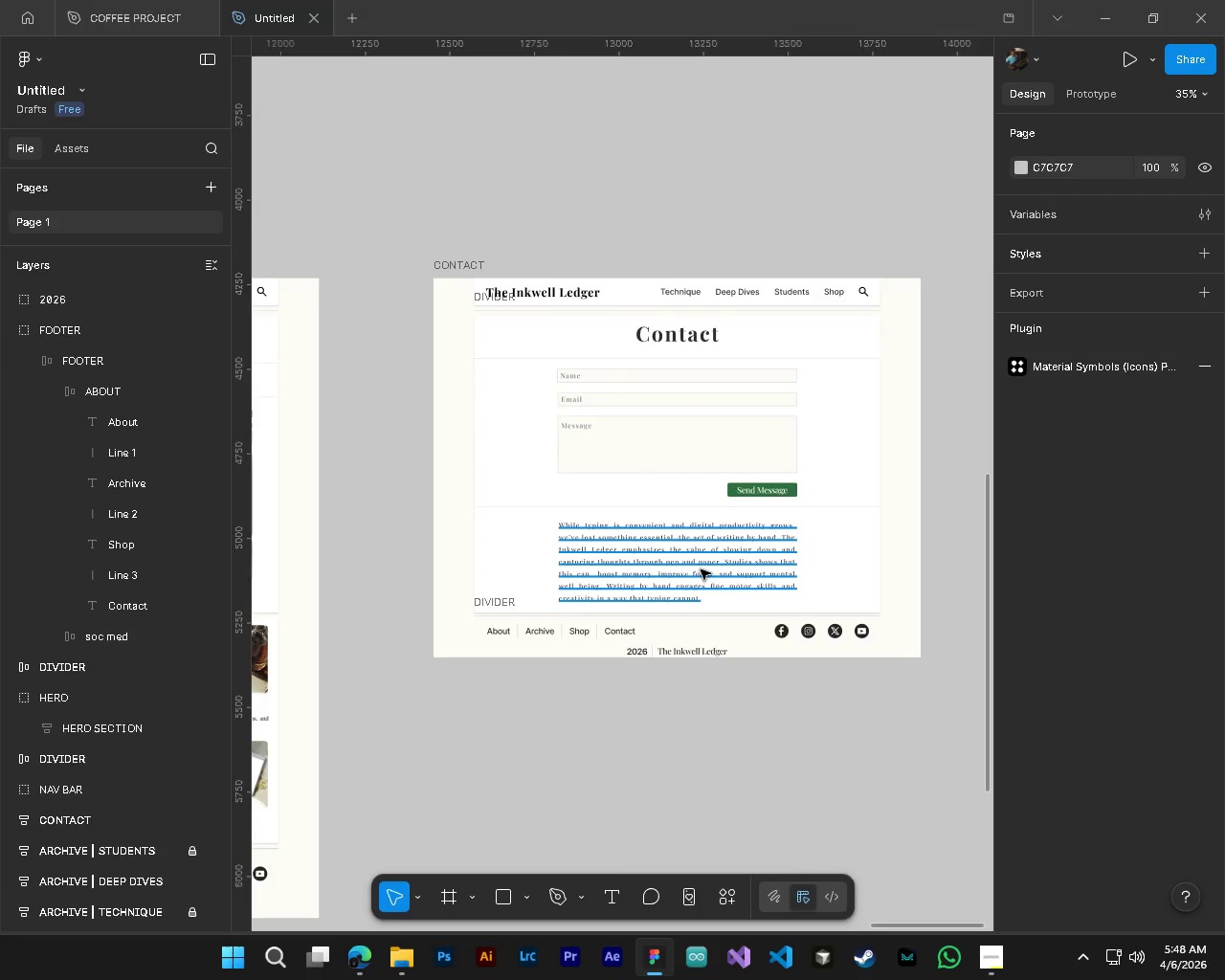 
hold_key(key=AltLeft, duration=0.39)
 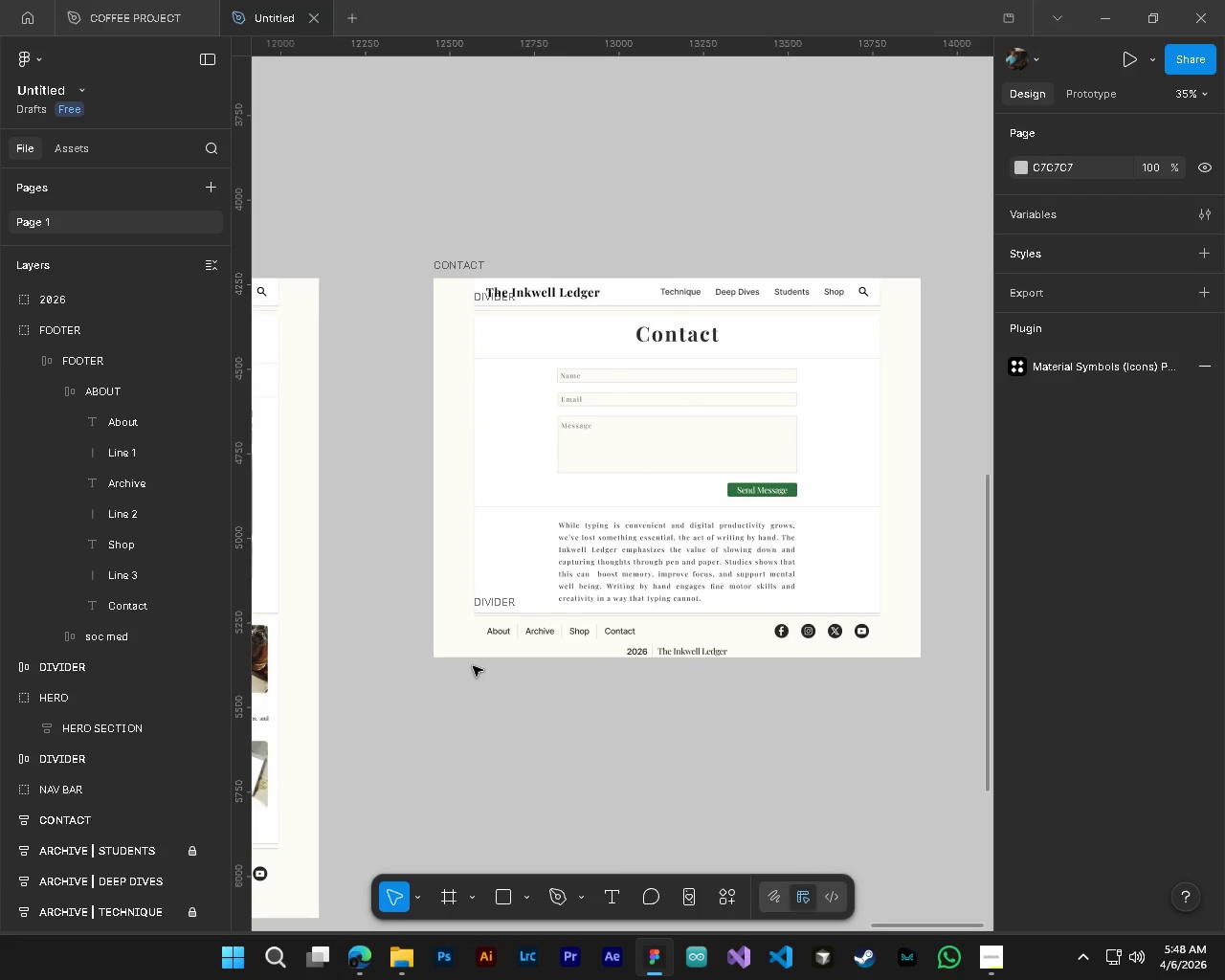 
wait(6.39)
 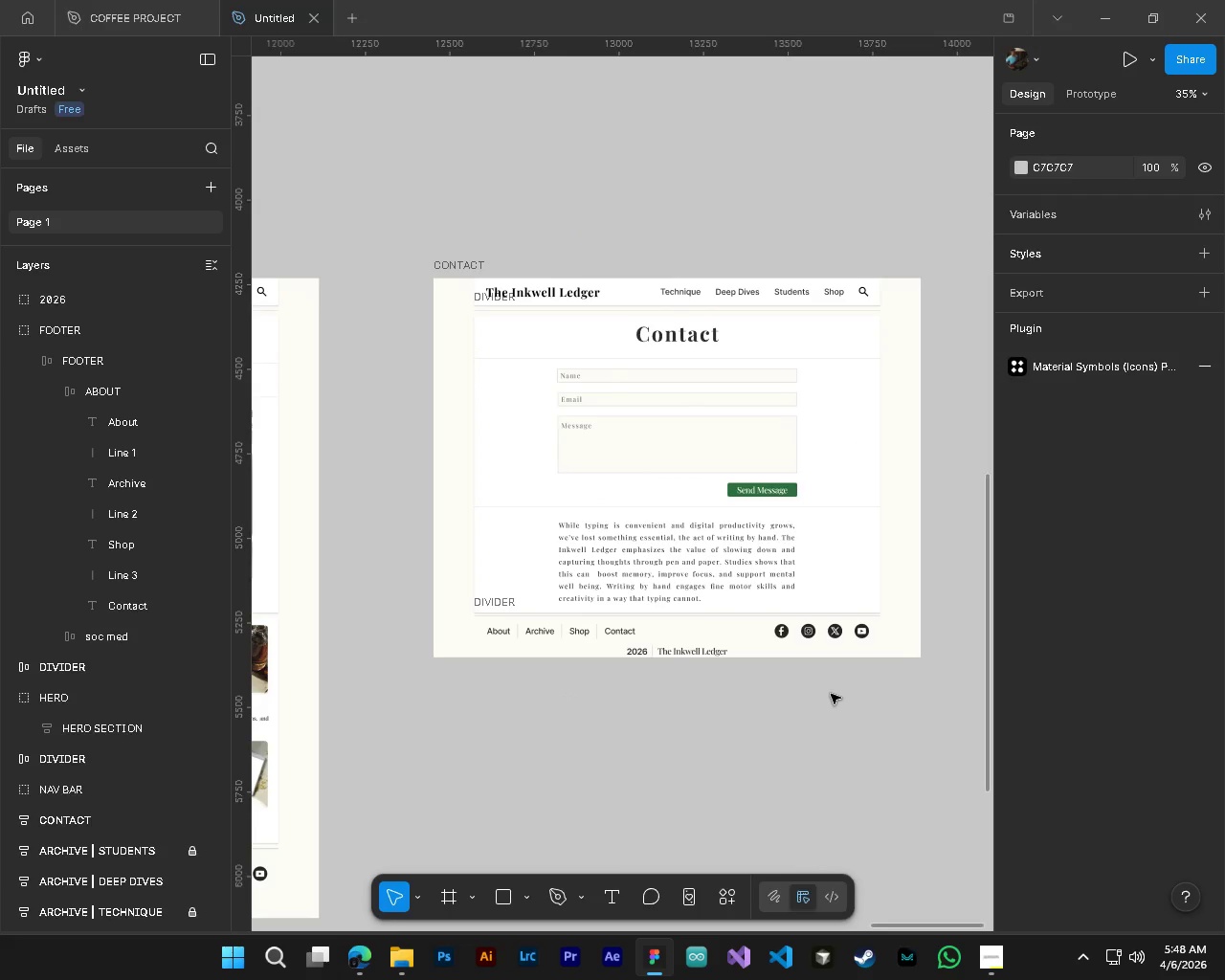 
hold_key(key=ControlLeft, duration=1.05)
hold_key(key=AltLeft, duration=0.95)
scroll: coordinate [639, 549], scroll_direction: up, amount: 4.0
 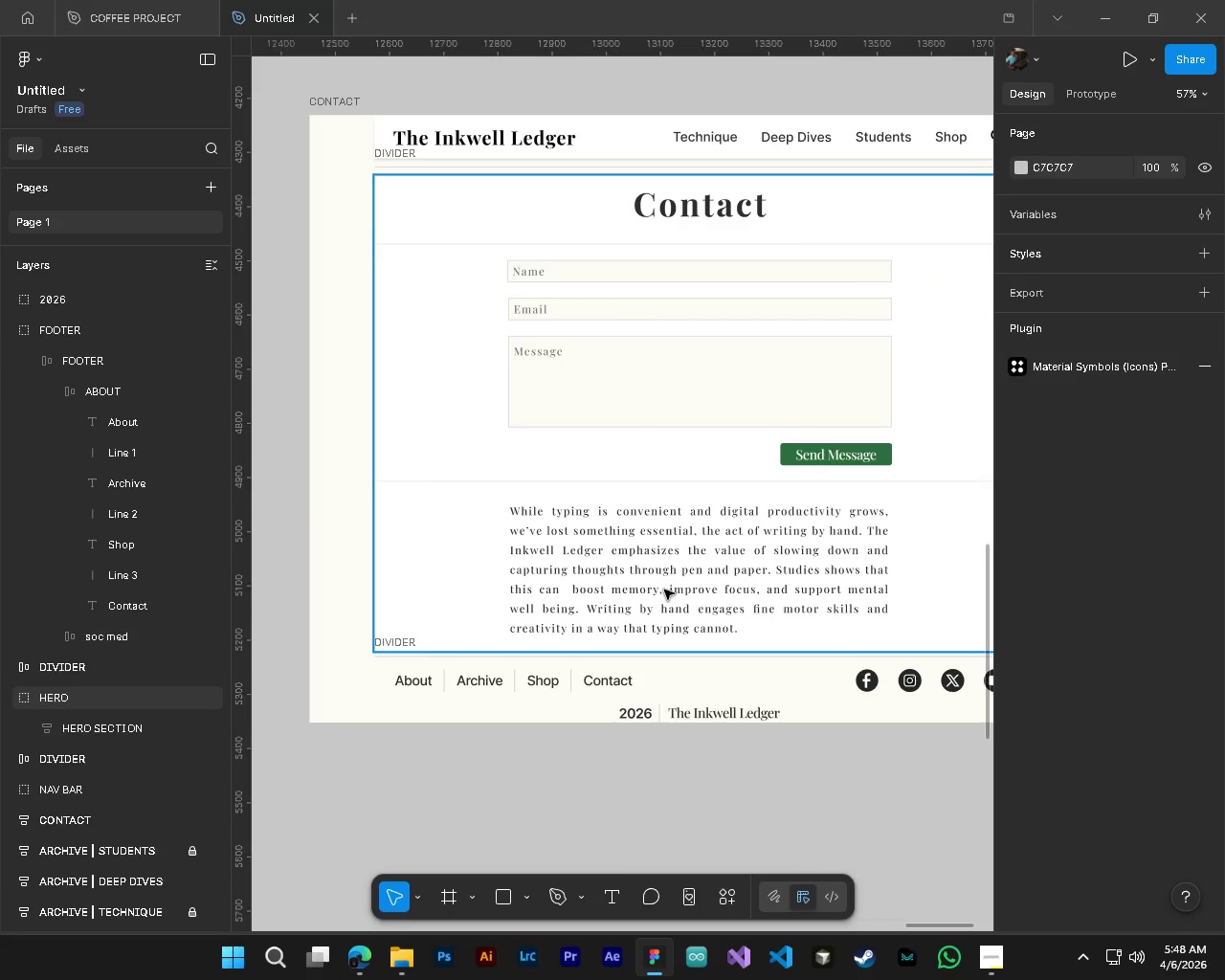 
left_click_drag(start_coordinate=[664, 590], to_coordinate=[665, 545])
 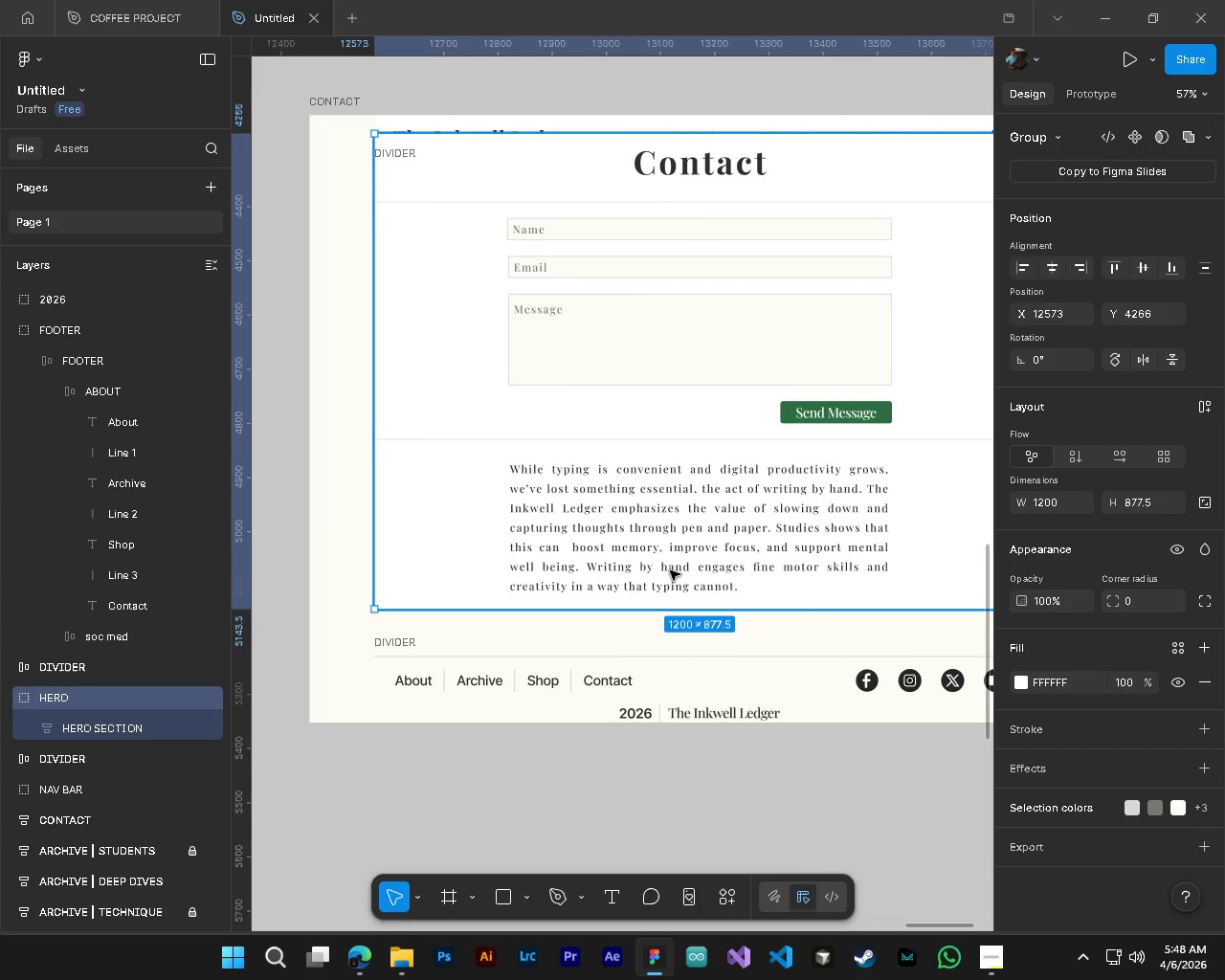 
key(Control+Z)
 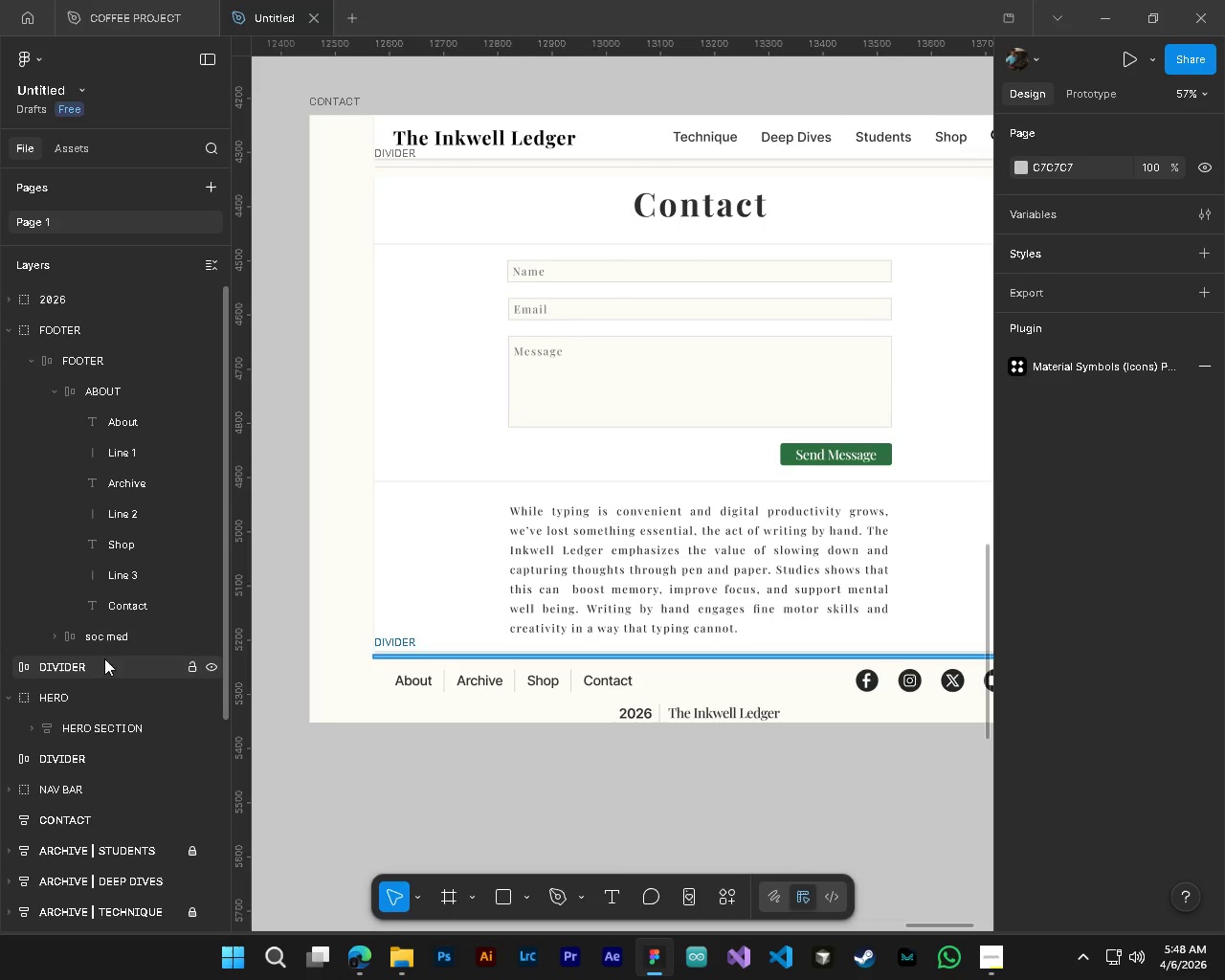 
left_click([104, 642])
 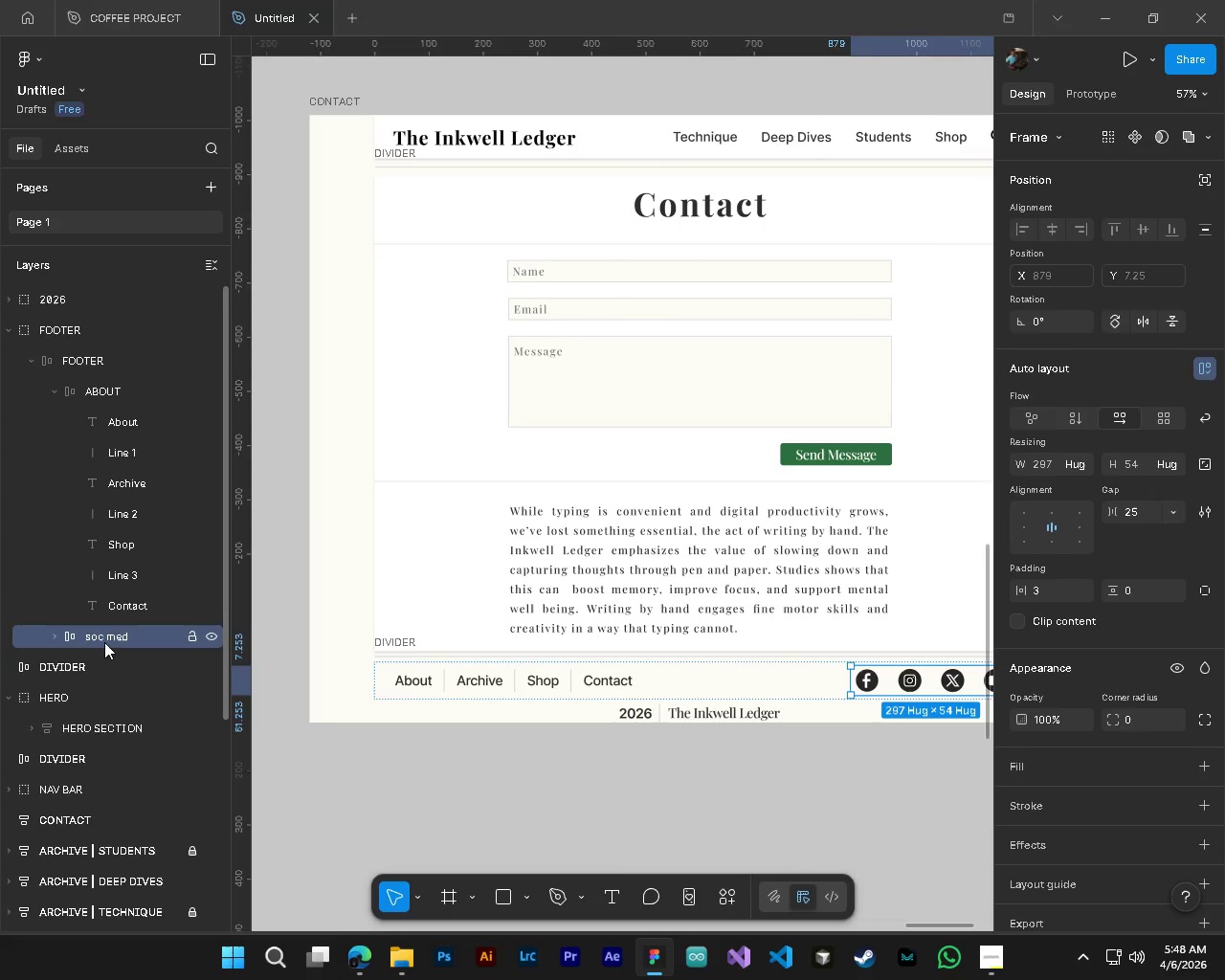 
hold_key(key=ControlLeft, duration=0.58)
hold_key(key=AltLeft, duration=0.5)
scroll: coordinate [683, 664], scroll_direction: down, amount: 3.0
 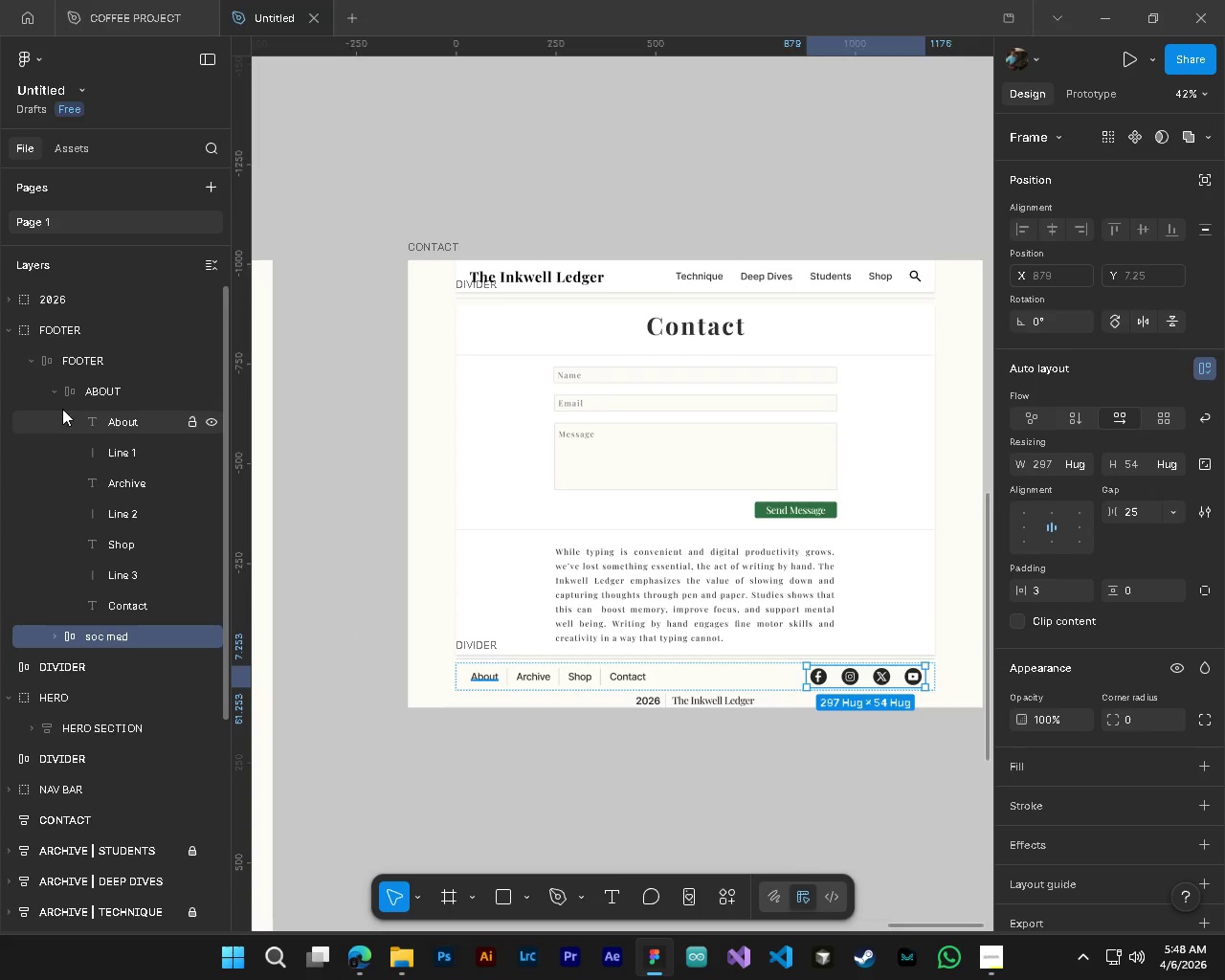 
left_click([53, 391])
 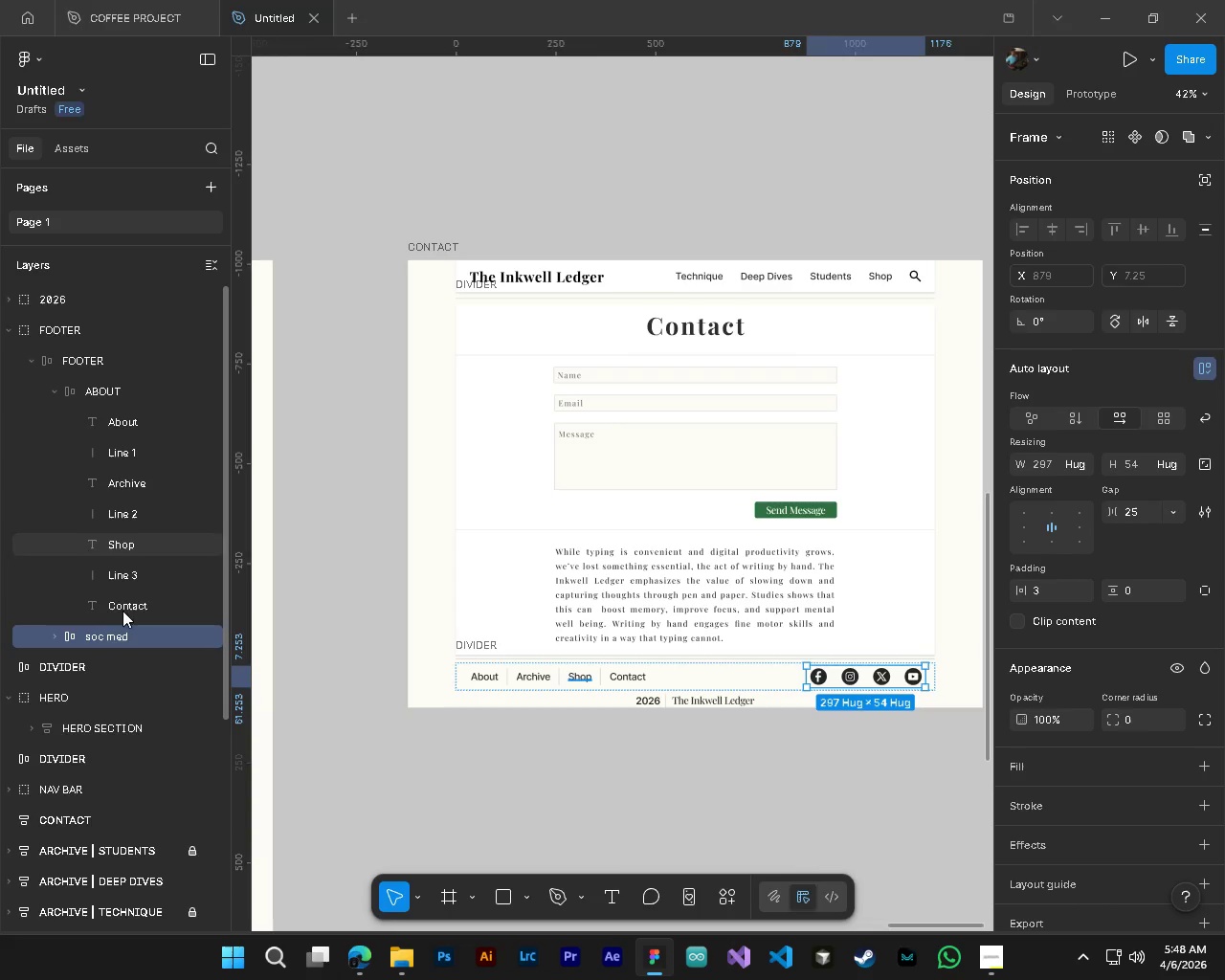 
left_click([119, 616])
 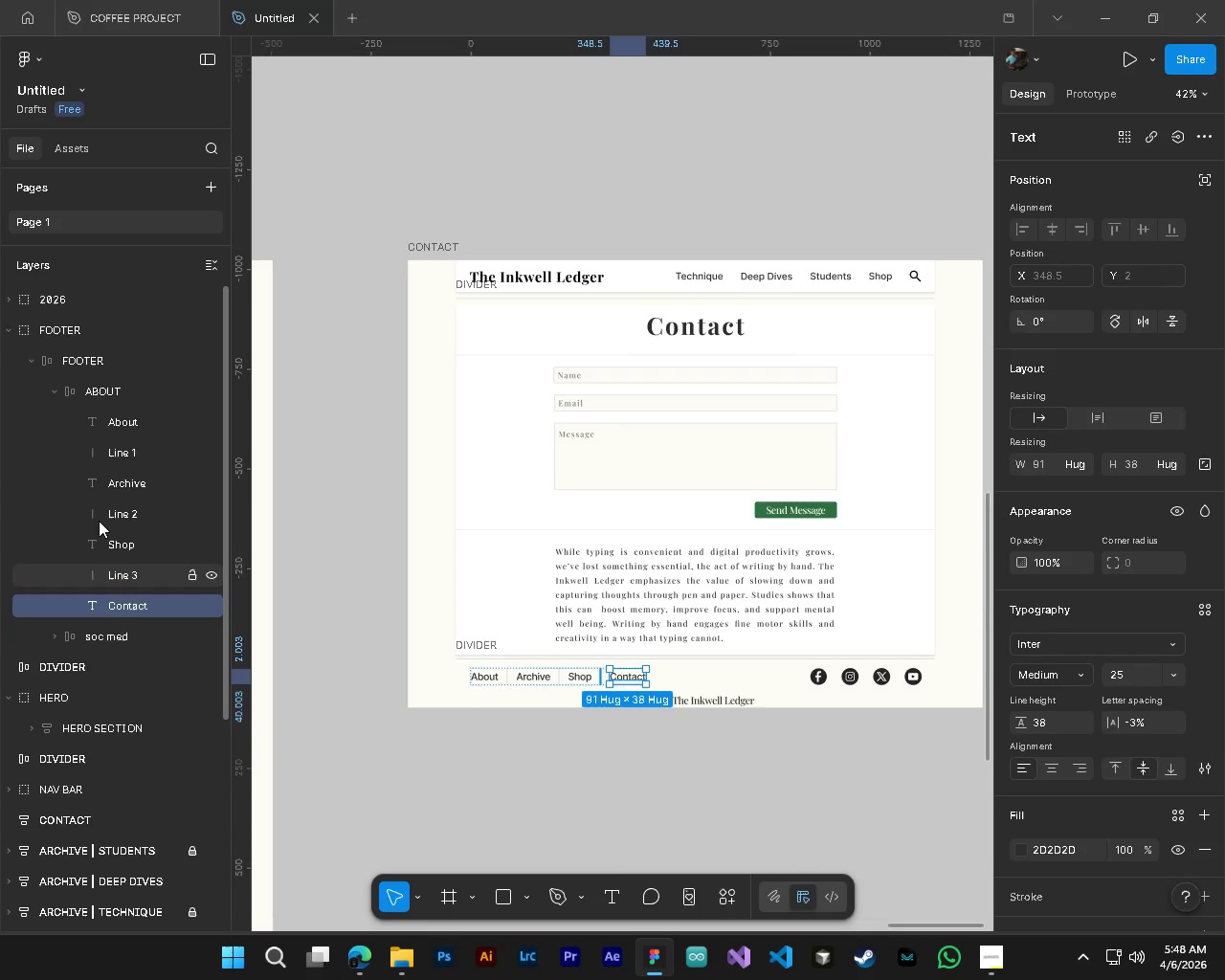 
left_click([52, 394])
 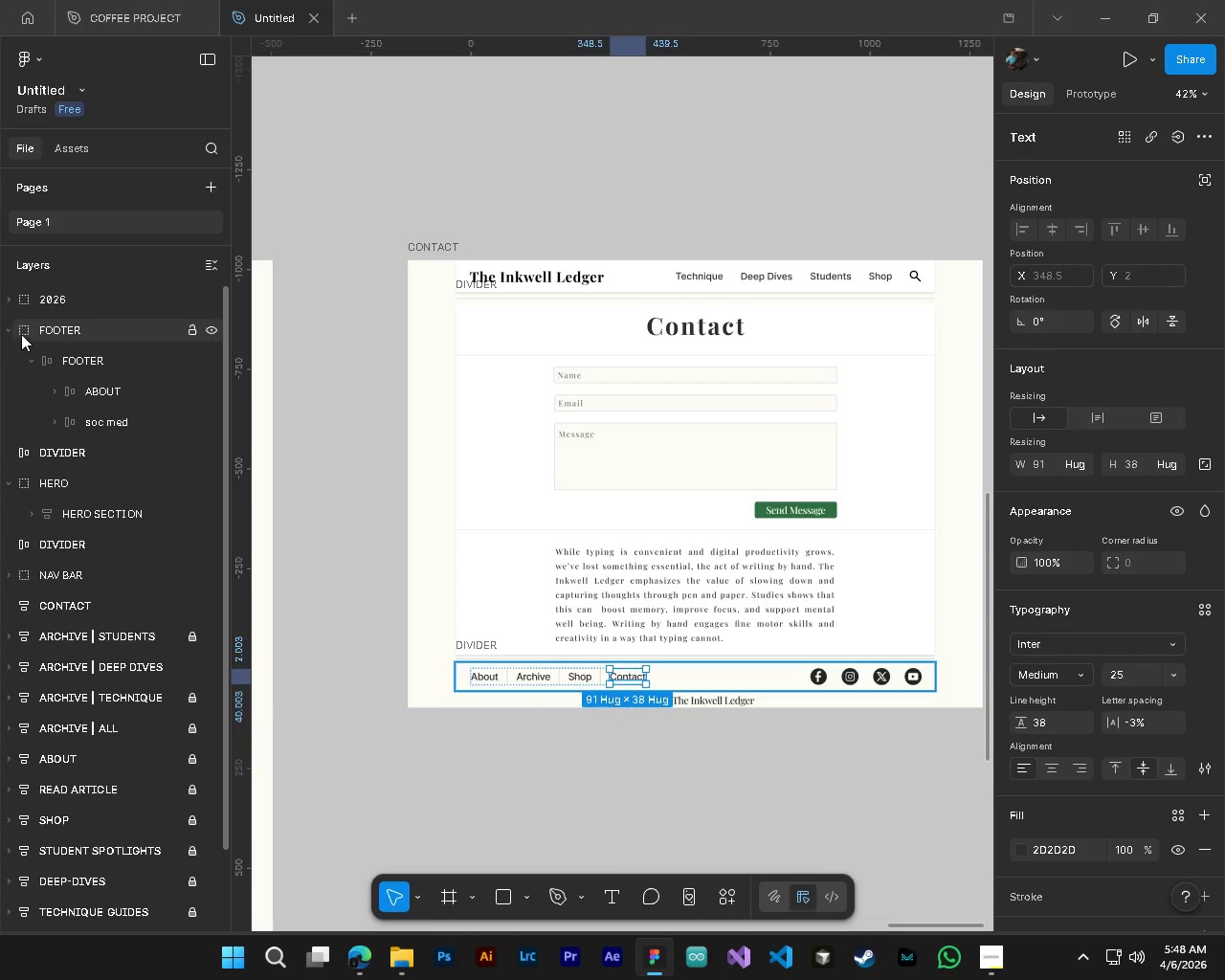 
left_click([16, 329])
 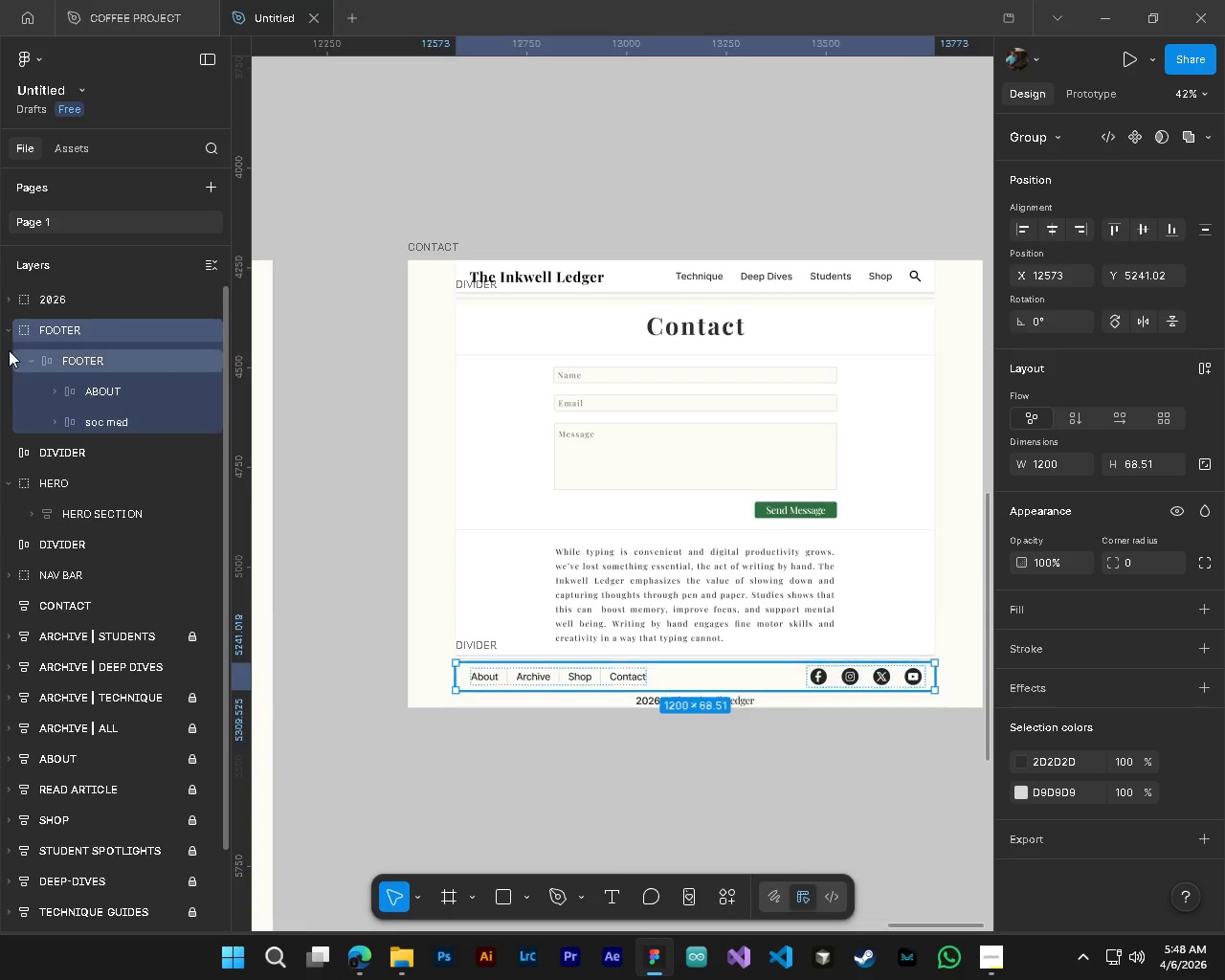 
left_click([11, 330])
 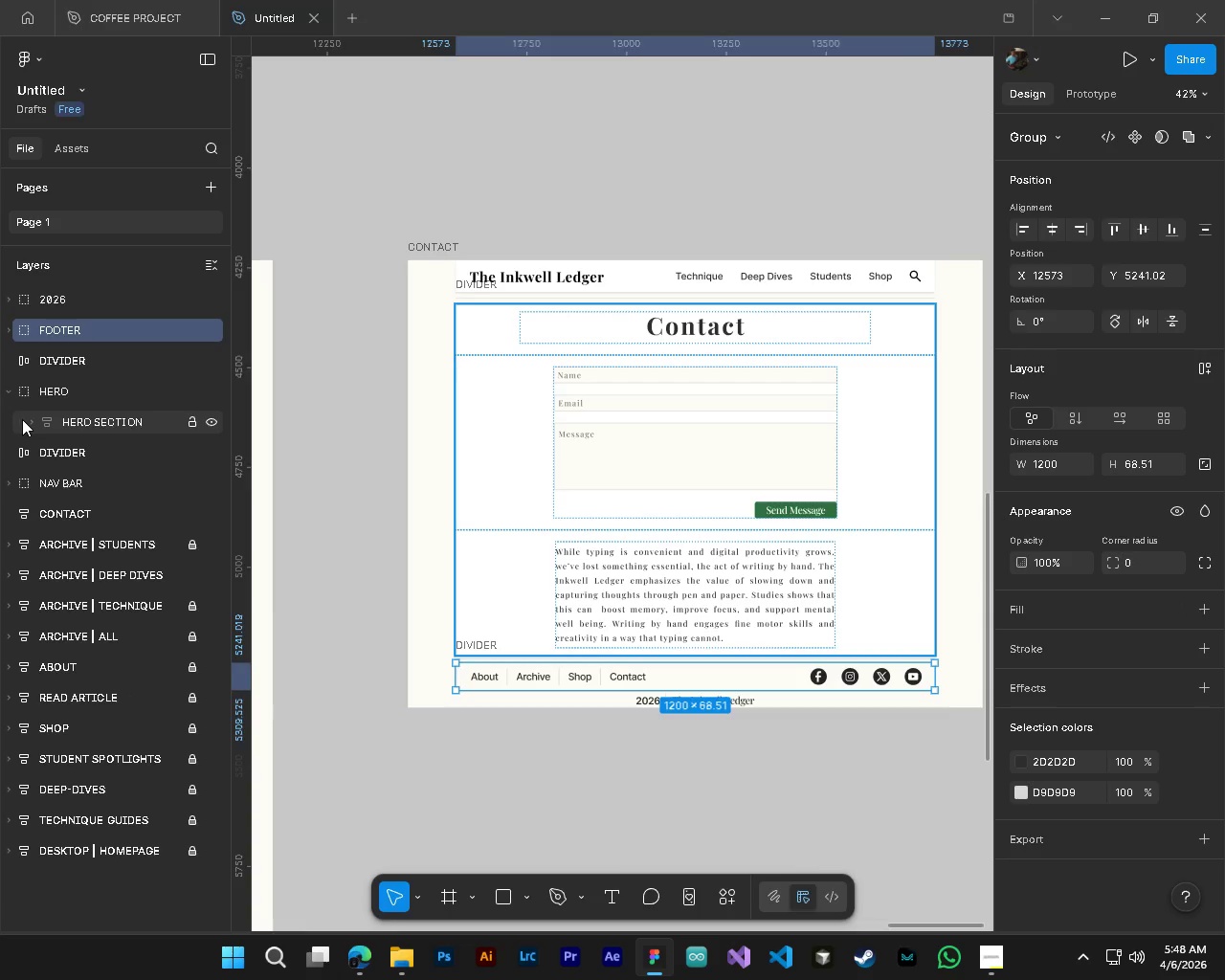 
left_click([33, 422])
 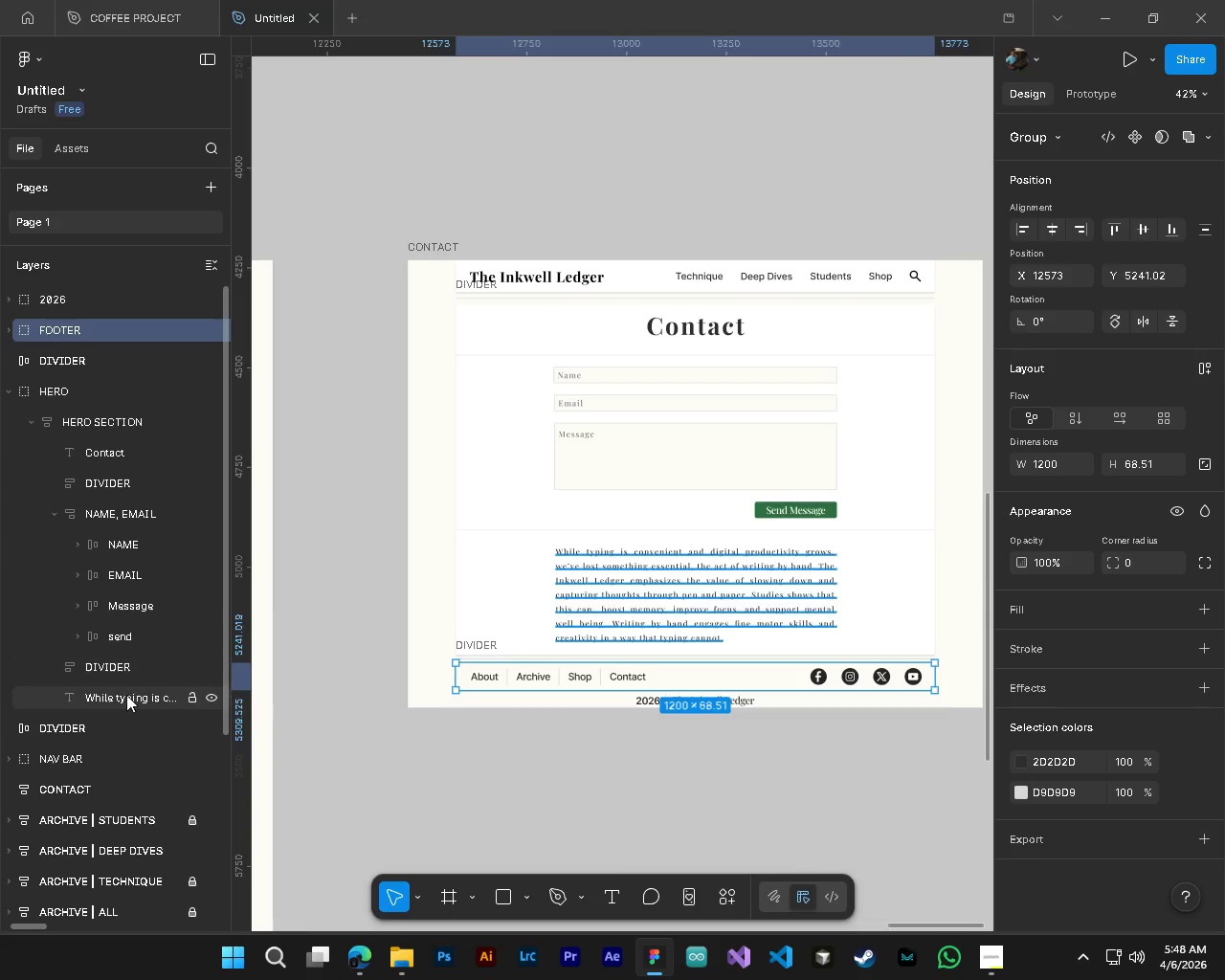 
left_click([125, 695])
 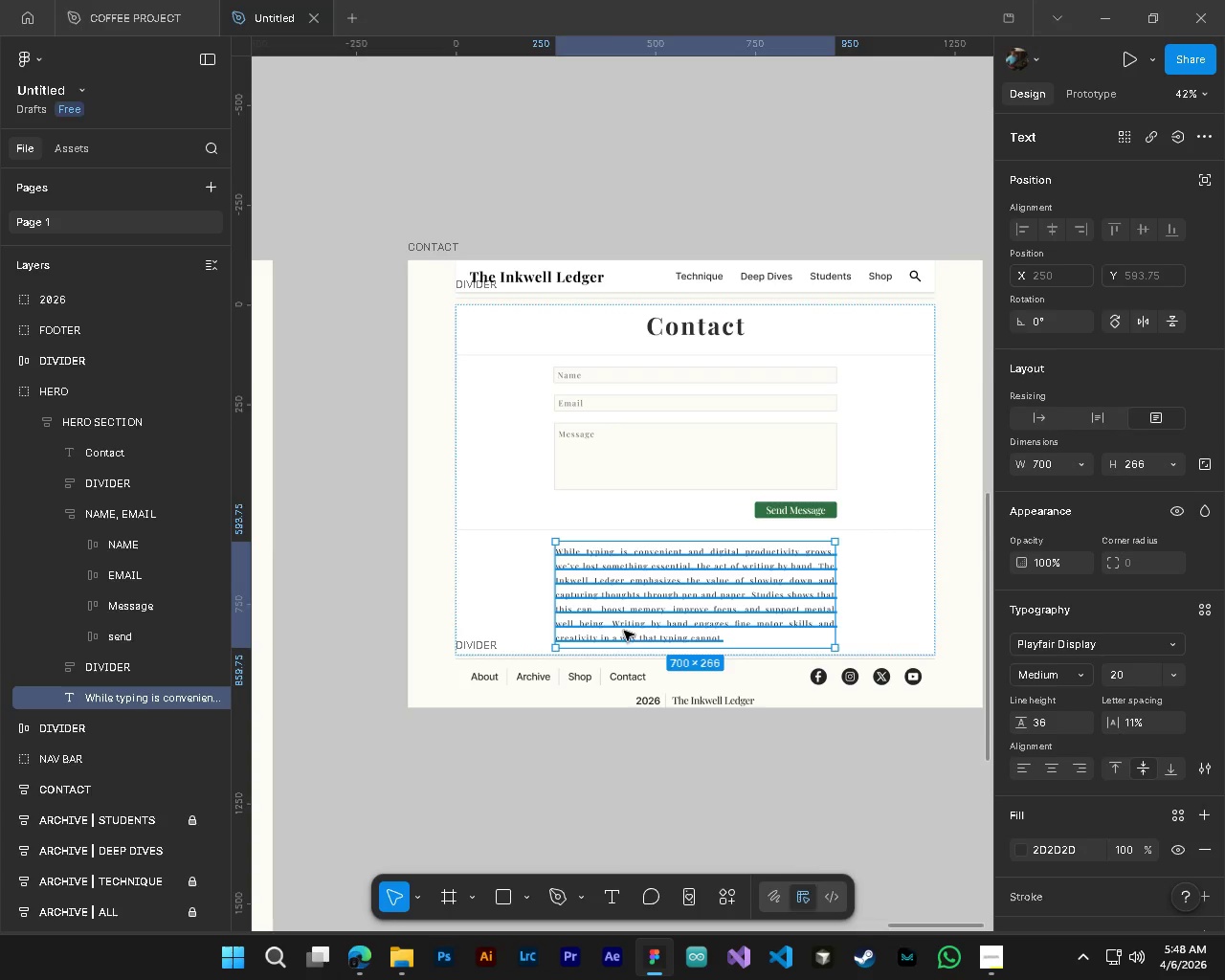 
left_click_drag(start_coordinate=[626, 628], to_coordinate=[615, 447])
 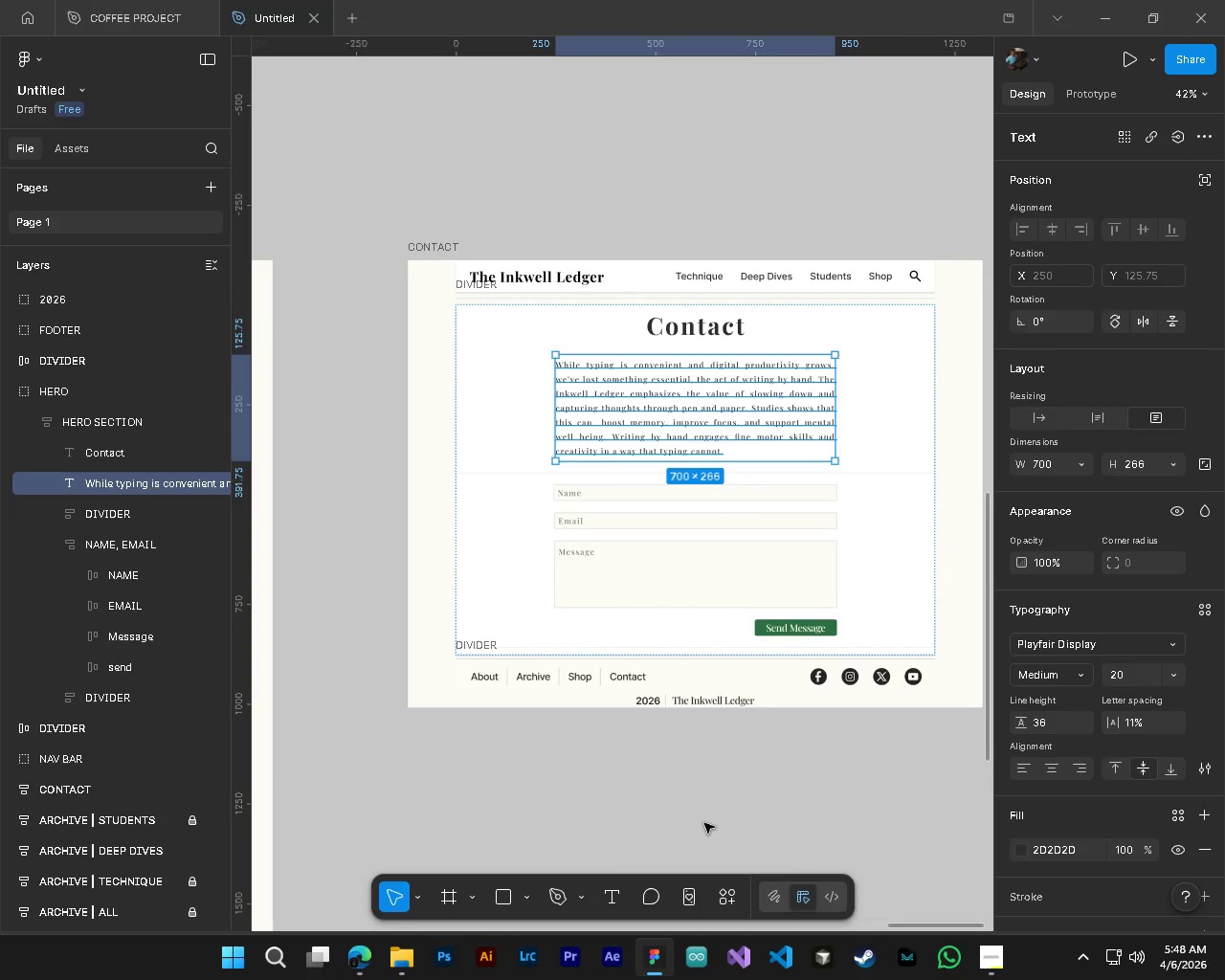 
key(Control+Z)
 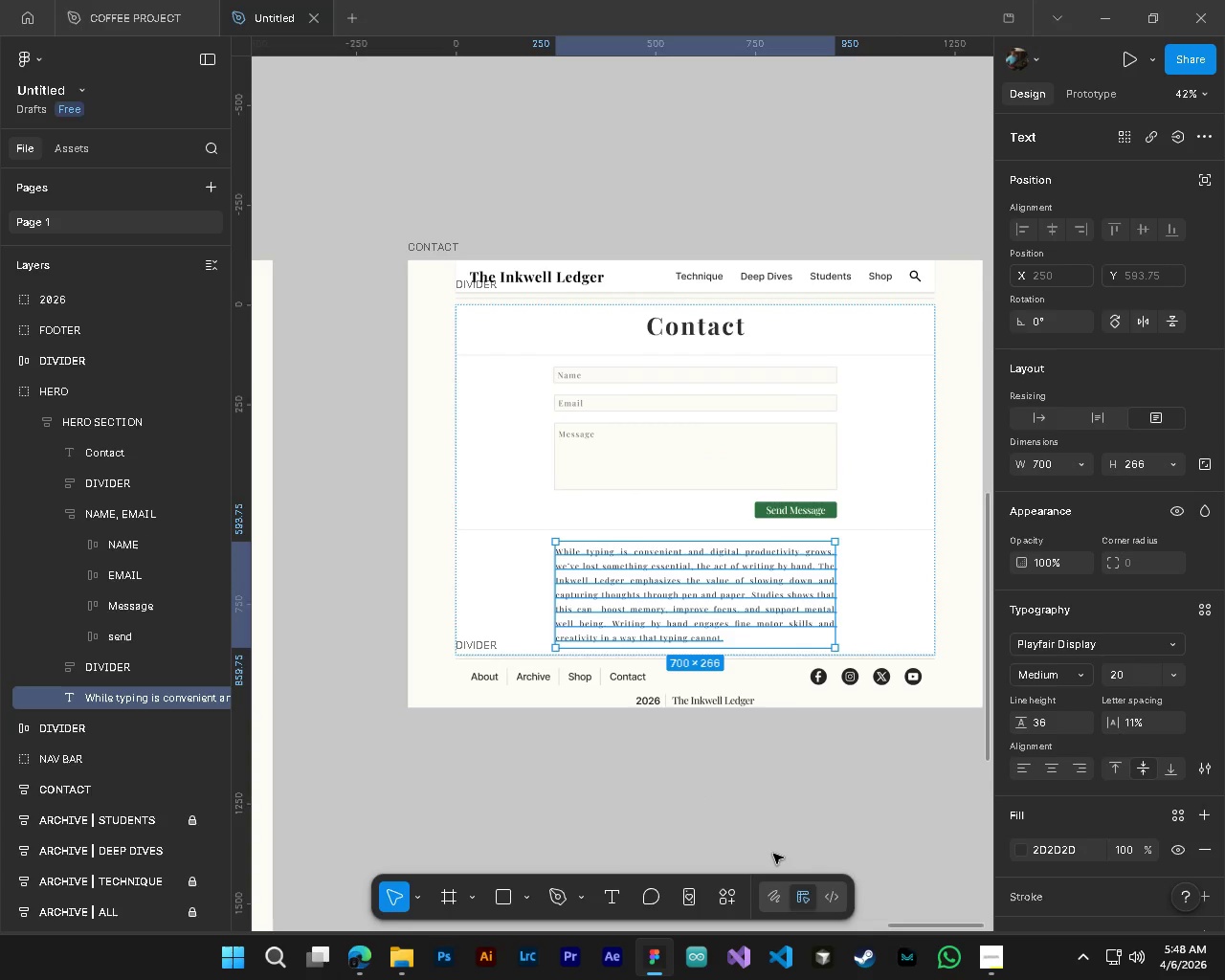 
left_click_drag(start_coordinate=[662, 601], to_coordinate=[454, 467])
 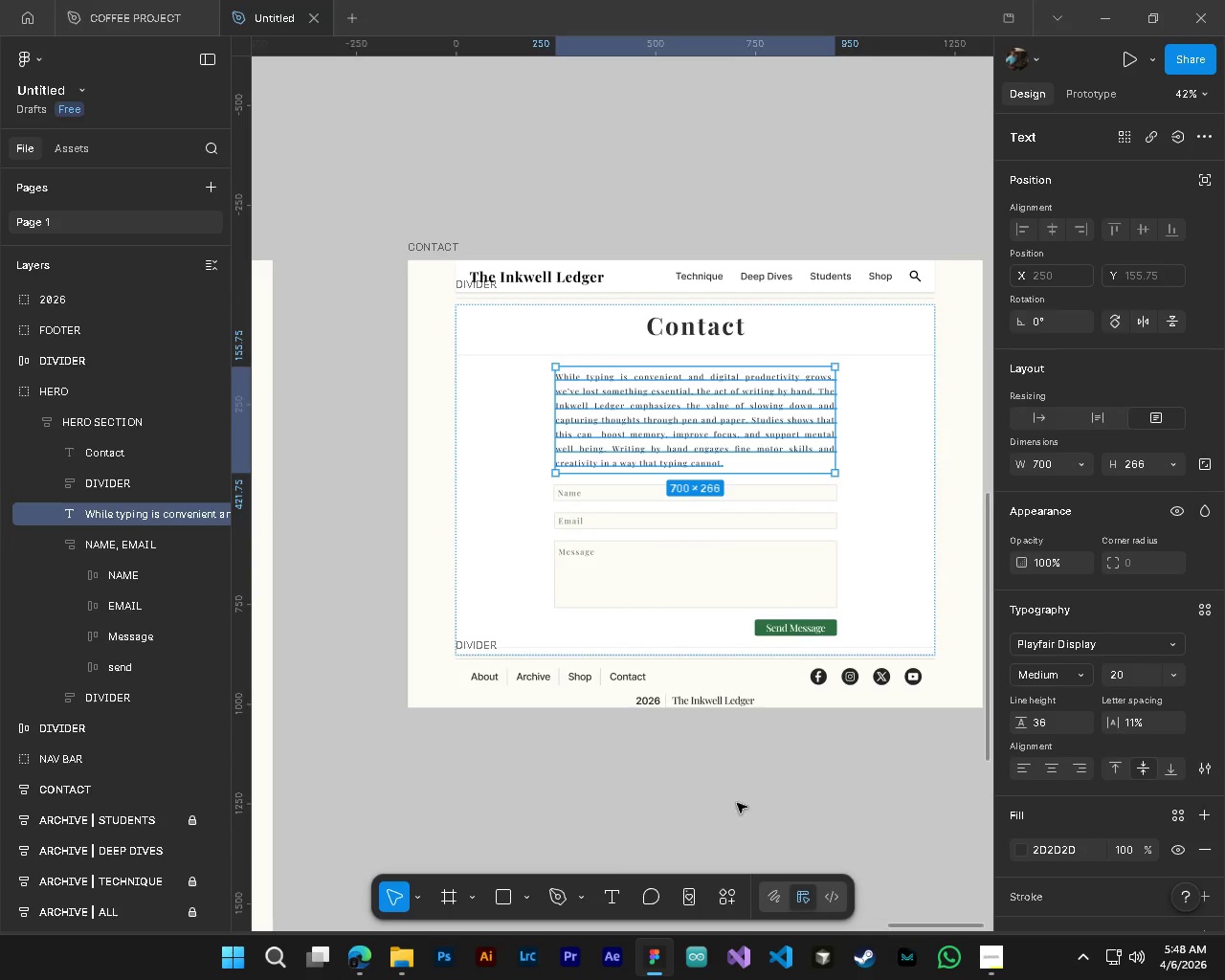 
left_click([681, 839])
 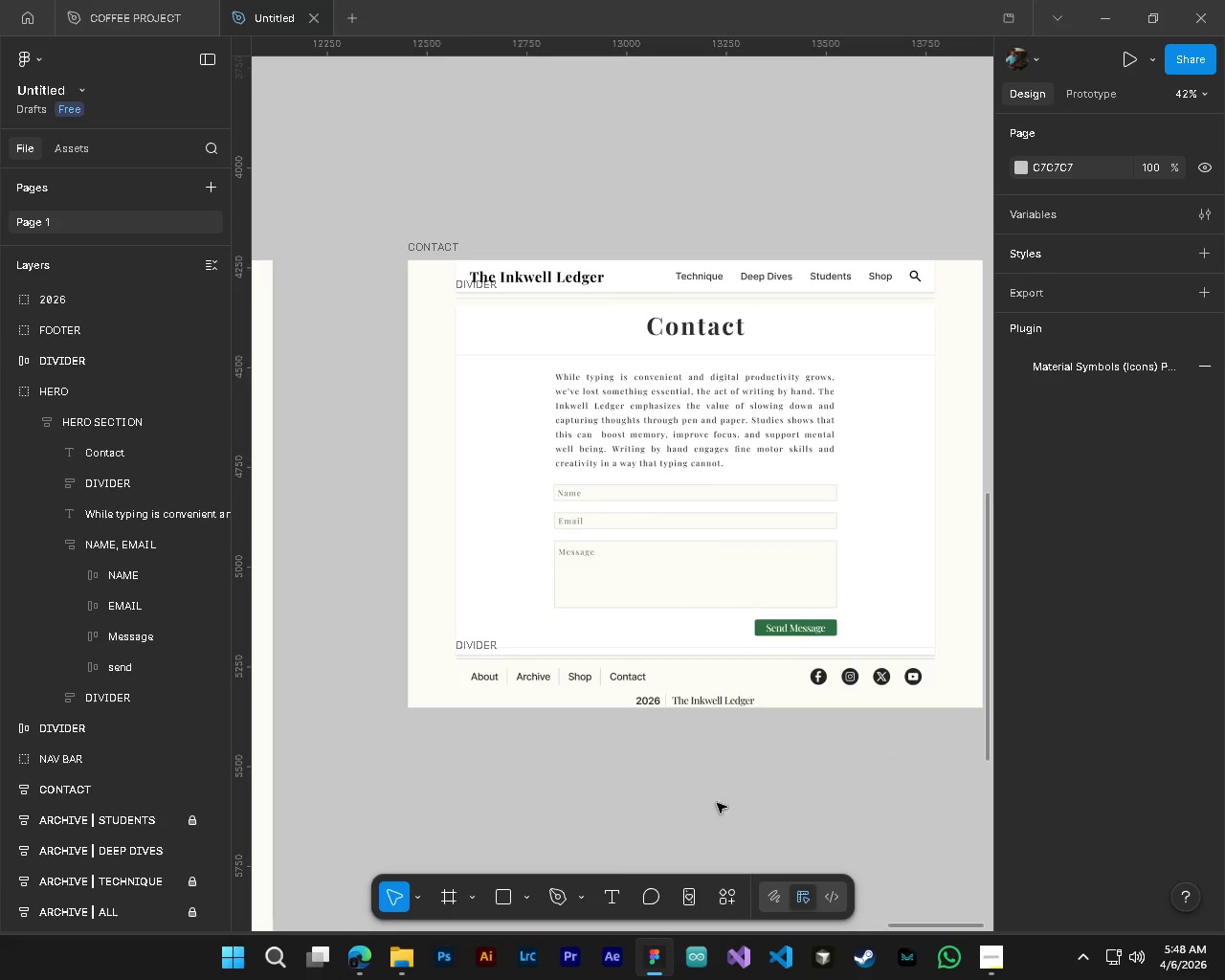 
hold_key(key=ControlLeft, duration=3.0)
 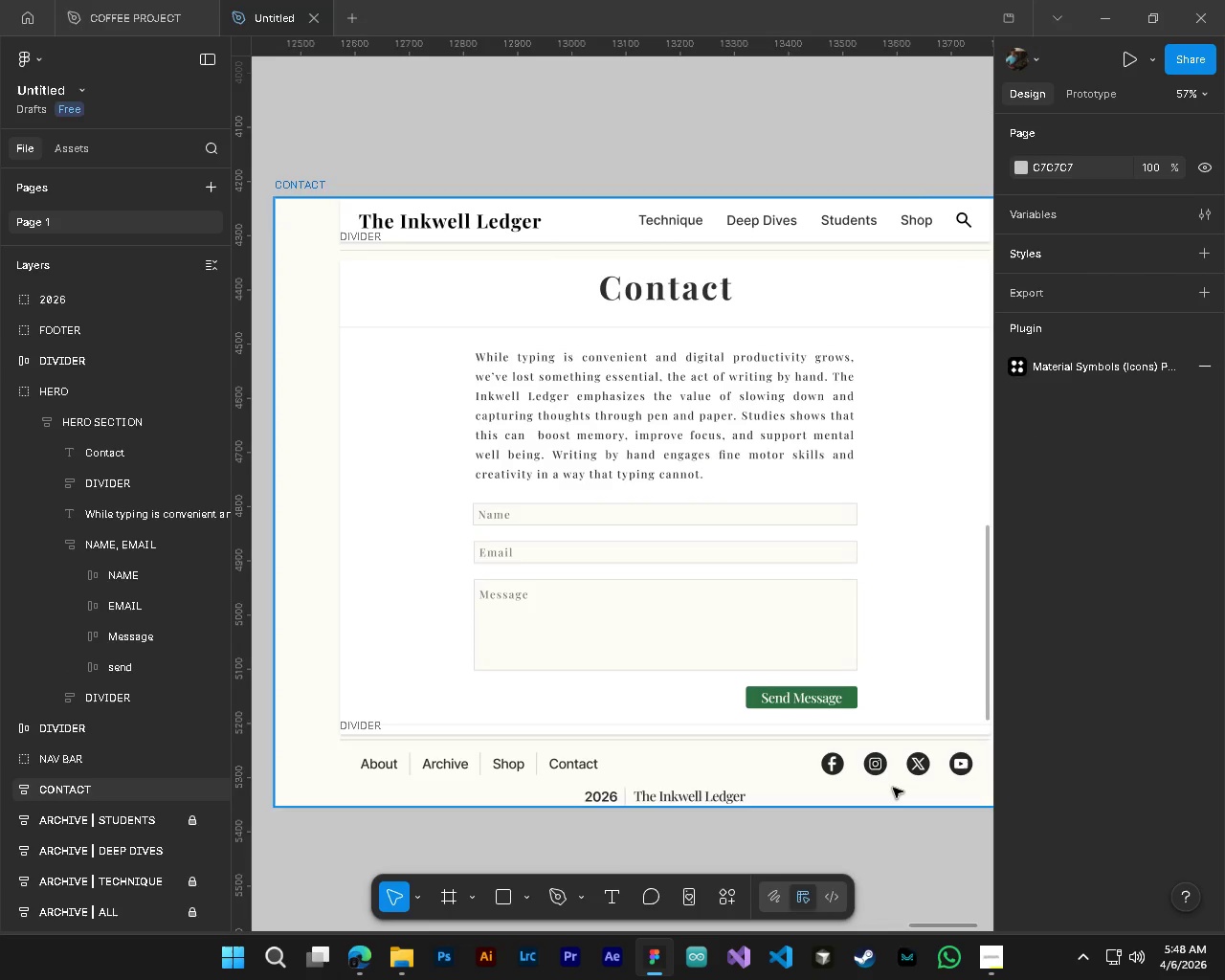 
hold_key(key=AltLeft, duration=1.5)
 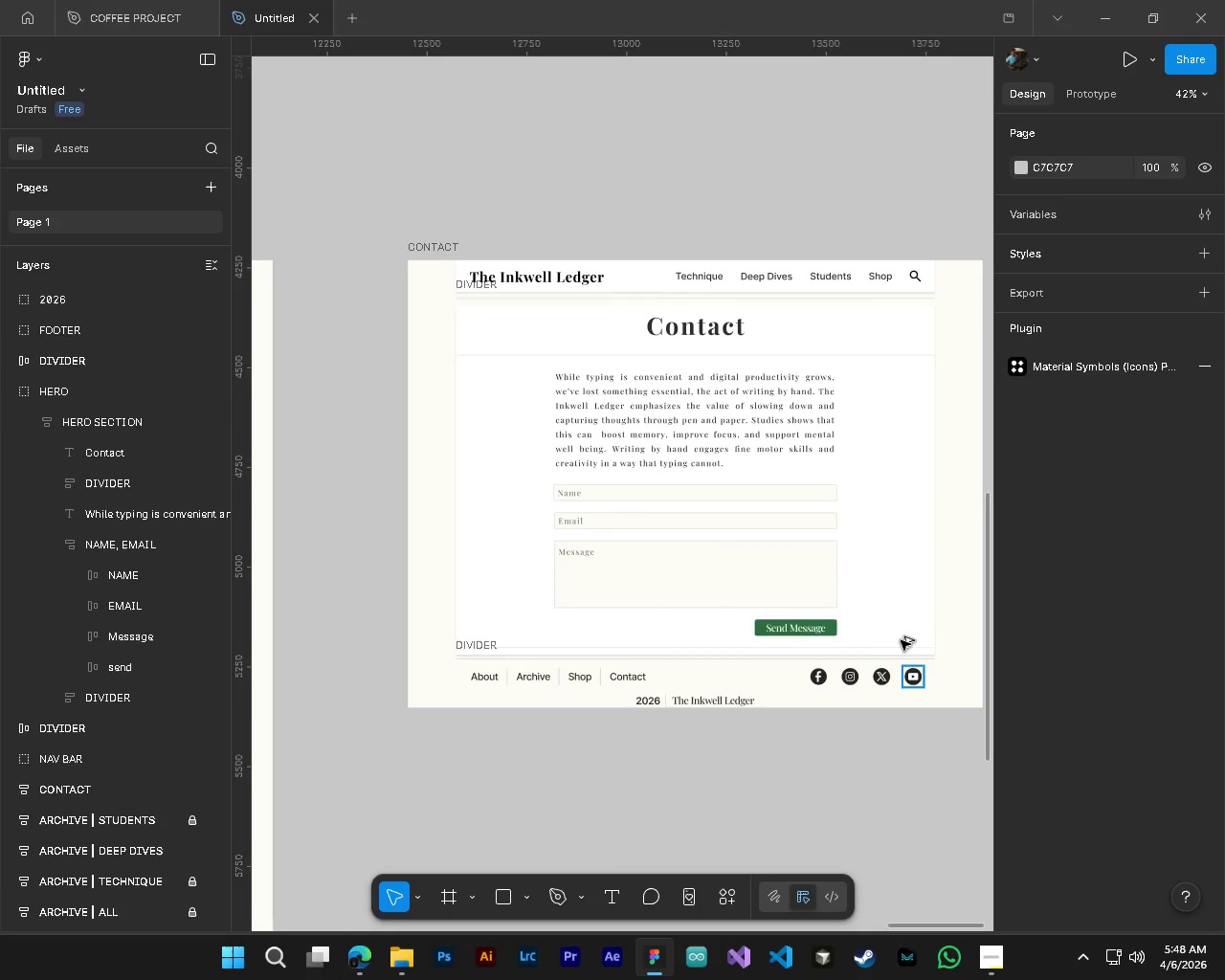 
hold_key(key=AltLeft, duration=1.28)
scroll: coordinate [780, 431], scroll_direction: up, amount: 3.0
 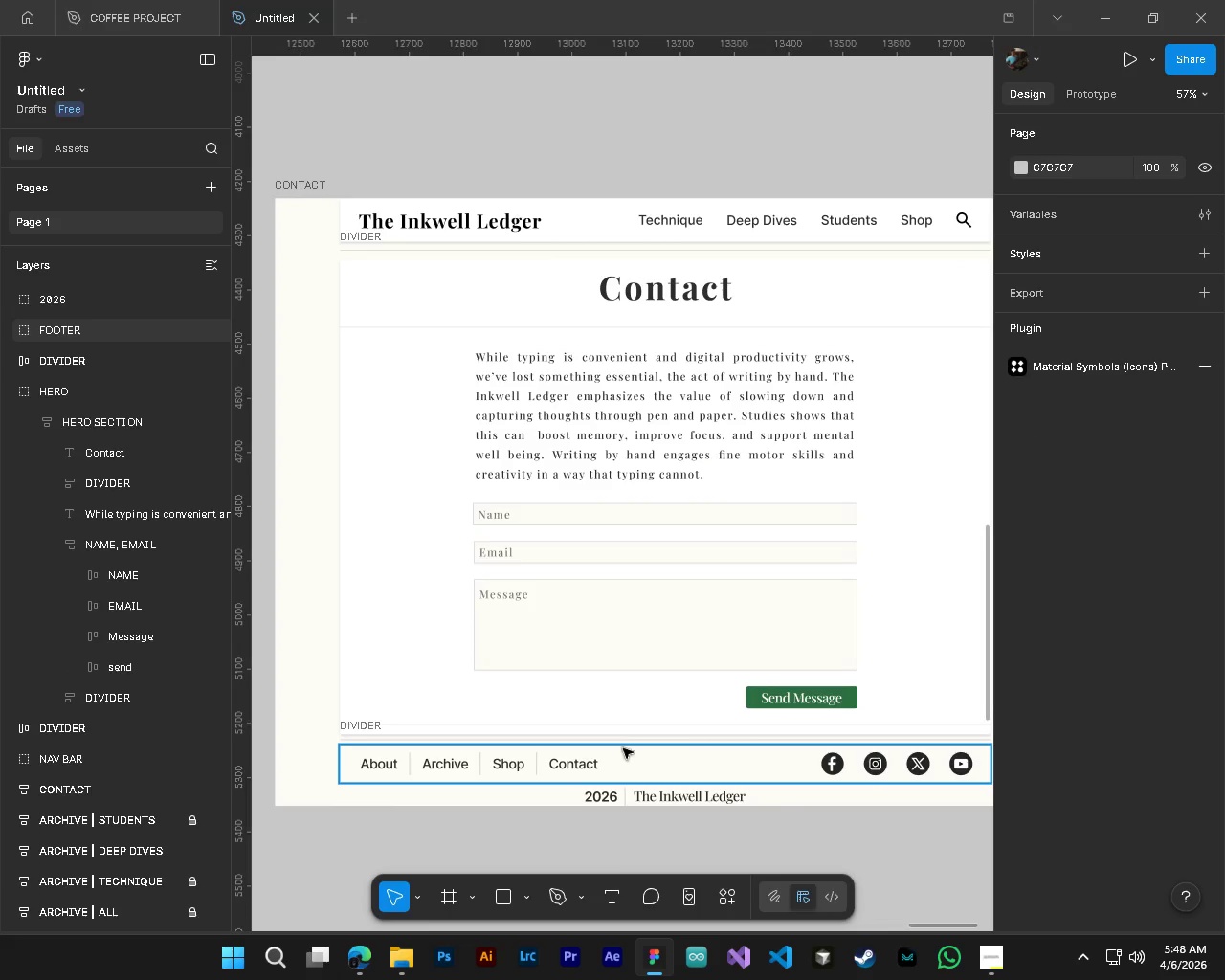 
hold_key(key=ControlLeft, duration=0.66)
hold_key(key=AltLeft, duration=0.55)
scroll: coordinate [608, 760], scroll_direction: up, amount: 3.0
 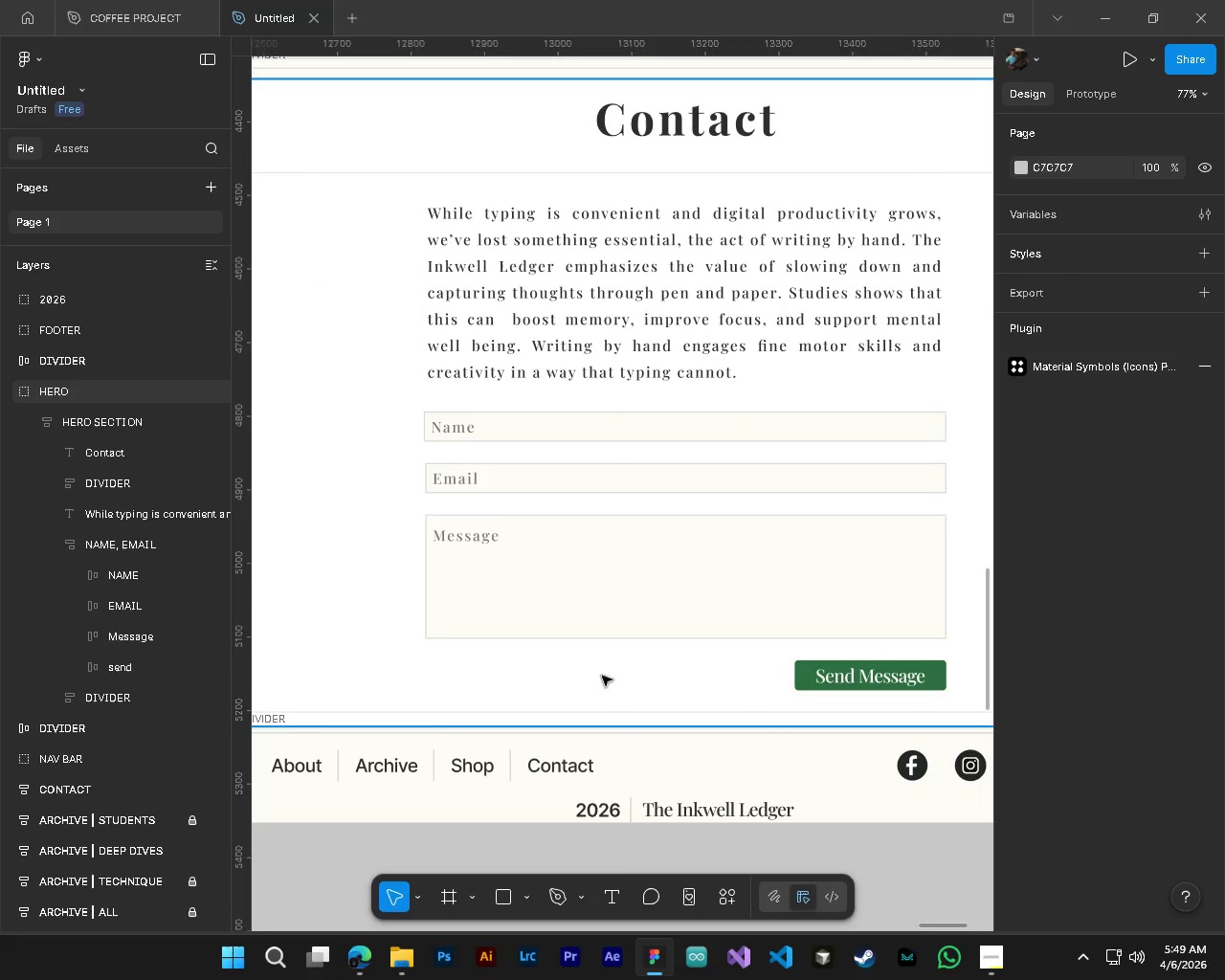 
hold_key(key=ShiftLeft, duration=0.42)
scroll: coordinate [312, 753], scroll_direction: up, amount: 3.0
 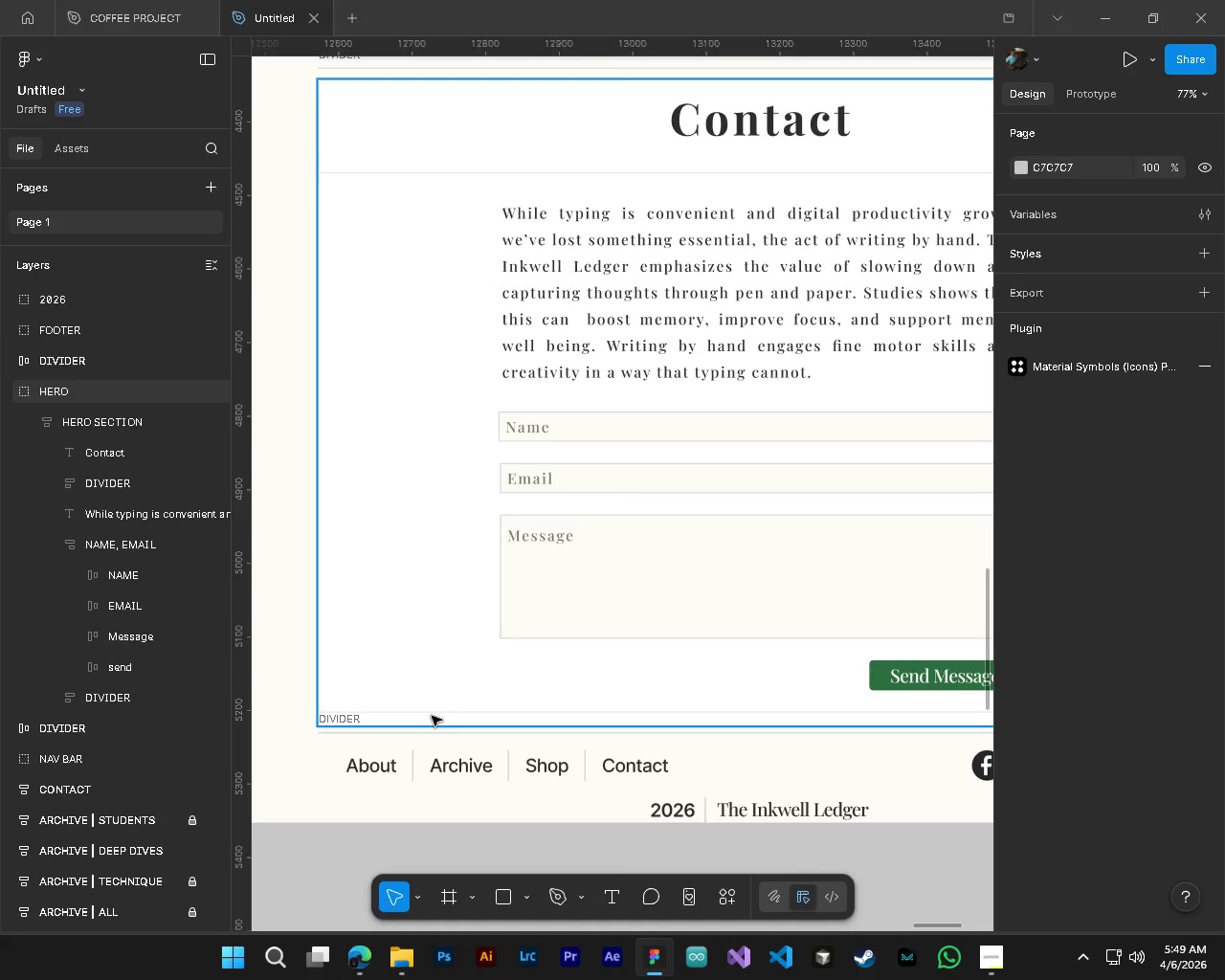 
hold_key(key=ControlLeft, duration=0.48)
 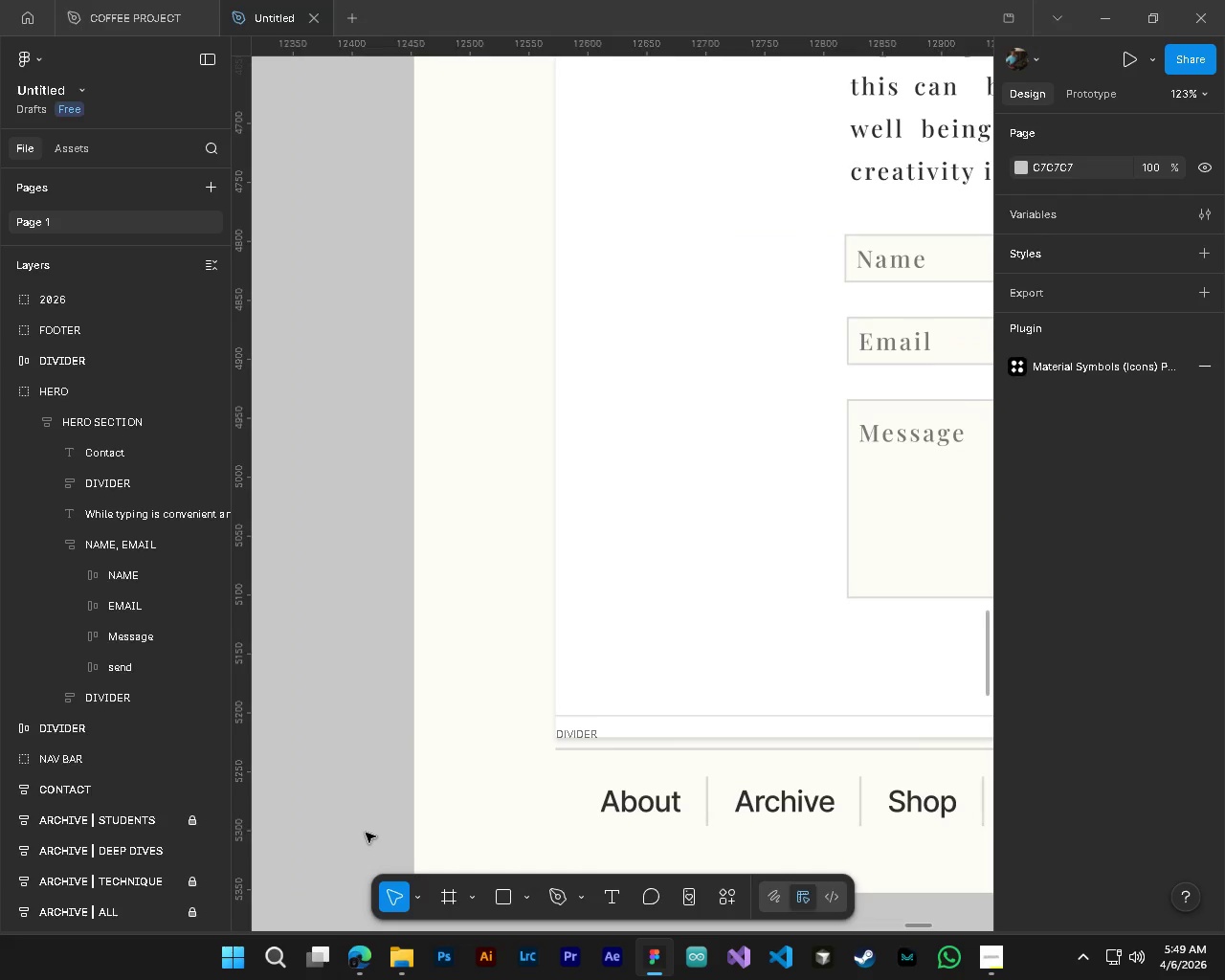 
hold_key(key=AltLeft, duration=0.44)
 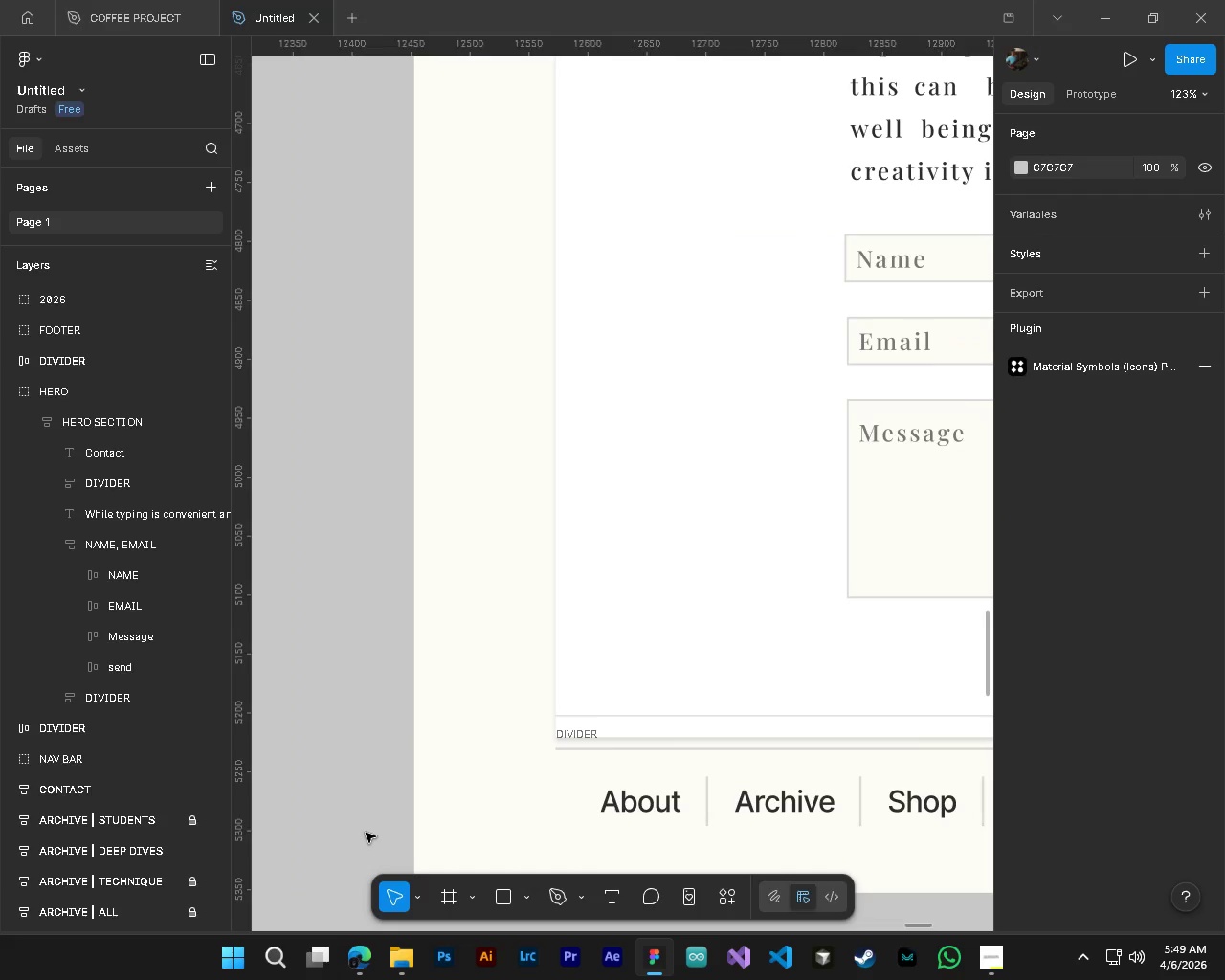 
hold_key(key=ShiftLeft, duration=0.38)
 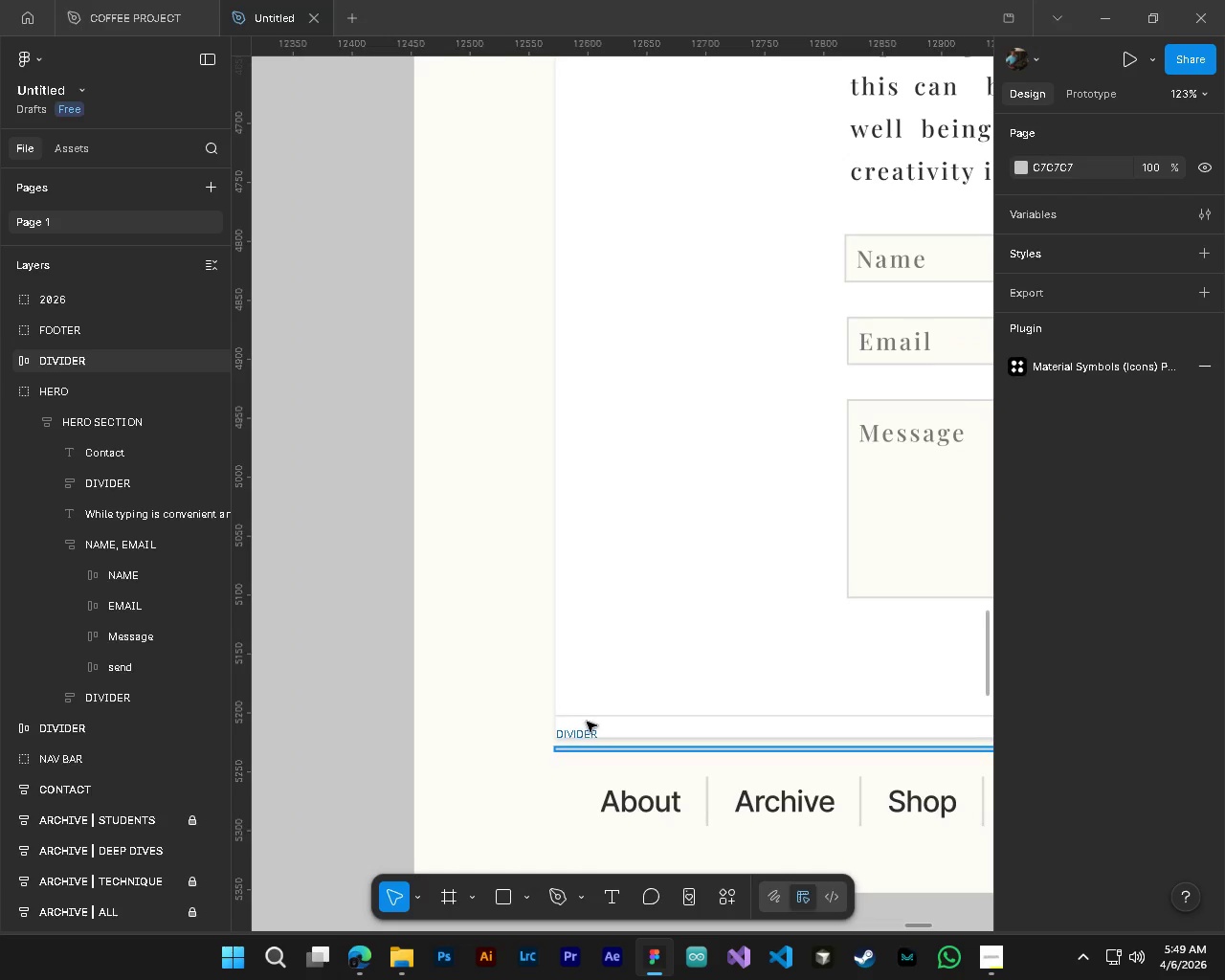 
scroll: coordinate [366, 833], scroll_direction: up, amount: 9.0
 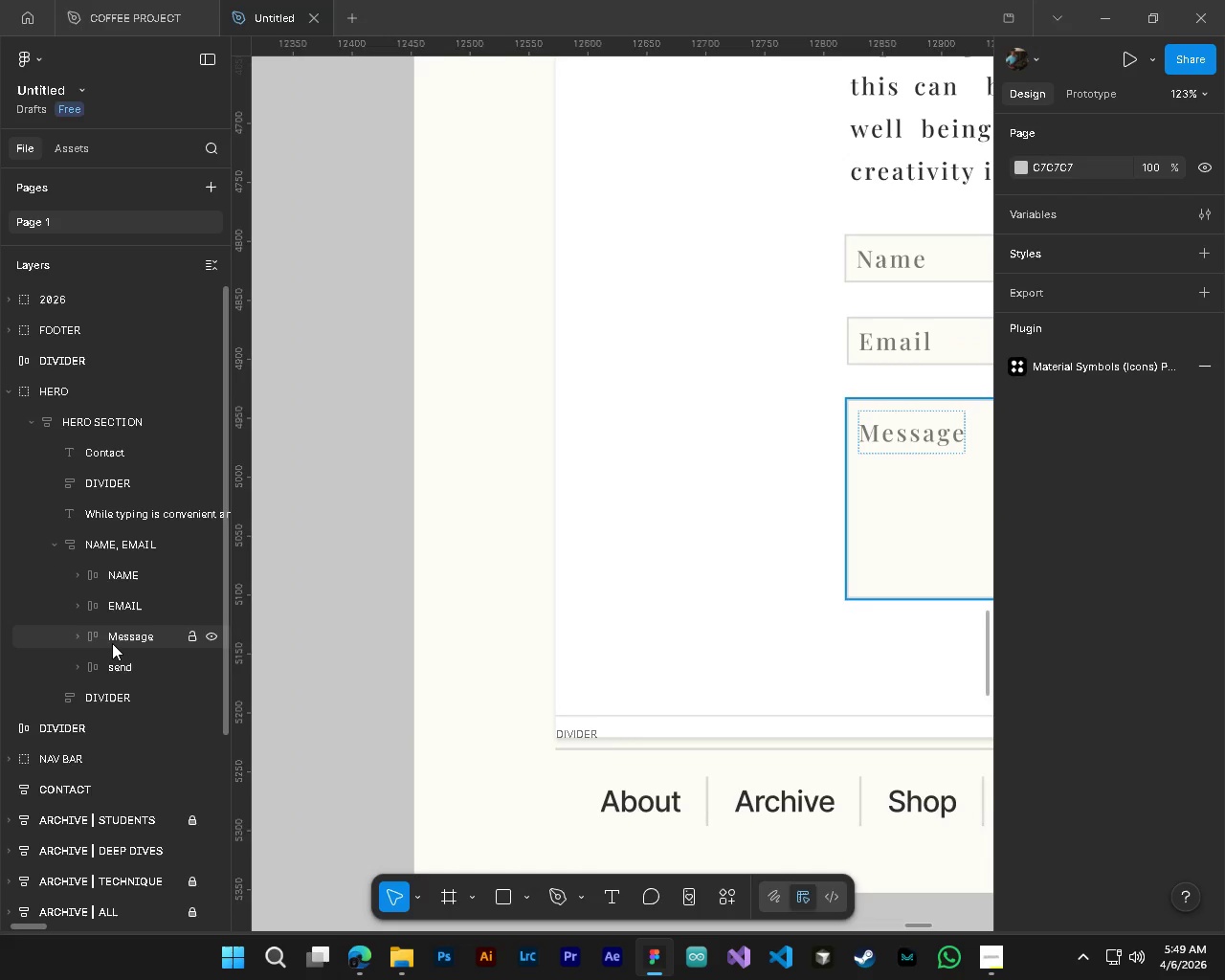 
key(Control+ControlLeft)
 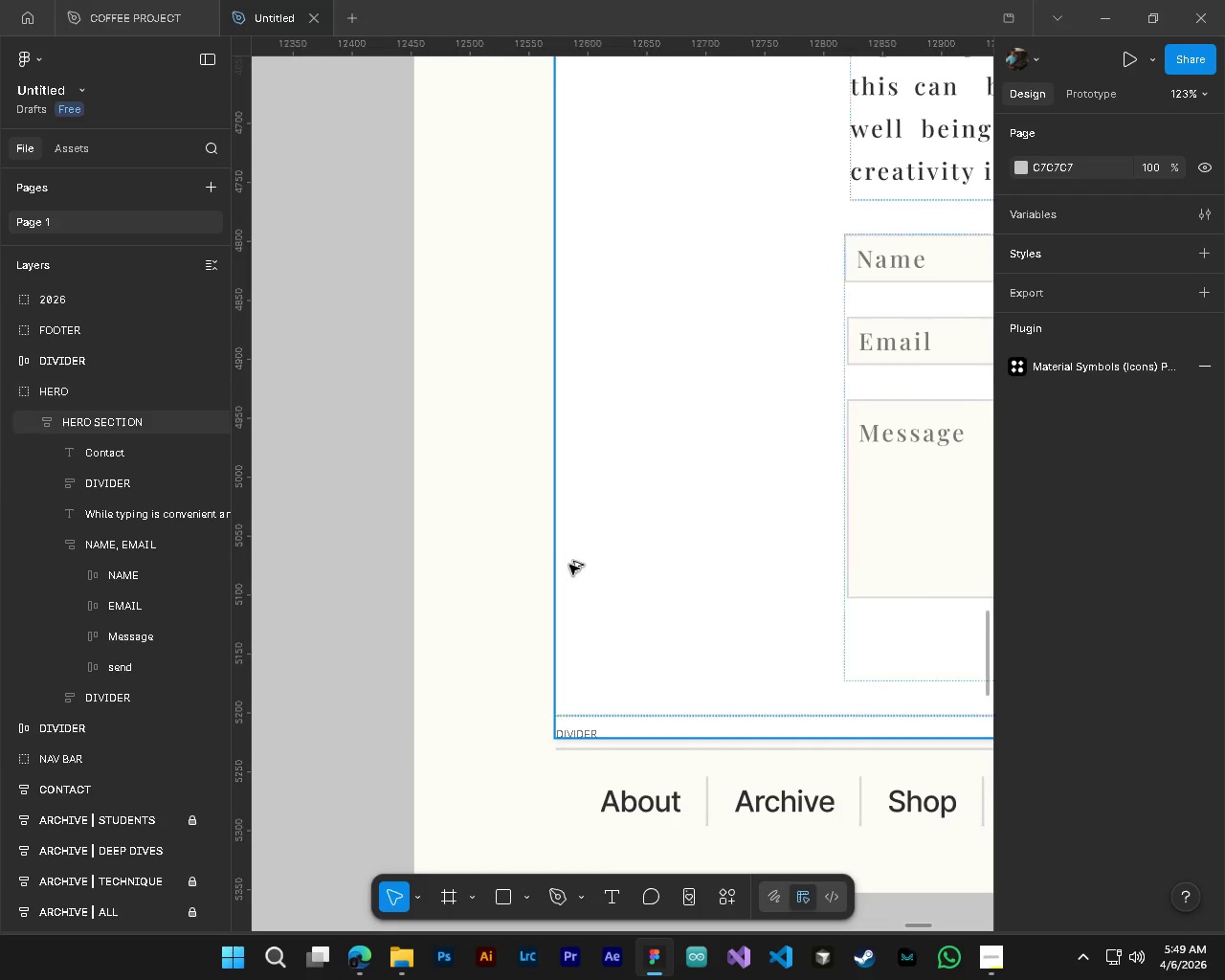 
key(Alt+Control+AltLeft)
 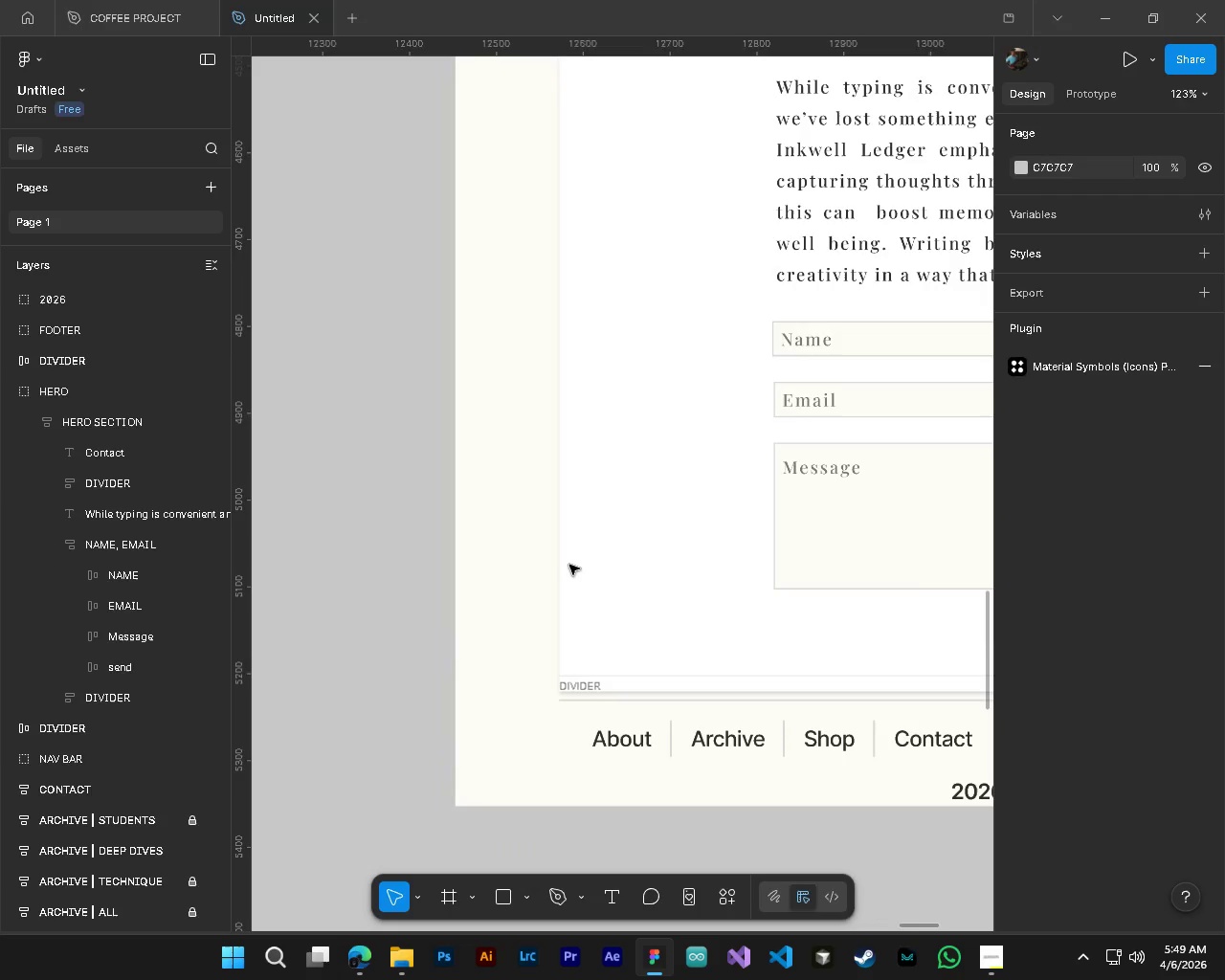 
scroll: coordinate [699, 570], scroll_direction: up, amount: 3.0
 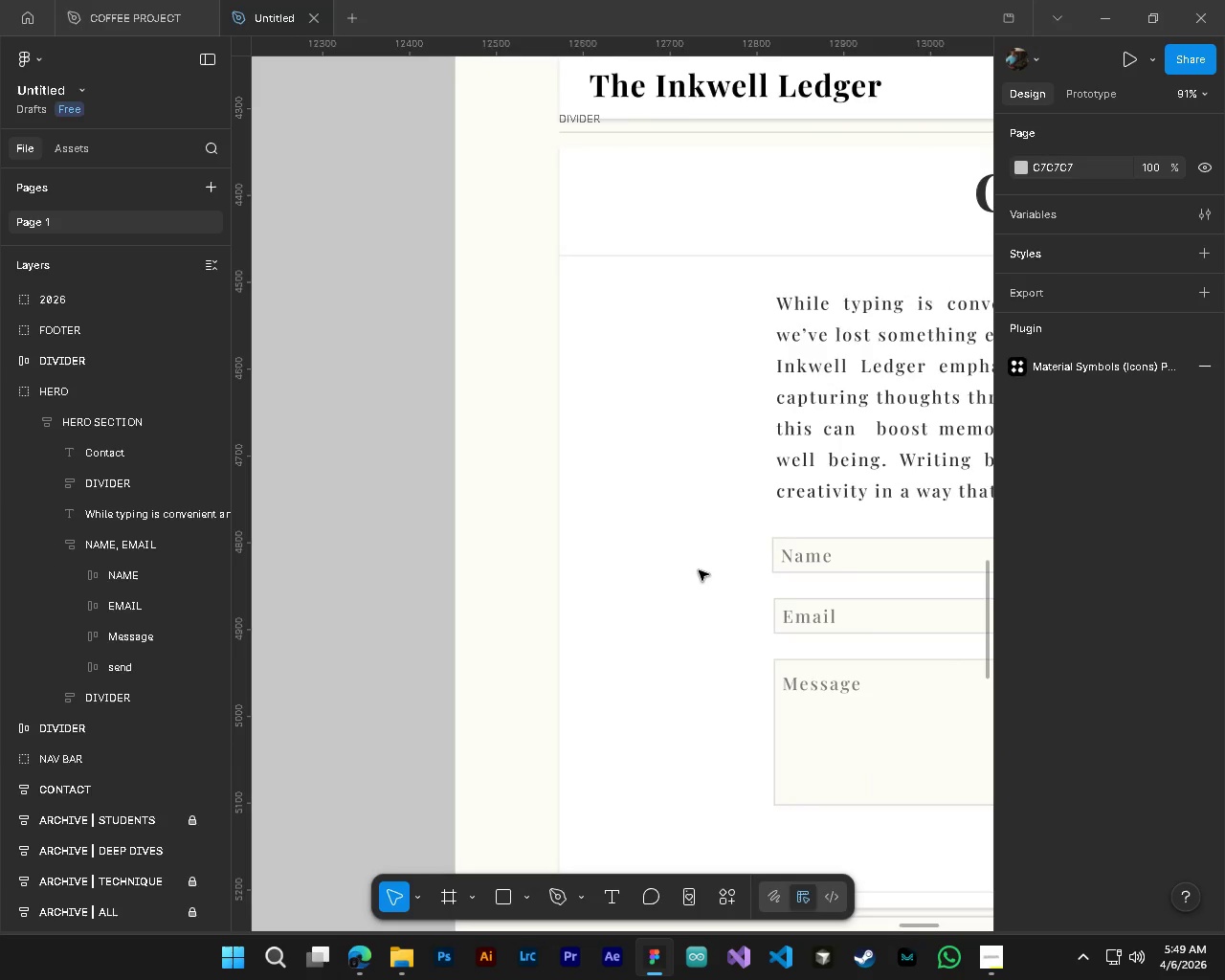 
hold_key(key=ShiftLeft, duration=0.62)
scroll: coordinate [655, 560], scroll_direction: down, amount: 5.0
 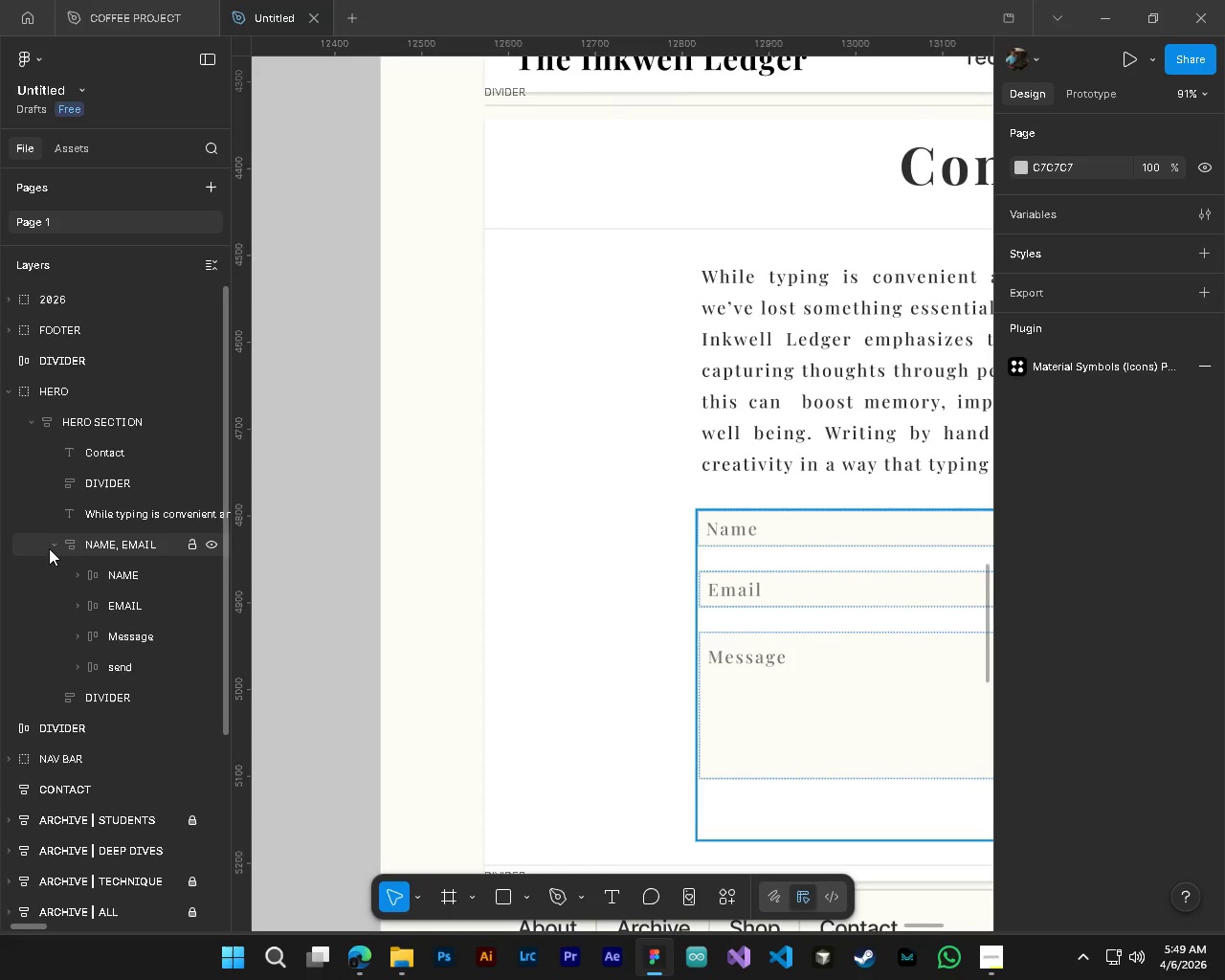 
left_click([120, 696])
 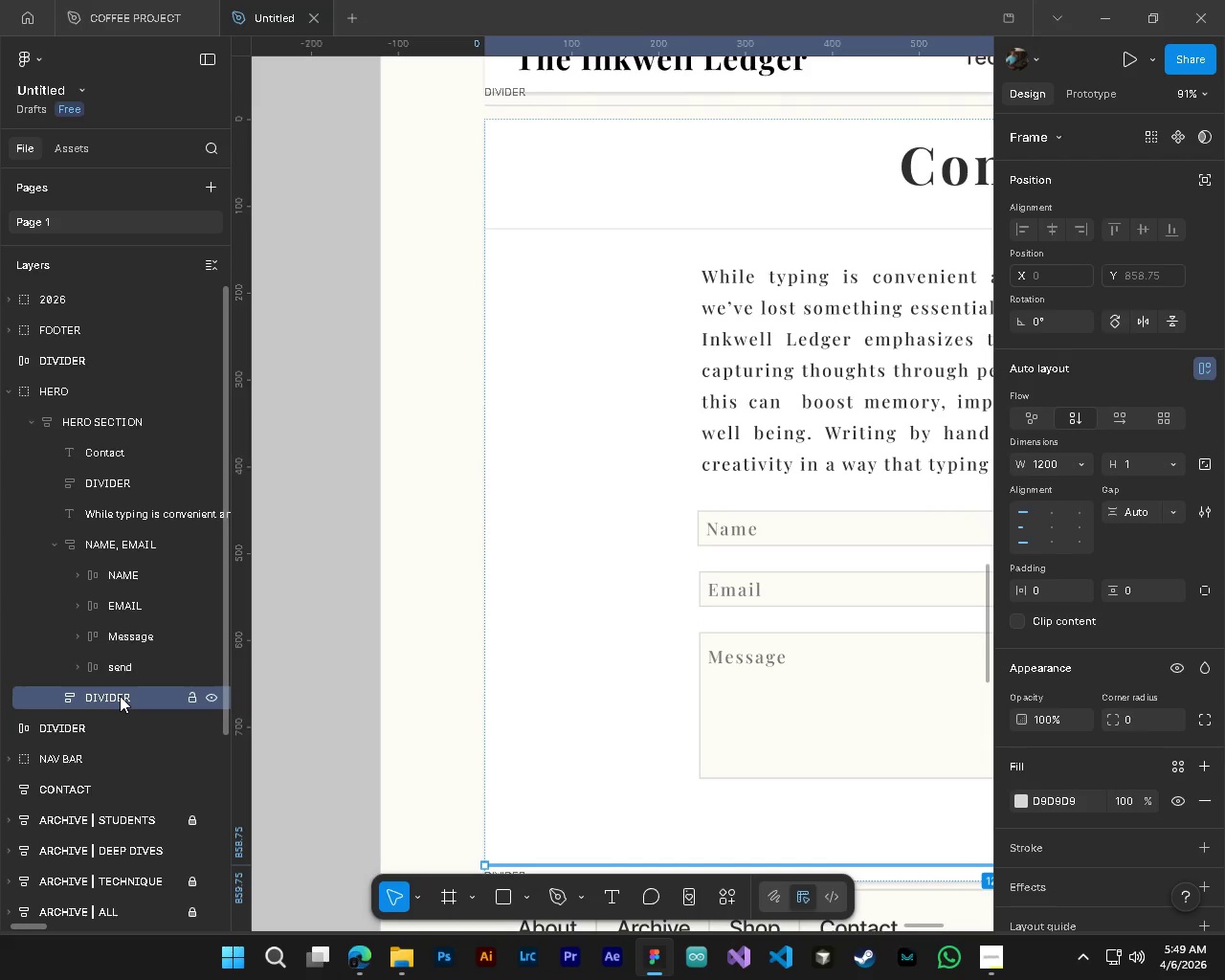 
key(Delete)
 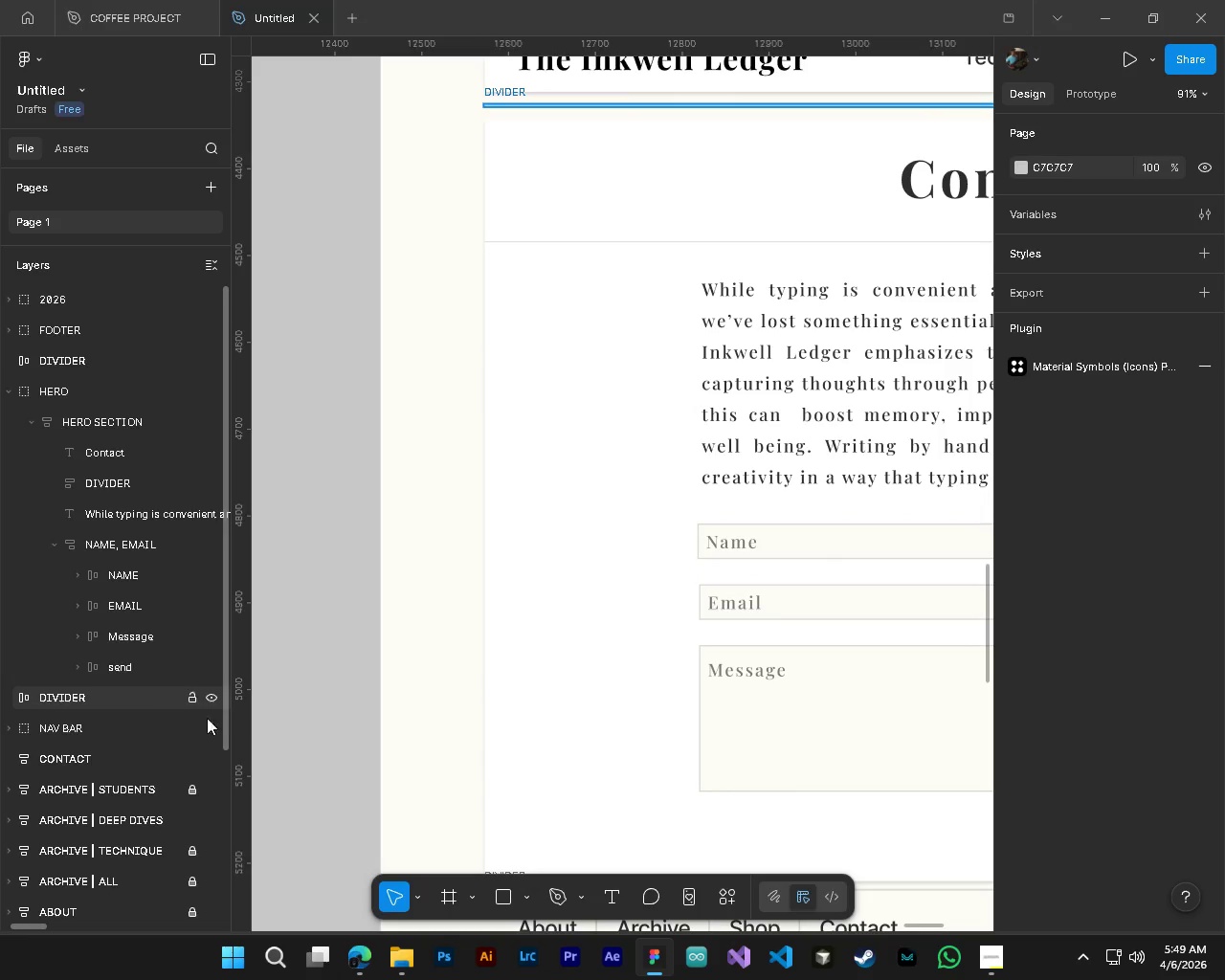 
scroll: coordinate [382, 719], scroll_direction: down, amount: 5.0
 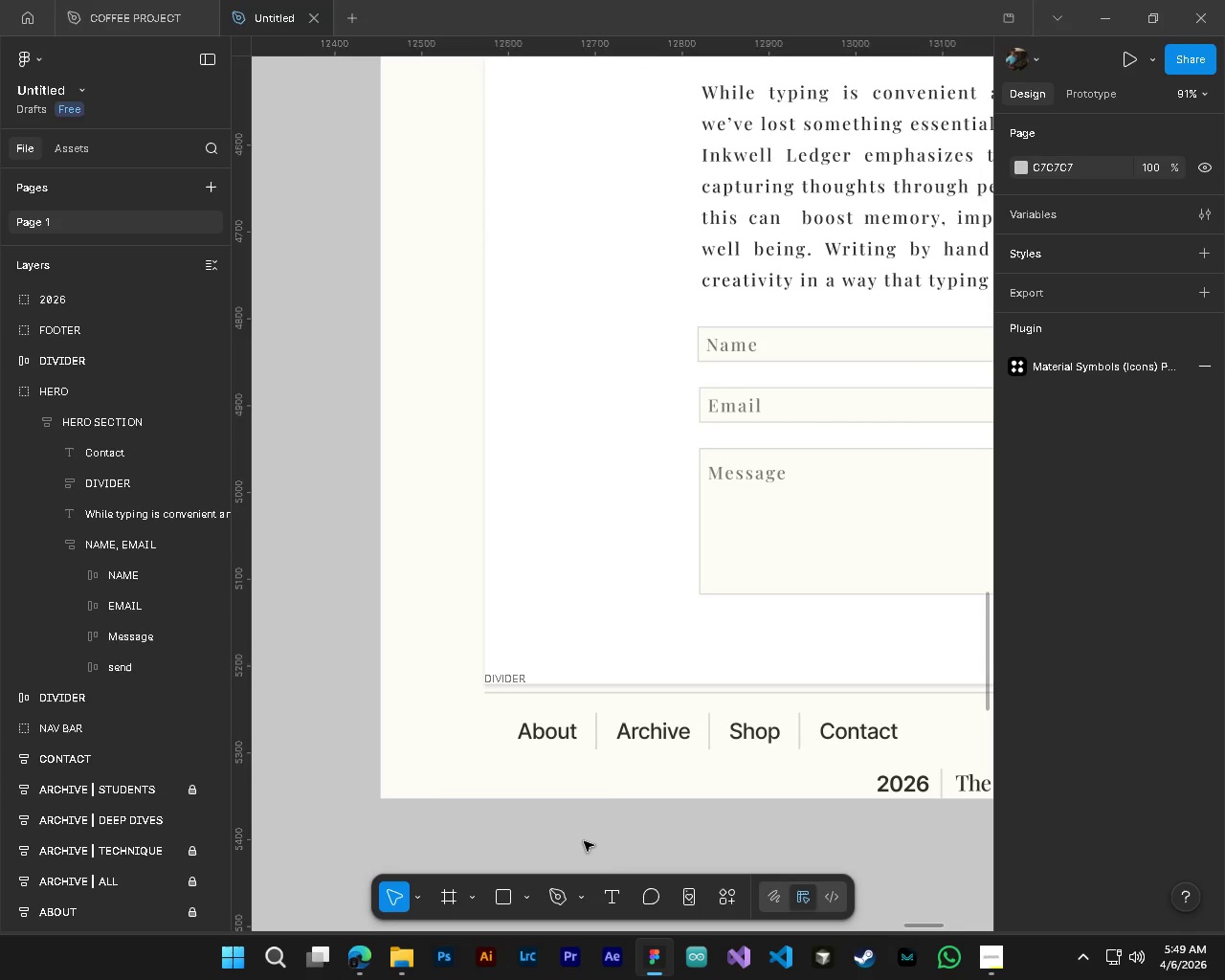 
hold_key(key=ControlLeft, duration=0.47)
hold_key(key=AltLeft, duration=0.33)
scroll: coordinate [584, 841], scroll_direction: down, amount: 5.0
 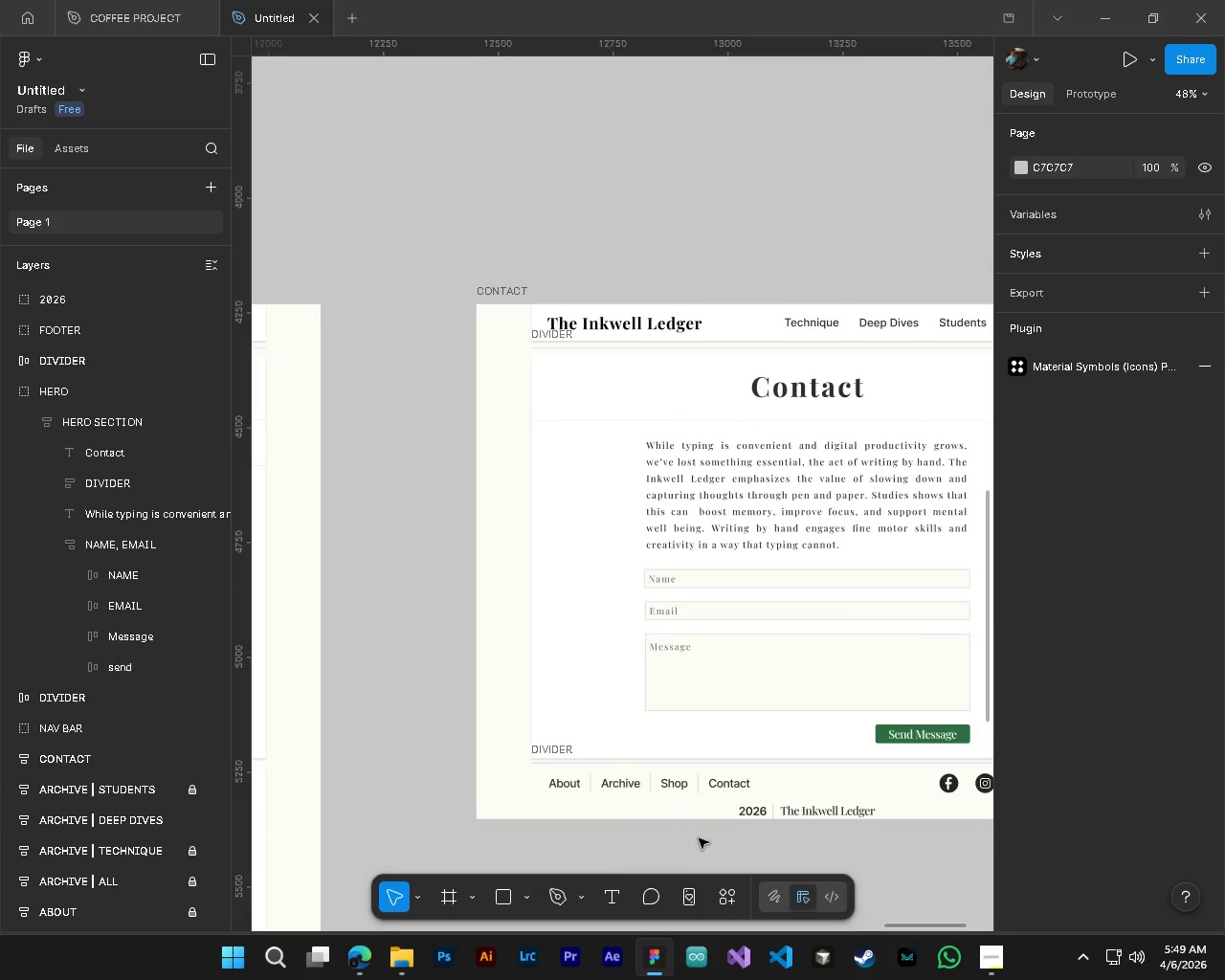 
hold_key(key=ControlLeft, duration=0.81)
hold_key(key=AltLeft, duration=0.66)
scroll: coordinate [587, 840], scroll_direction: up, amount: 4.0
 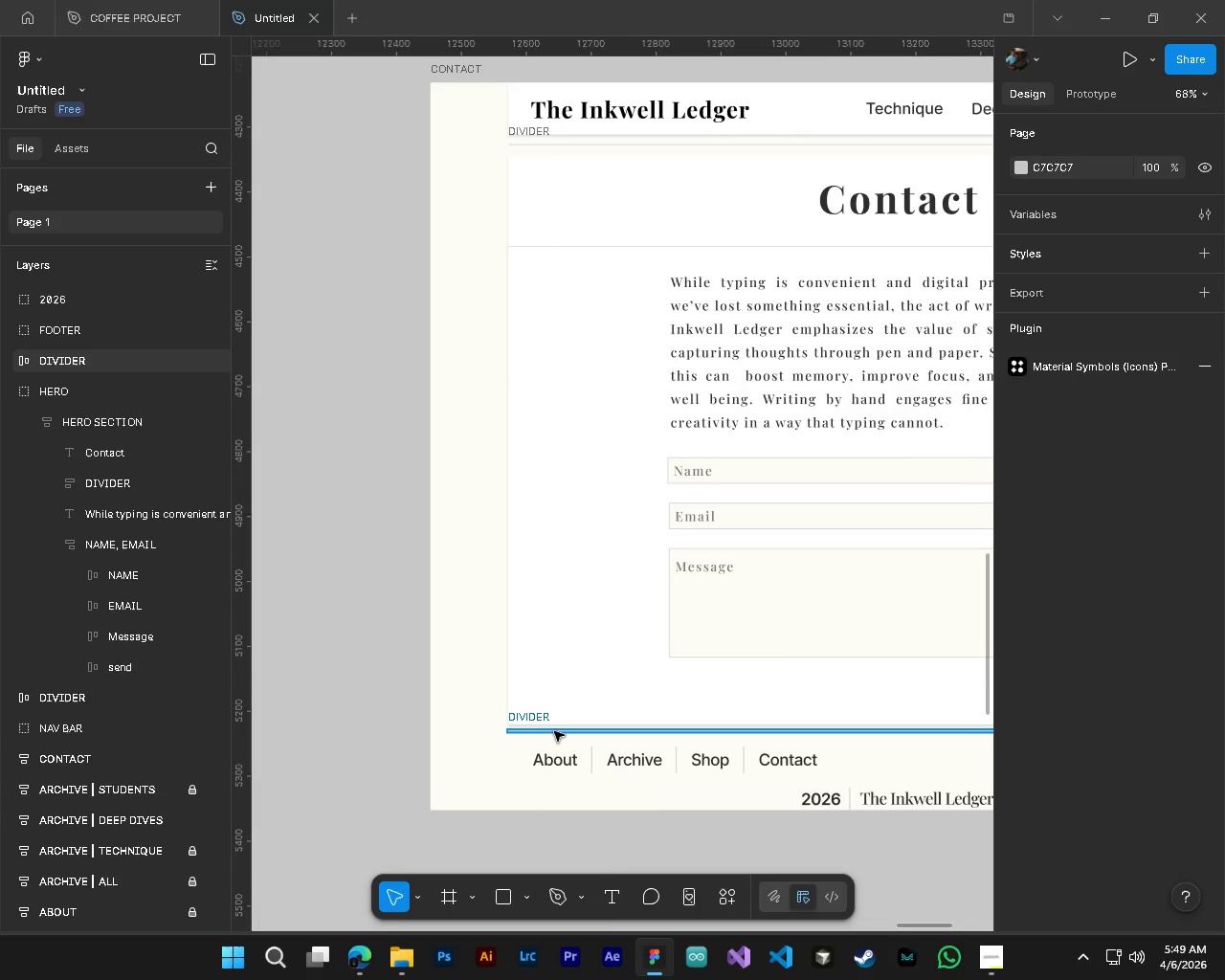 
left_click([554, 731])
 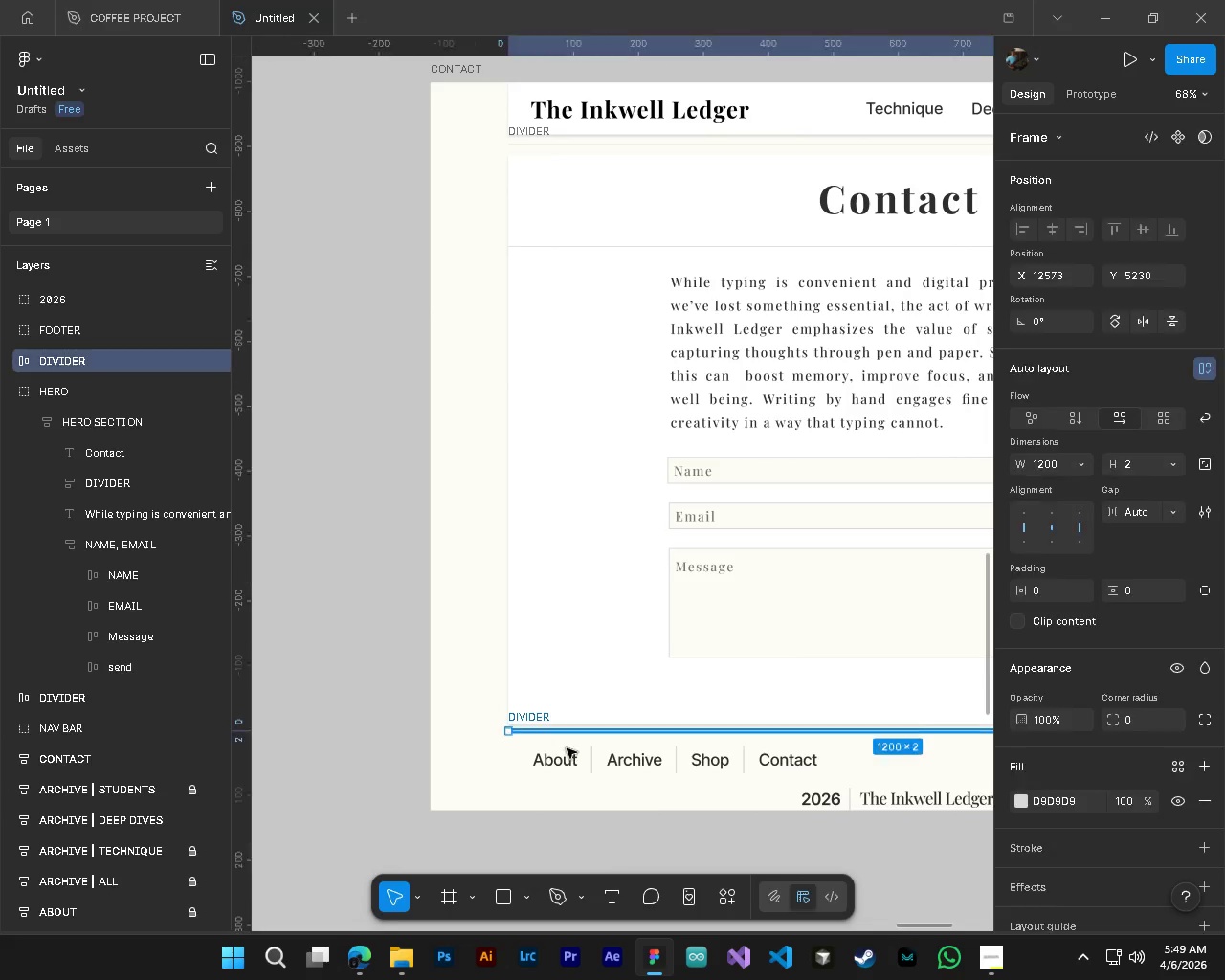 
hold_key(key=ShiftLeft, duration=1.5)
left_click([573, 757])
 